 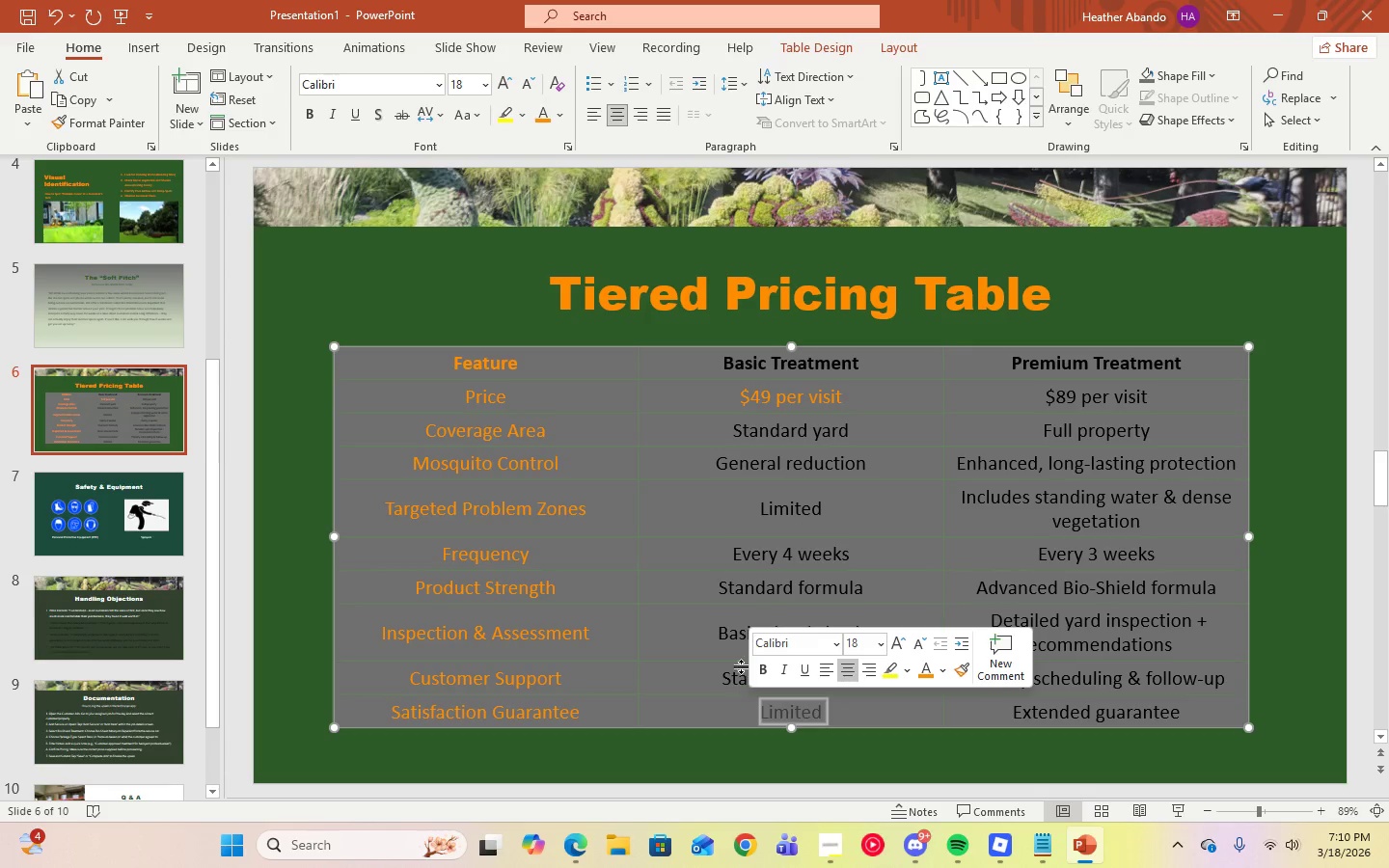 
left_click([919, 677])
 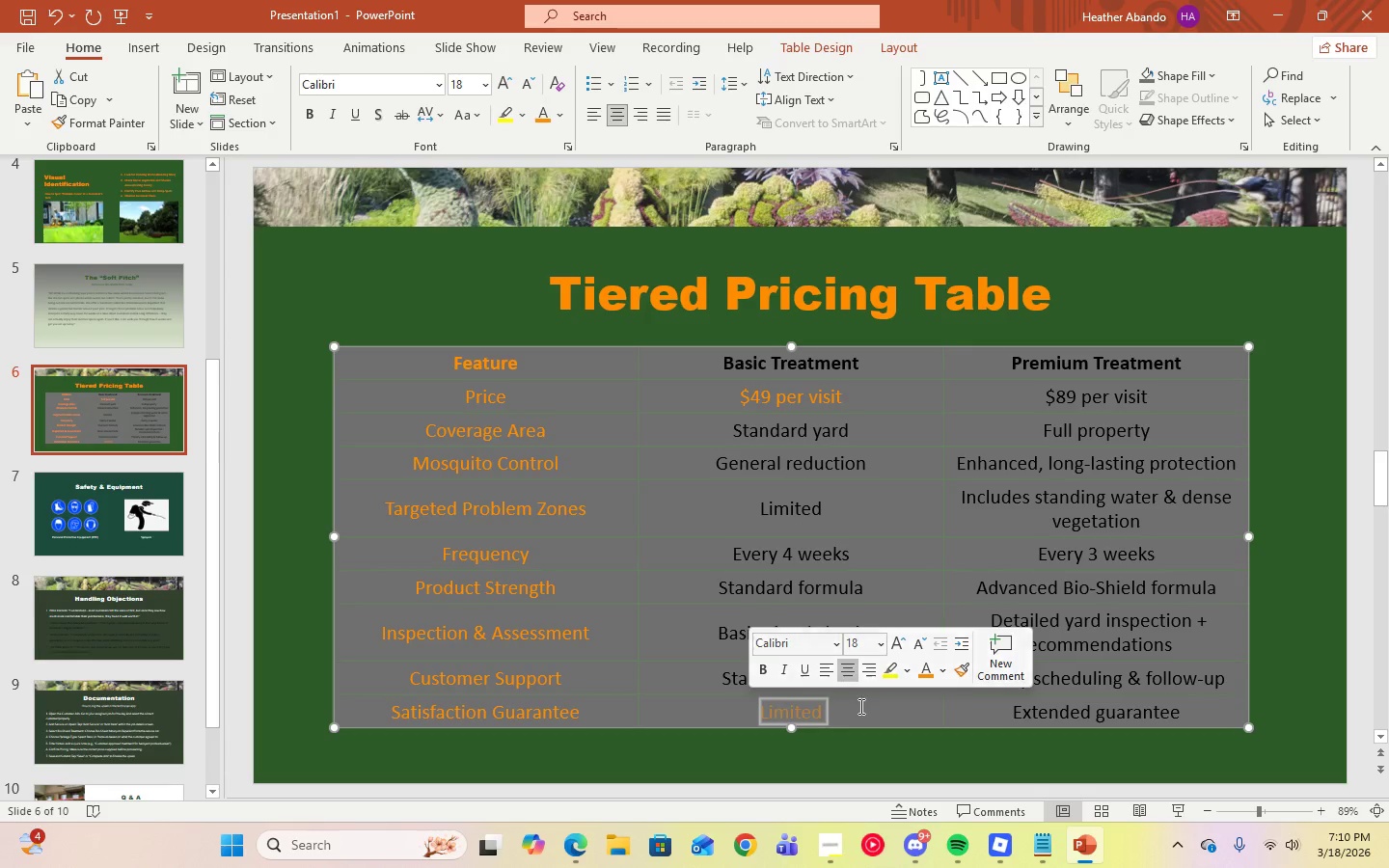 
left_click([859, 707])
 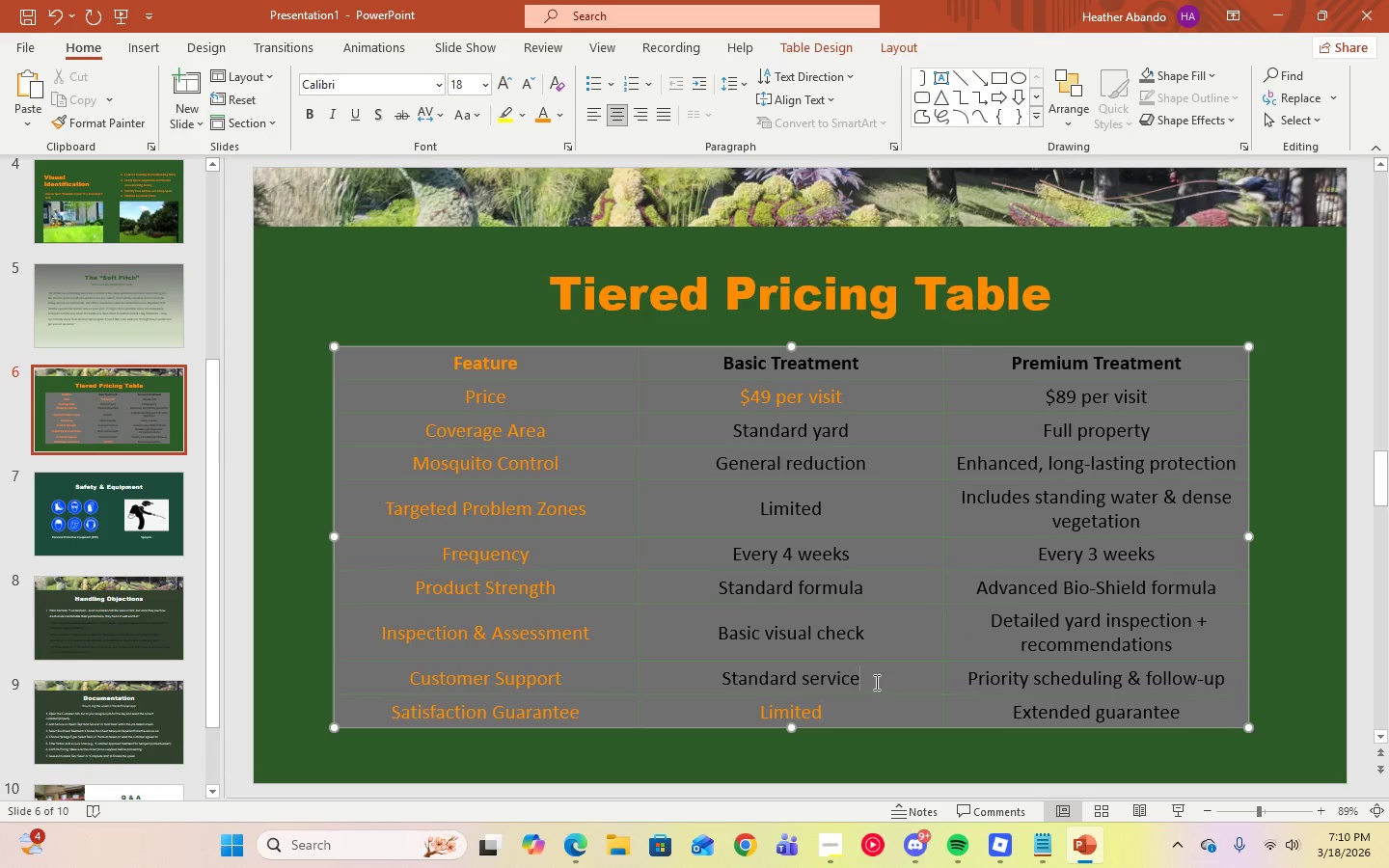 
left_click_drag(start_coordinate=[875, 682], to_coordinate=[695, 680])
 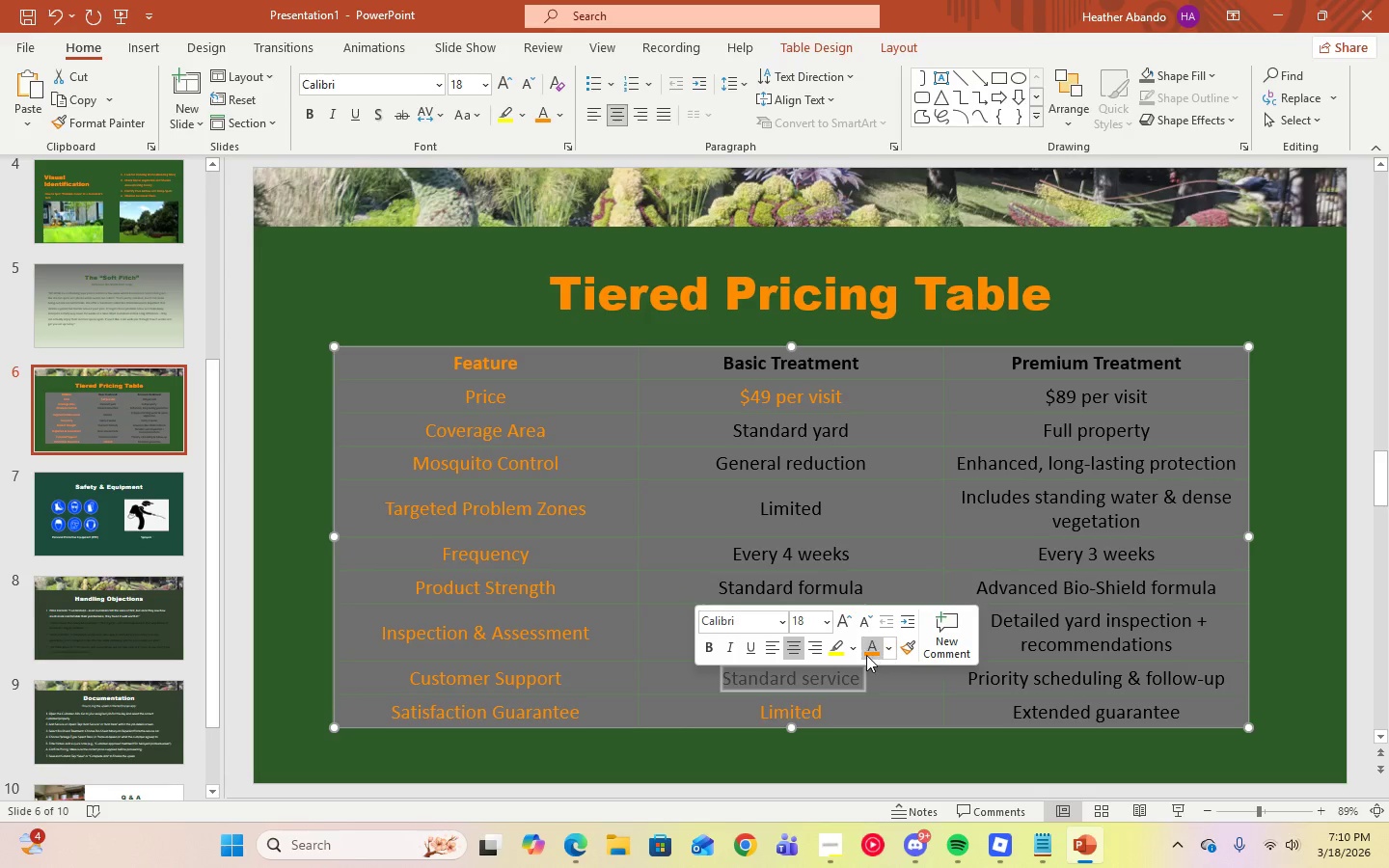 
left_click([866, 655])
 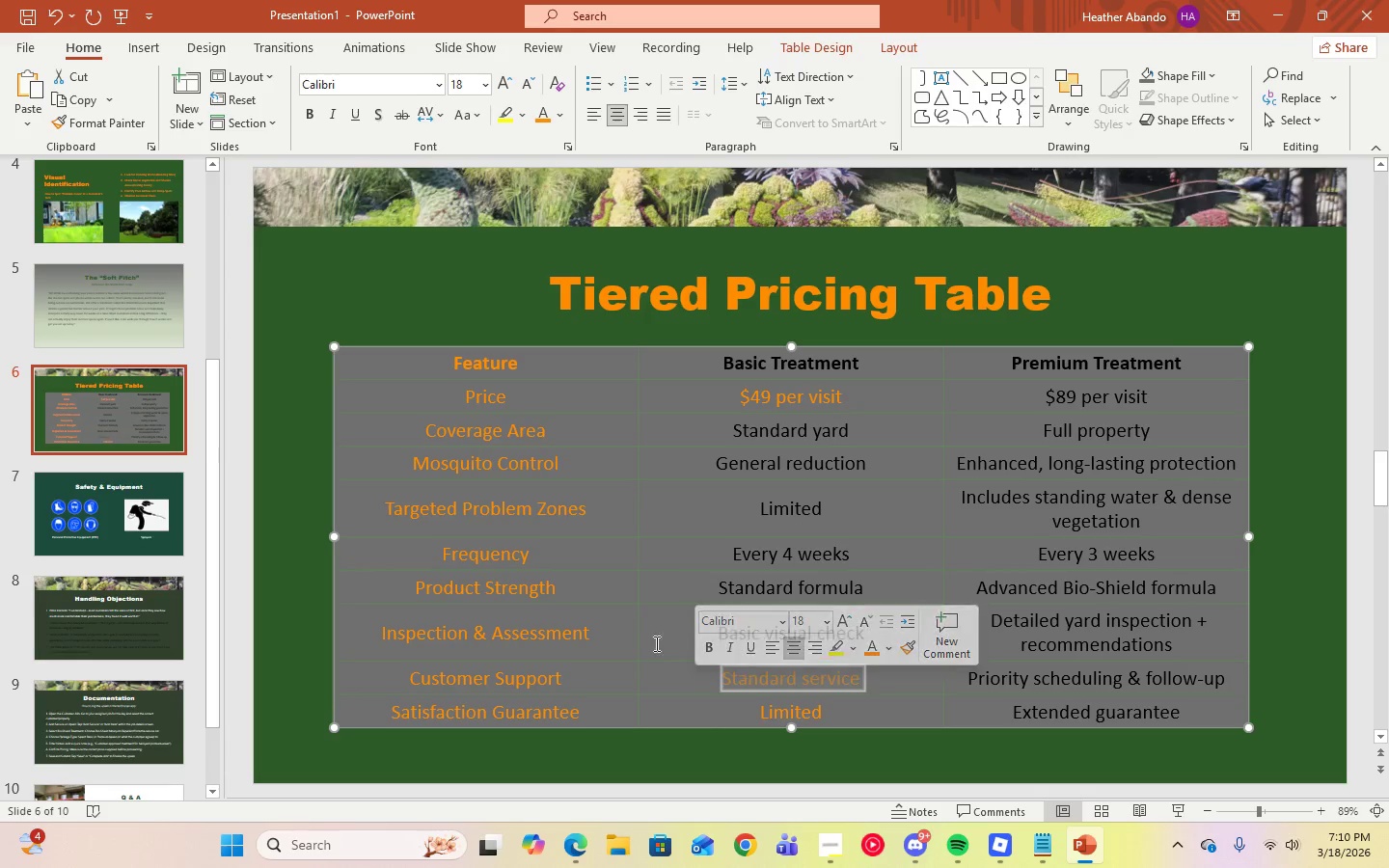 
left_click([654, 641])
 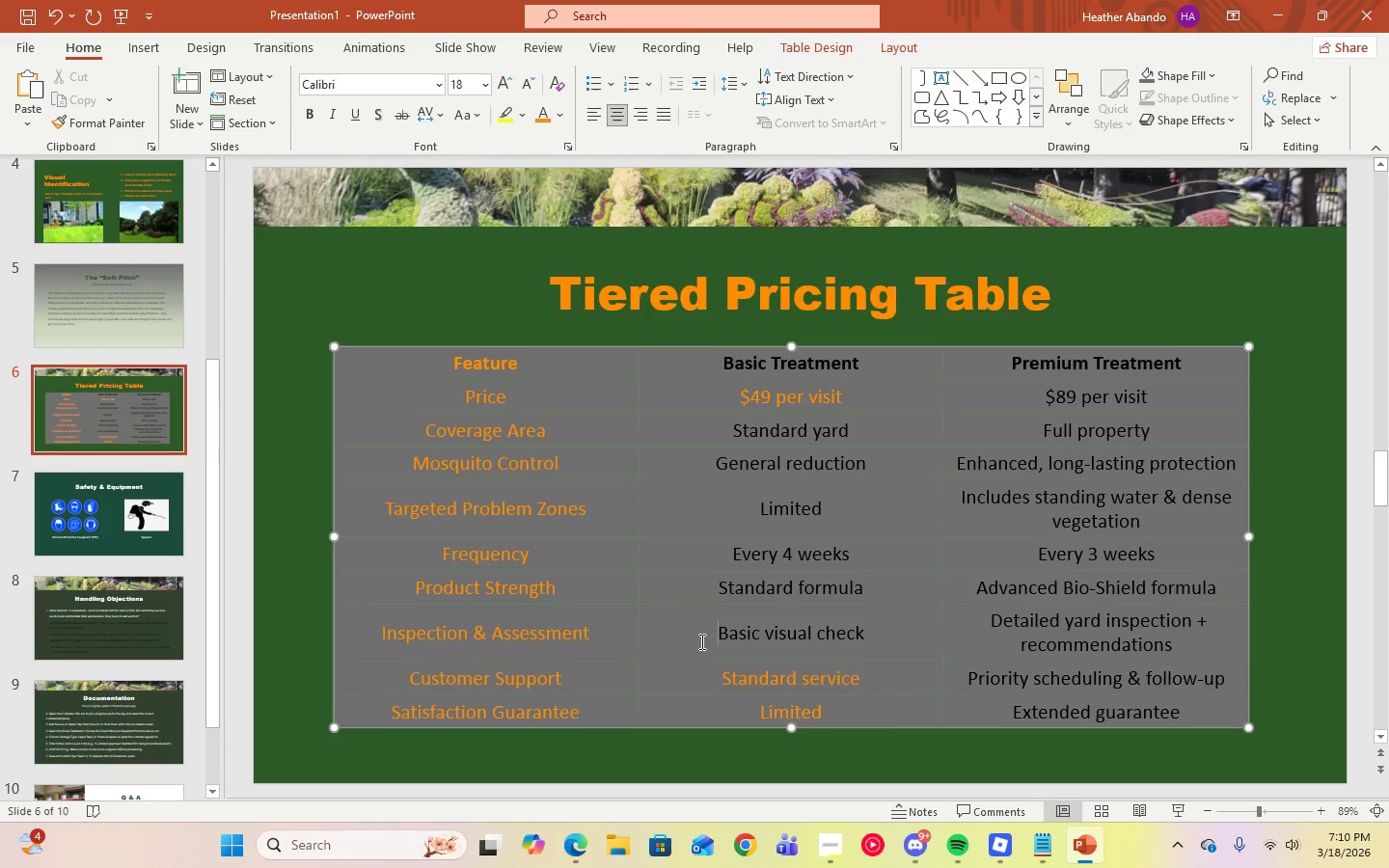 
left_click_drag(start_coordinate=[700, 641], to_coordinate=[889, 634])
 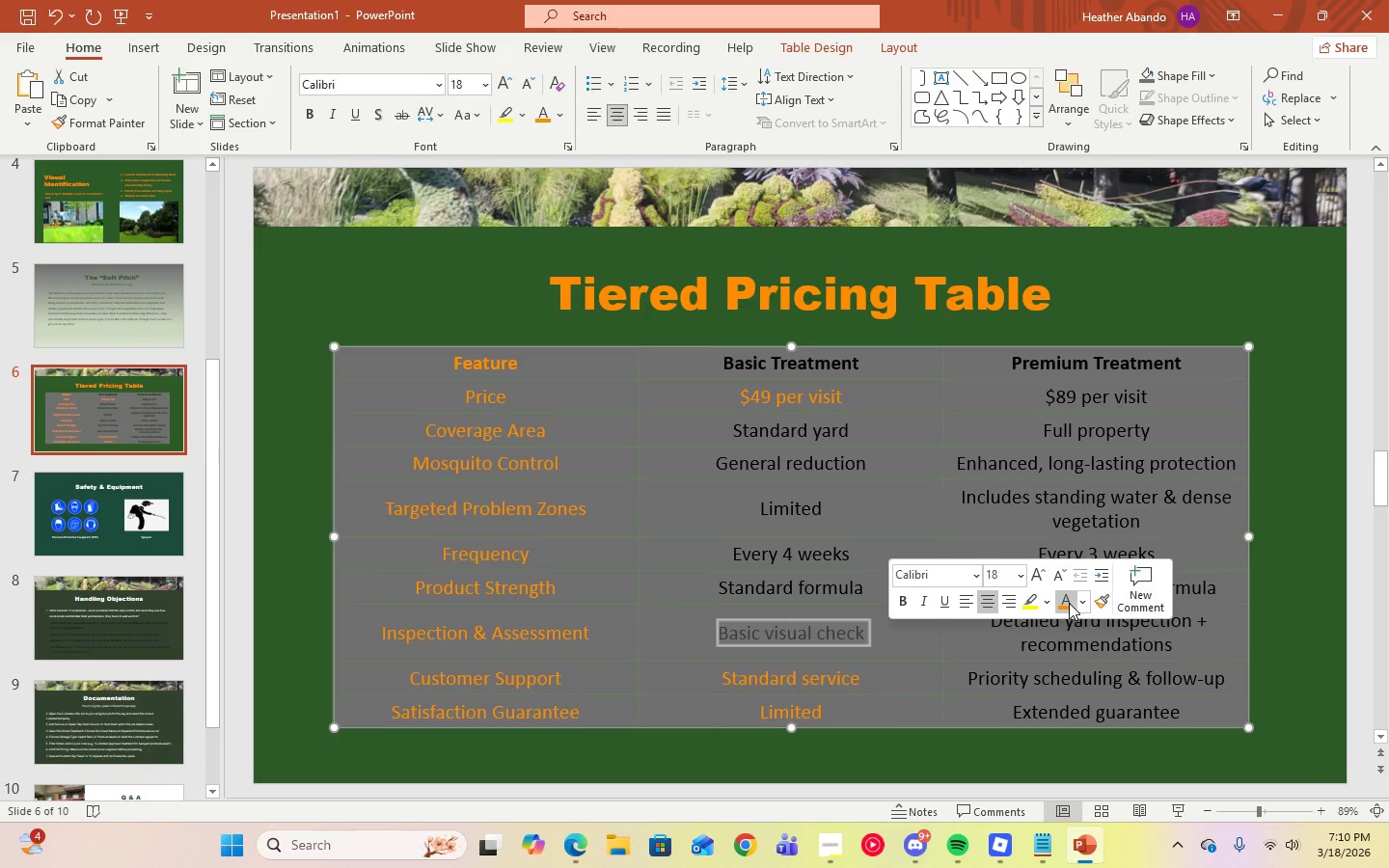 
left_click([1068, 603])
 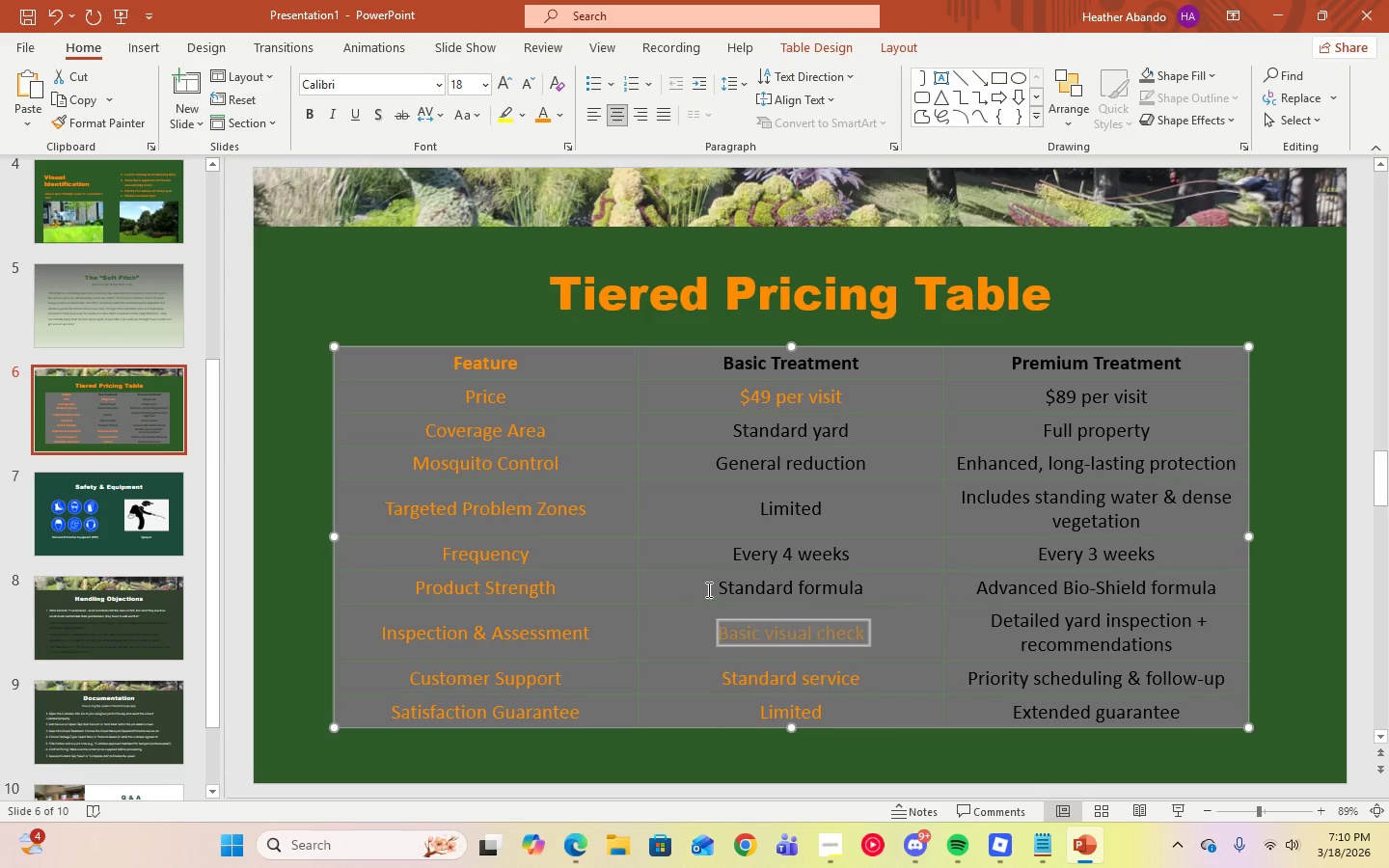 
left_click_drag(start_coordinate=[707, 589], to_coordinate=[879, 593])
 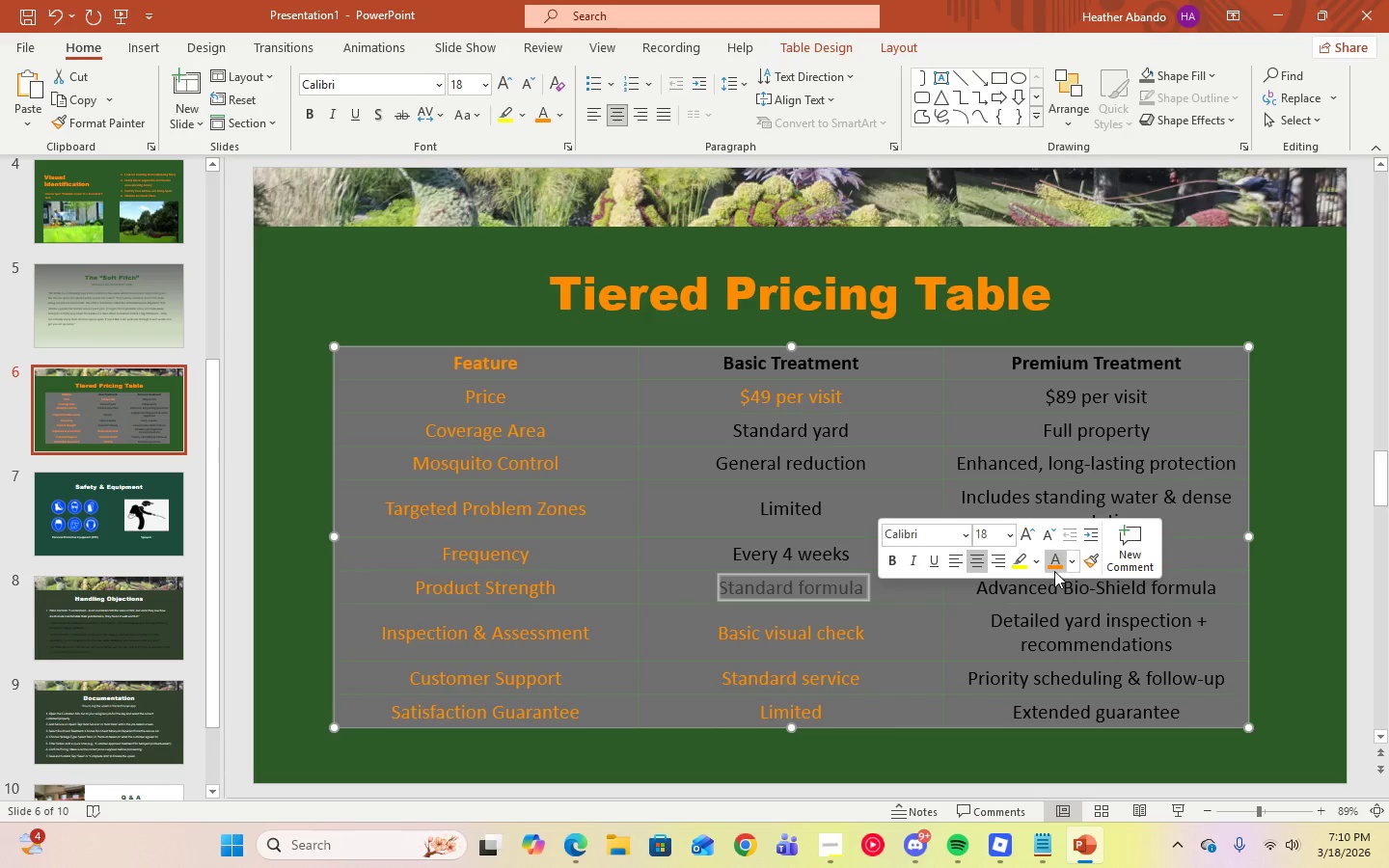 
left_click([1053, 568])
 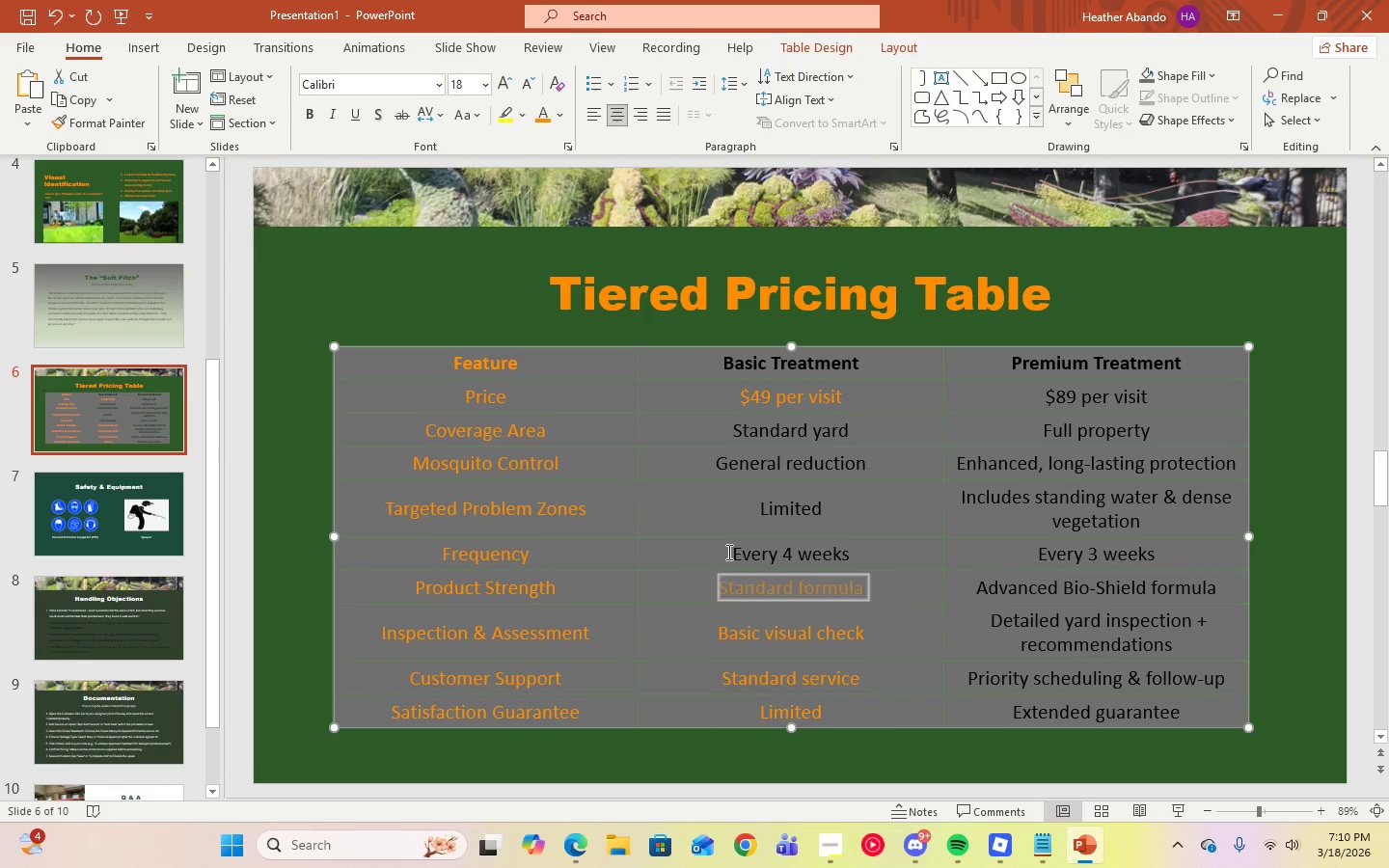 
left_click_drag(start_coordinate=[727, 552], to_coordinate=[886, 556])
 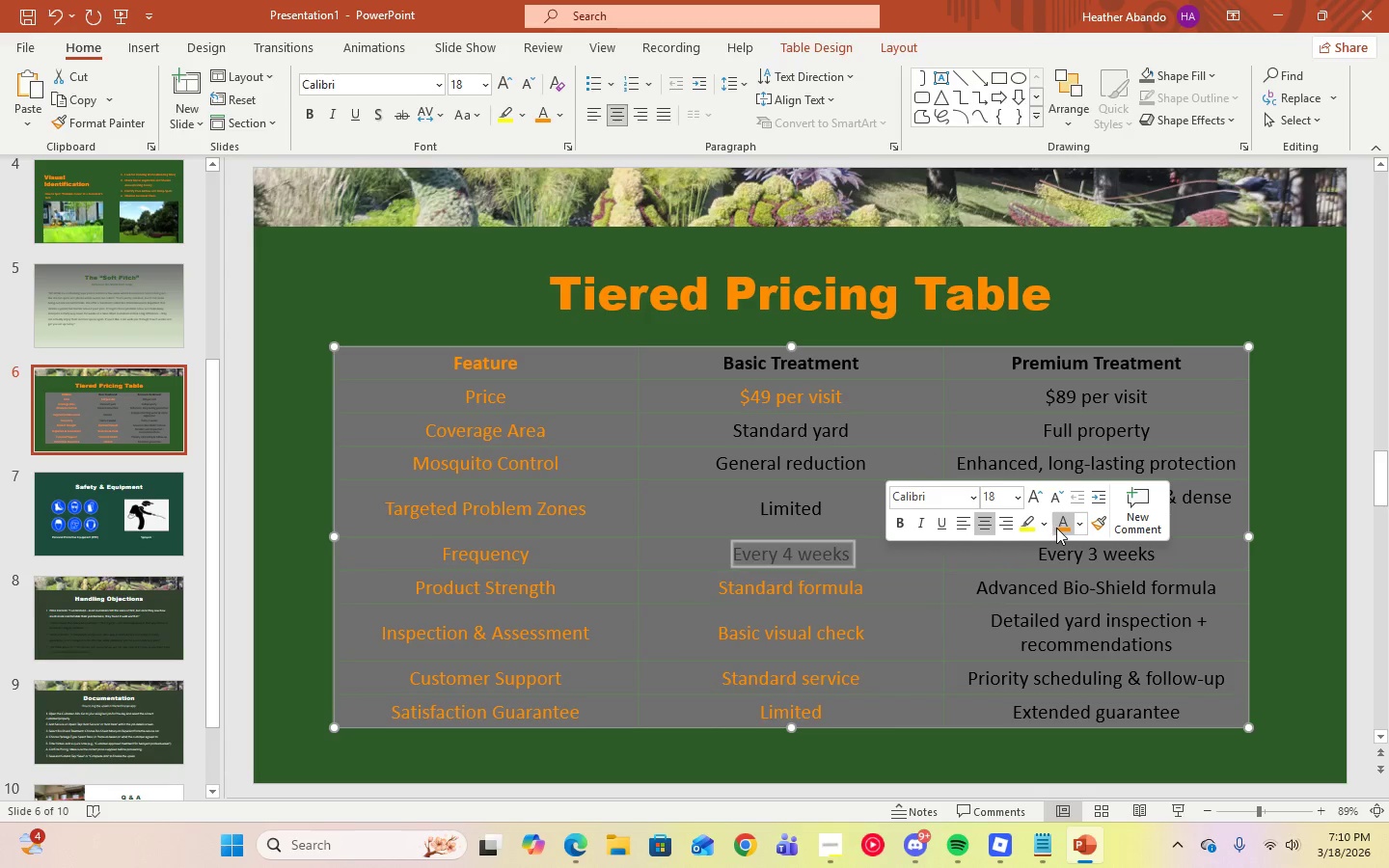 
left_click([1060, 529])
 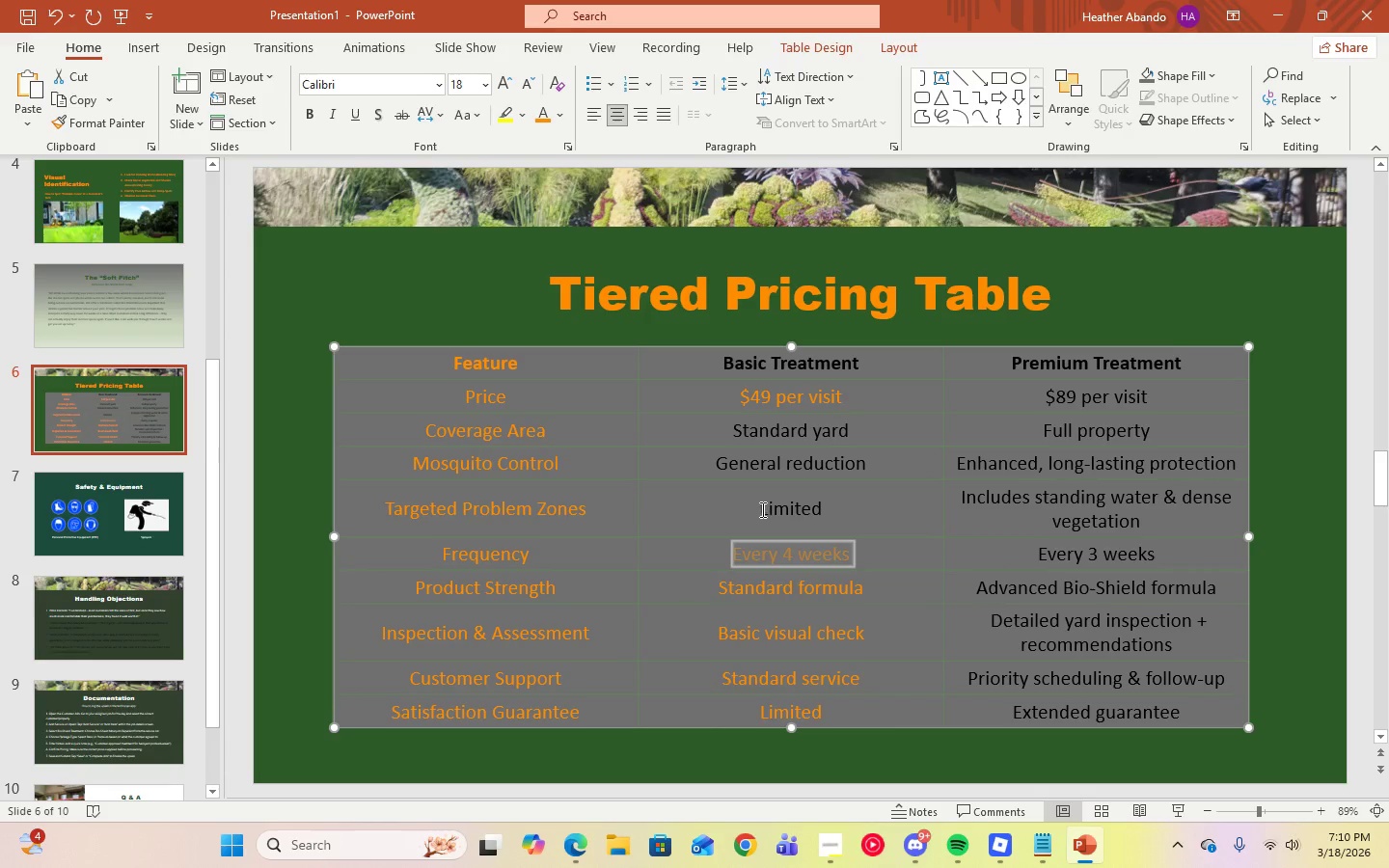 
left_click_drag(start_coordinate=[759, 508], to_coordinate=[850, 510])
 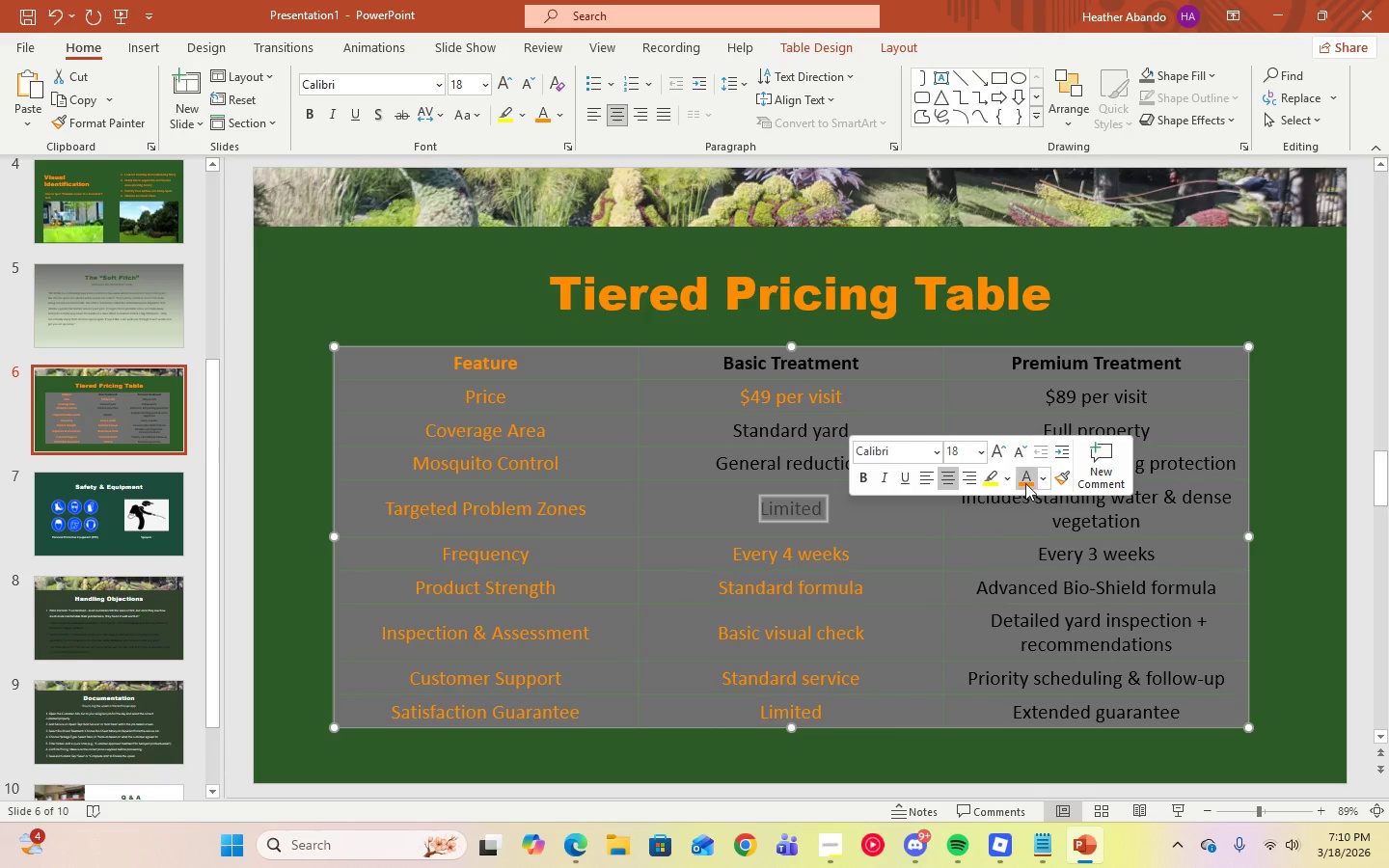 
left_click([1023, 482])
 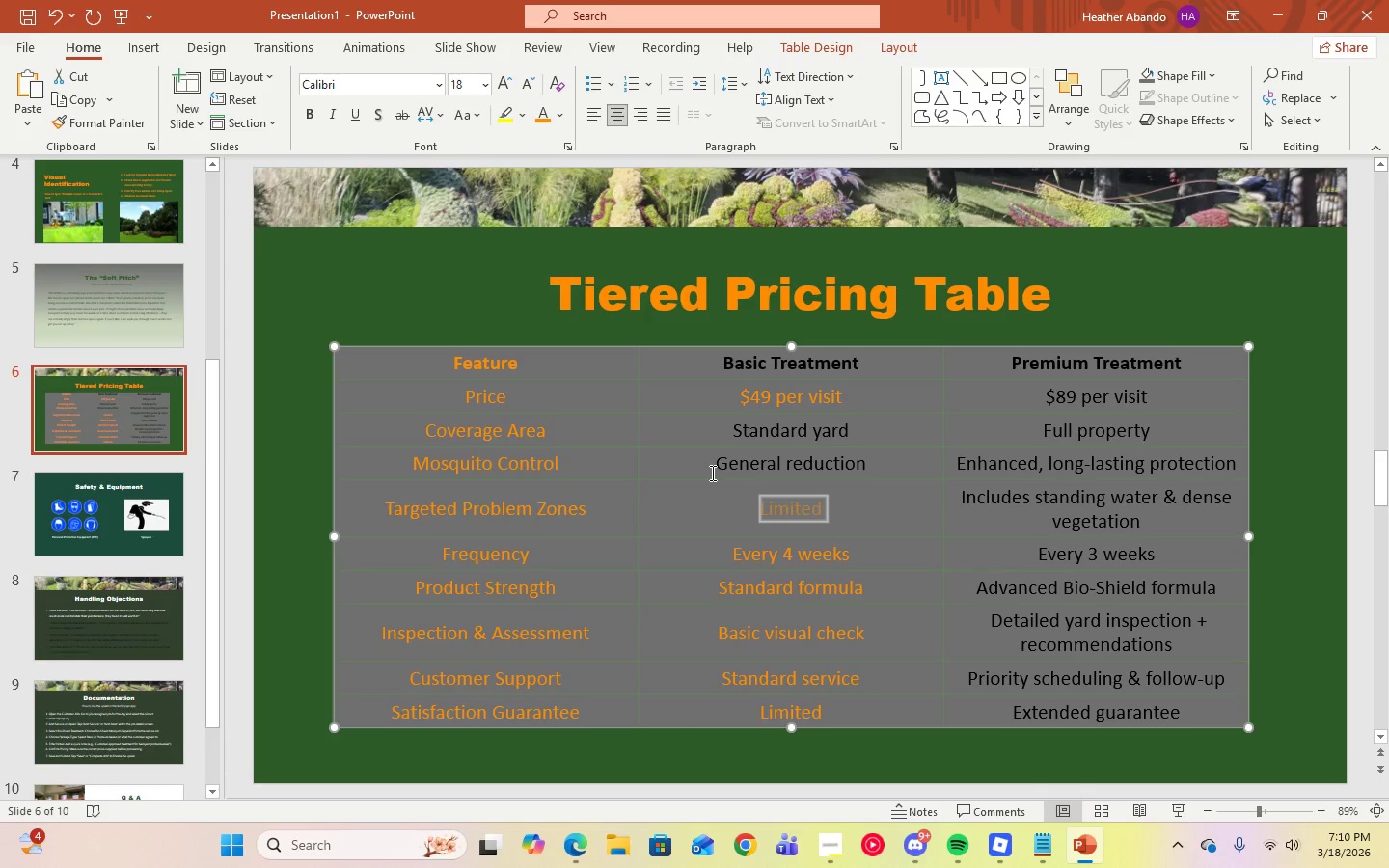 
left_click_drag(start_coordinate=[711, 465], to_coordinate=[885, 468])
 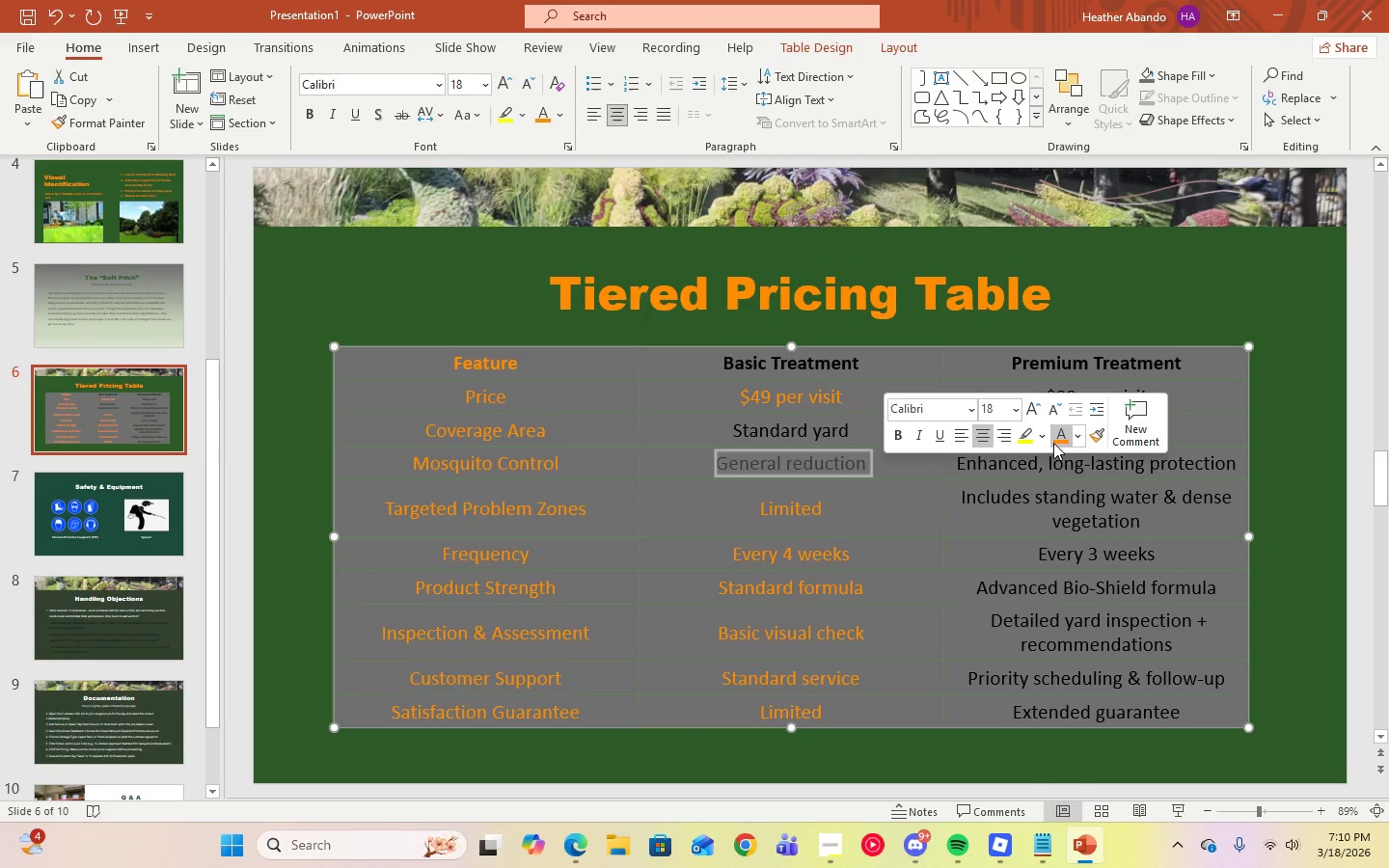 
left_click([1053, 442])
 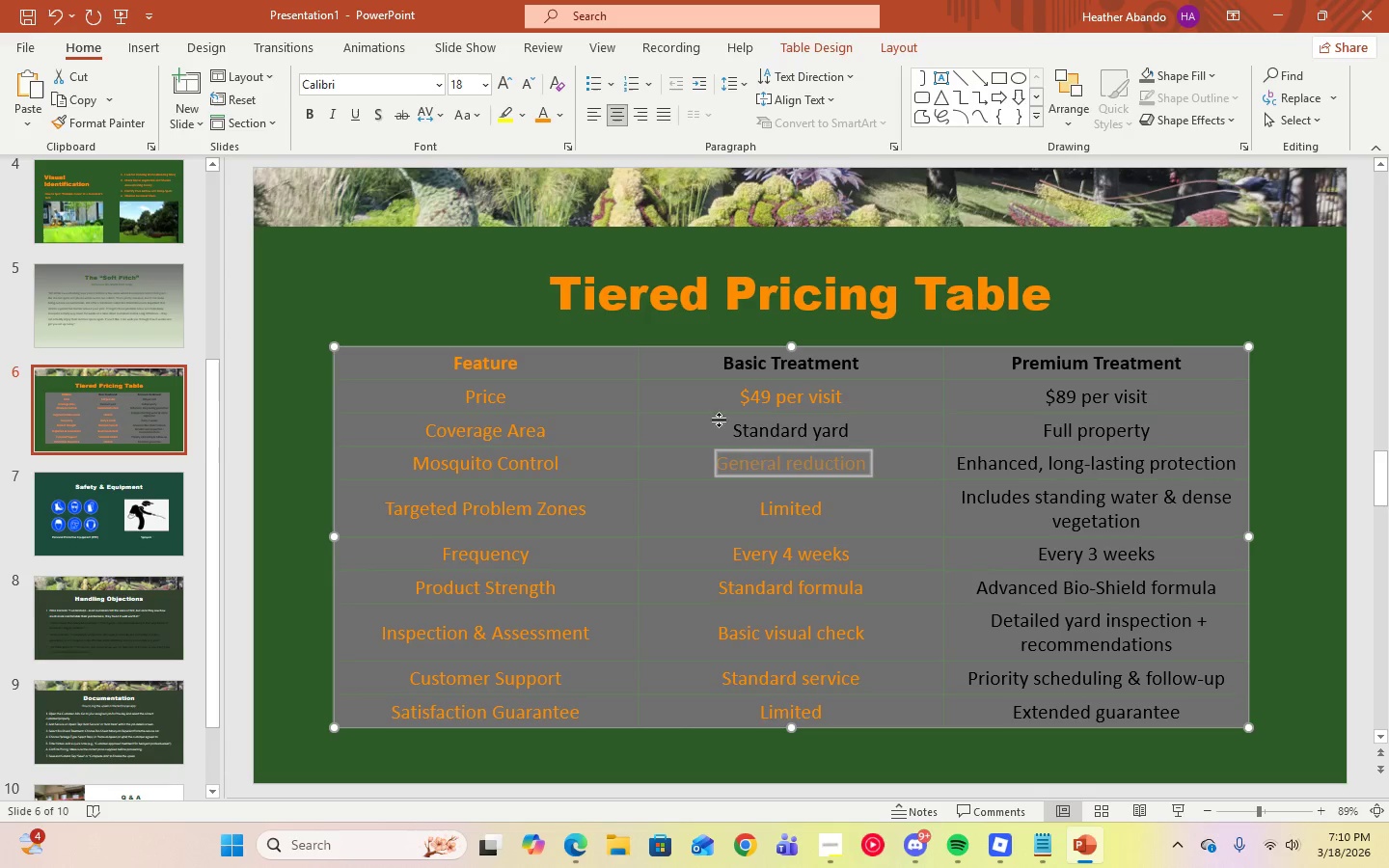 
left_click_drag(start_coordinate=[729, 432], to_coordinate=[851, 427])
 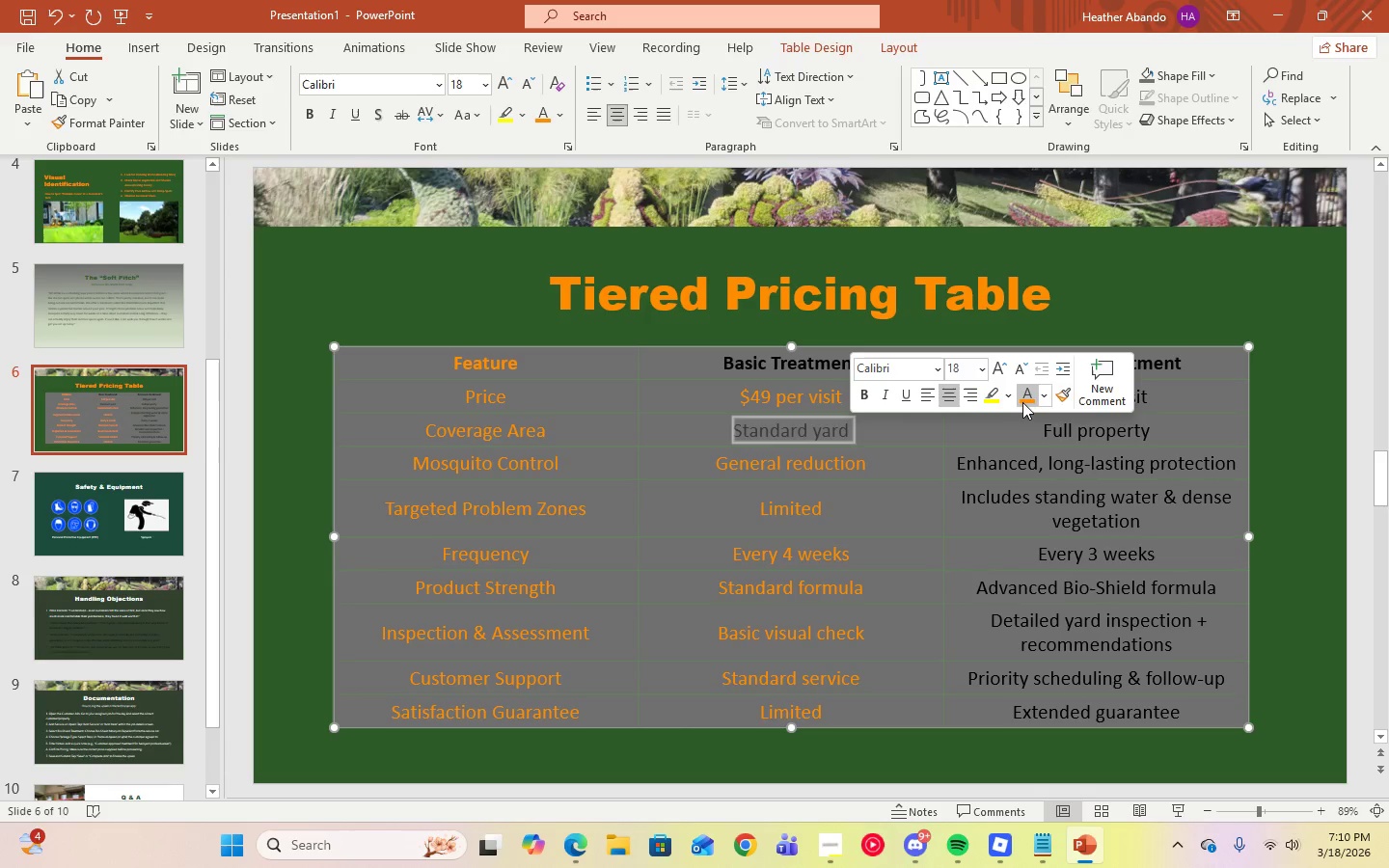 
left_click([1026, 399])
 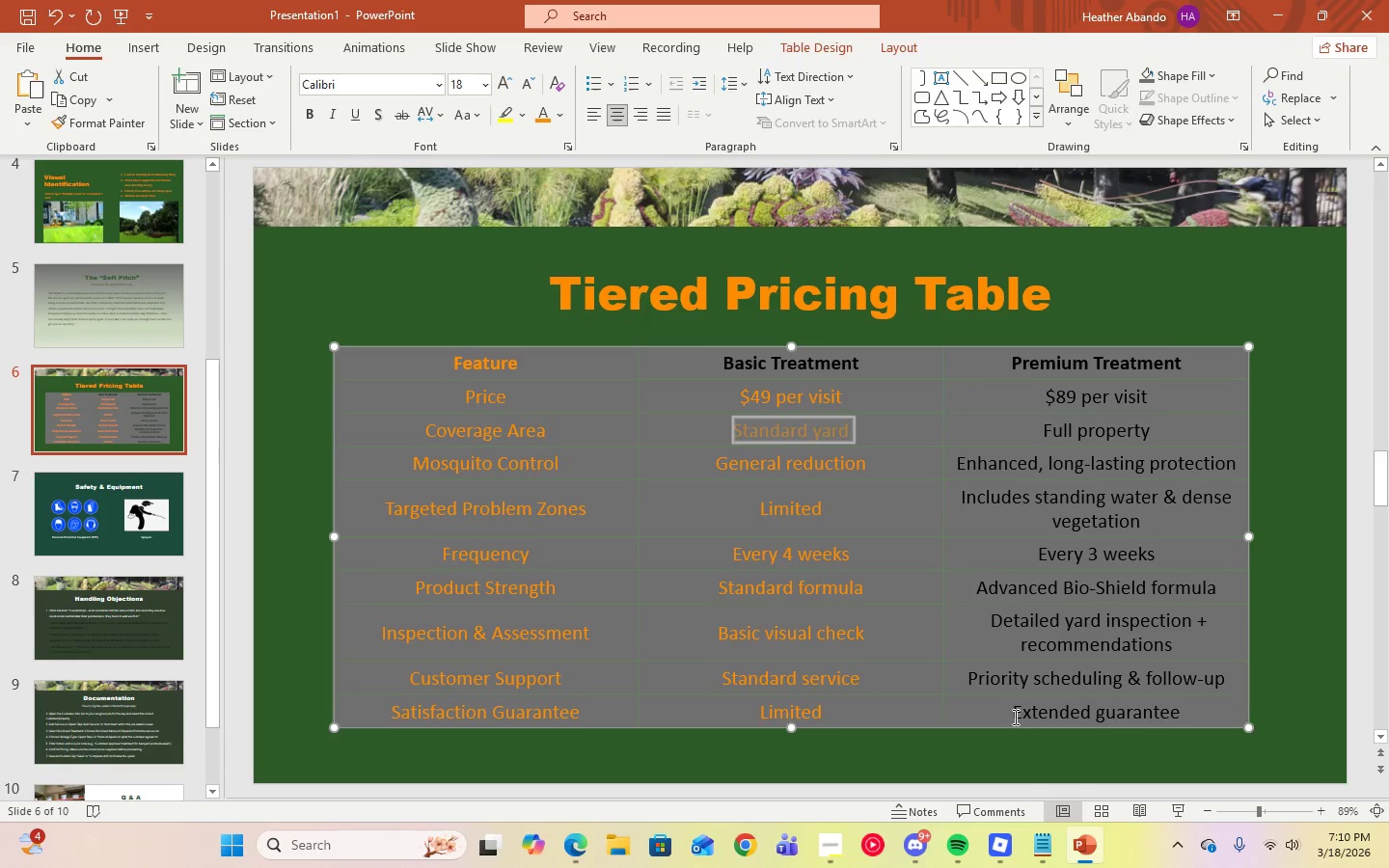 
left_click_drag(start_coordinate=[1010, 717], to_coordinate=[1192, 716])
 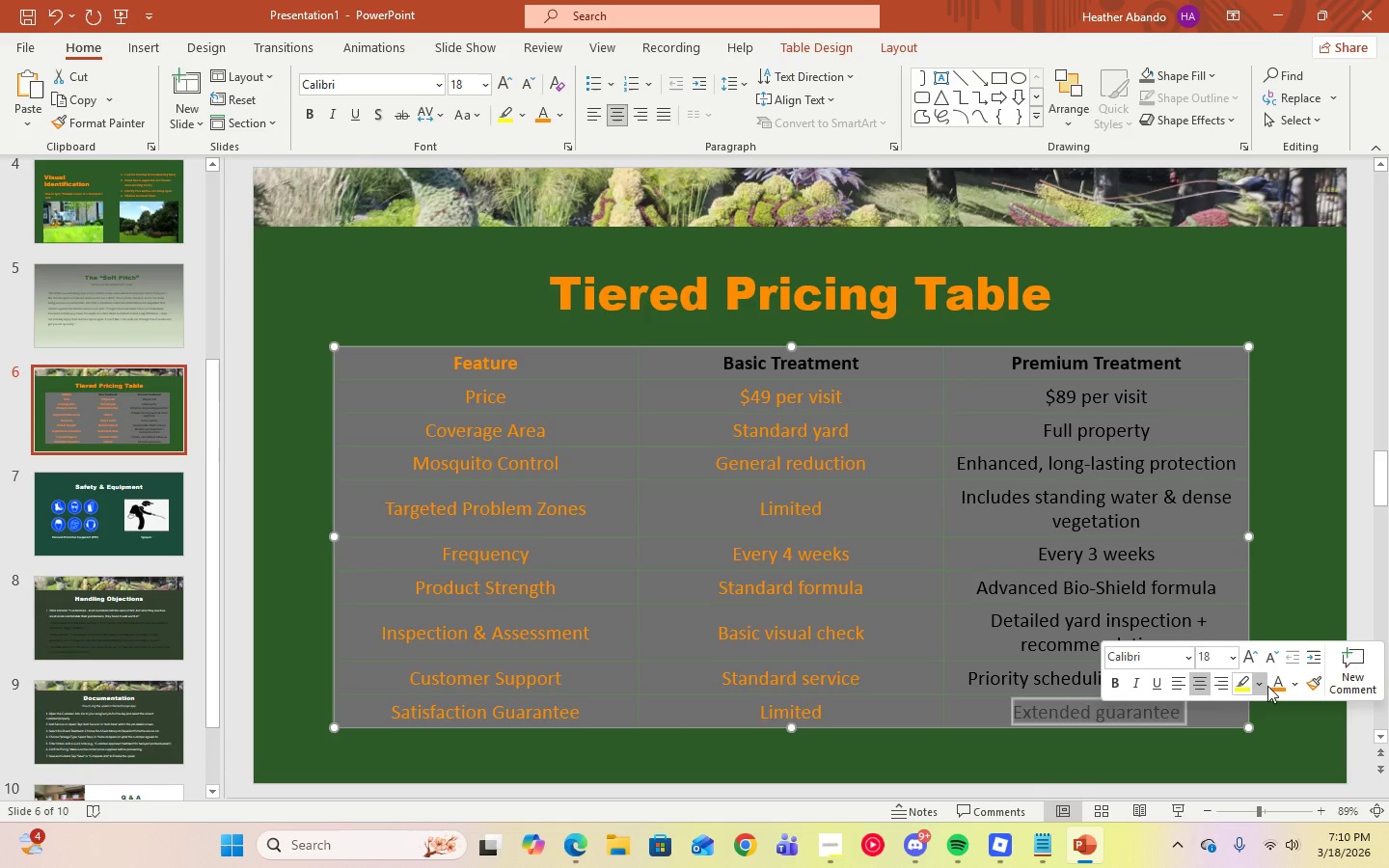 
left_click([1278, 688])
 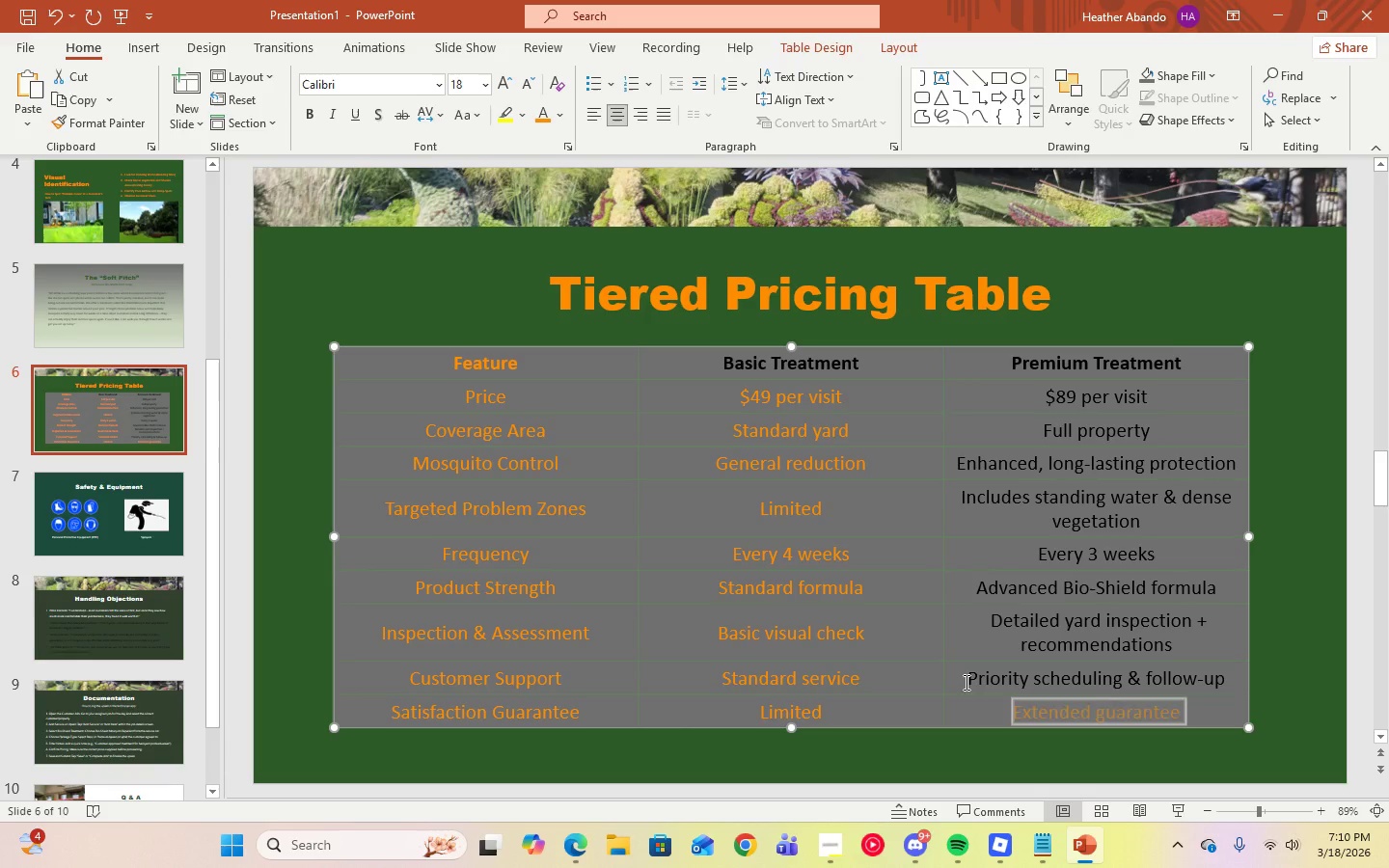 
left_click_drag(start_coordinate=[965, 682], to_coordinate=[1227, 687])
 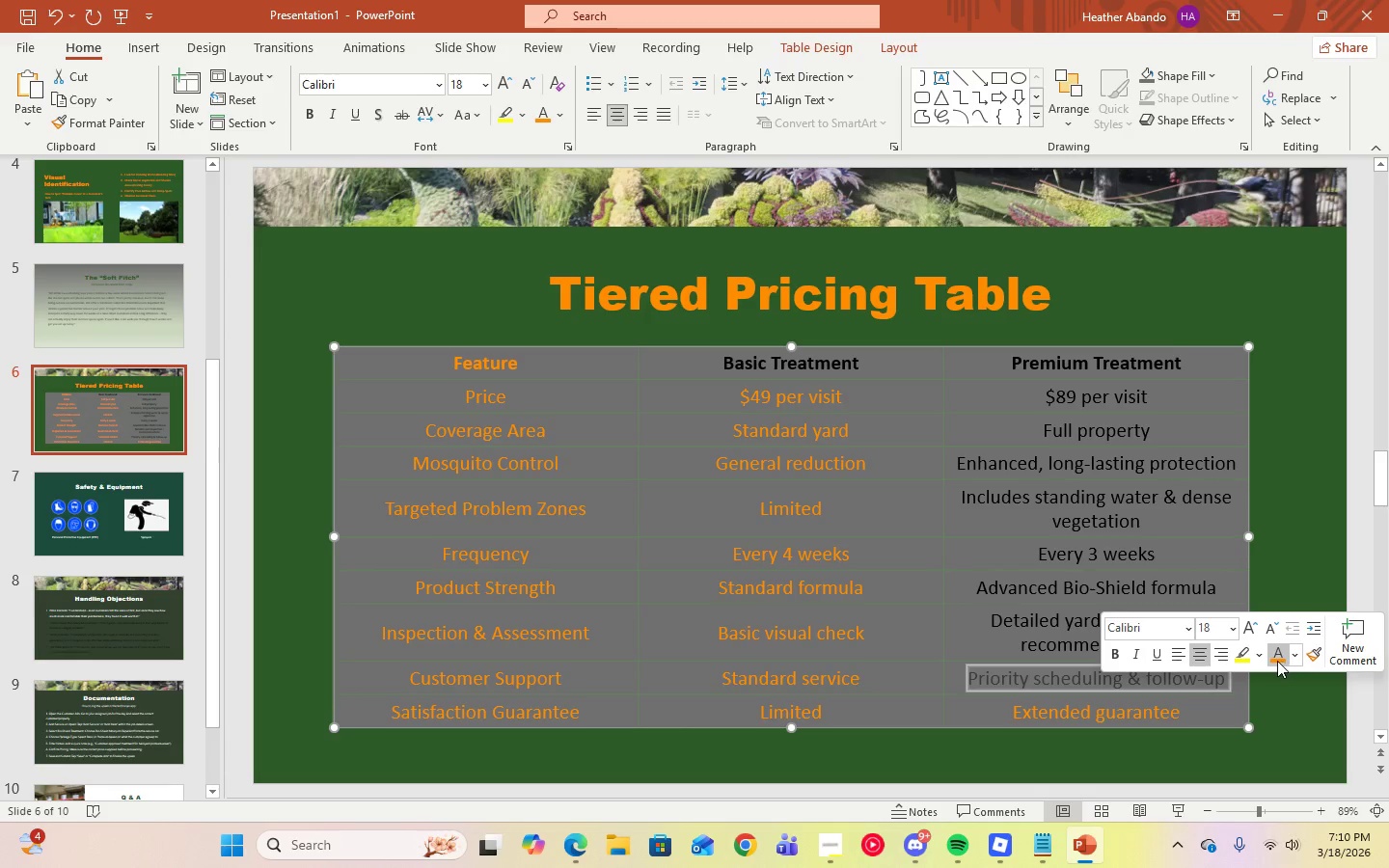 
left_click([1276, 661])
 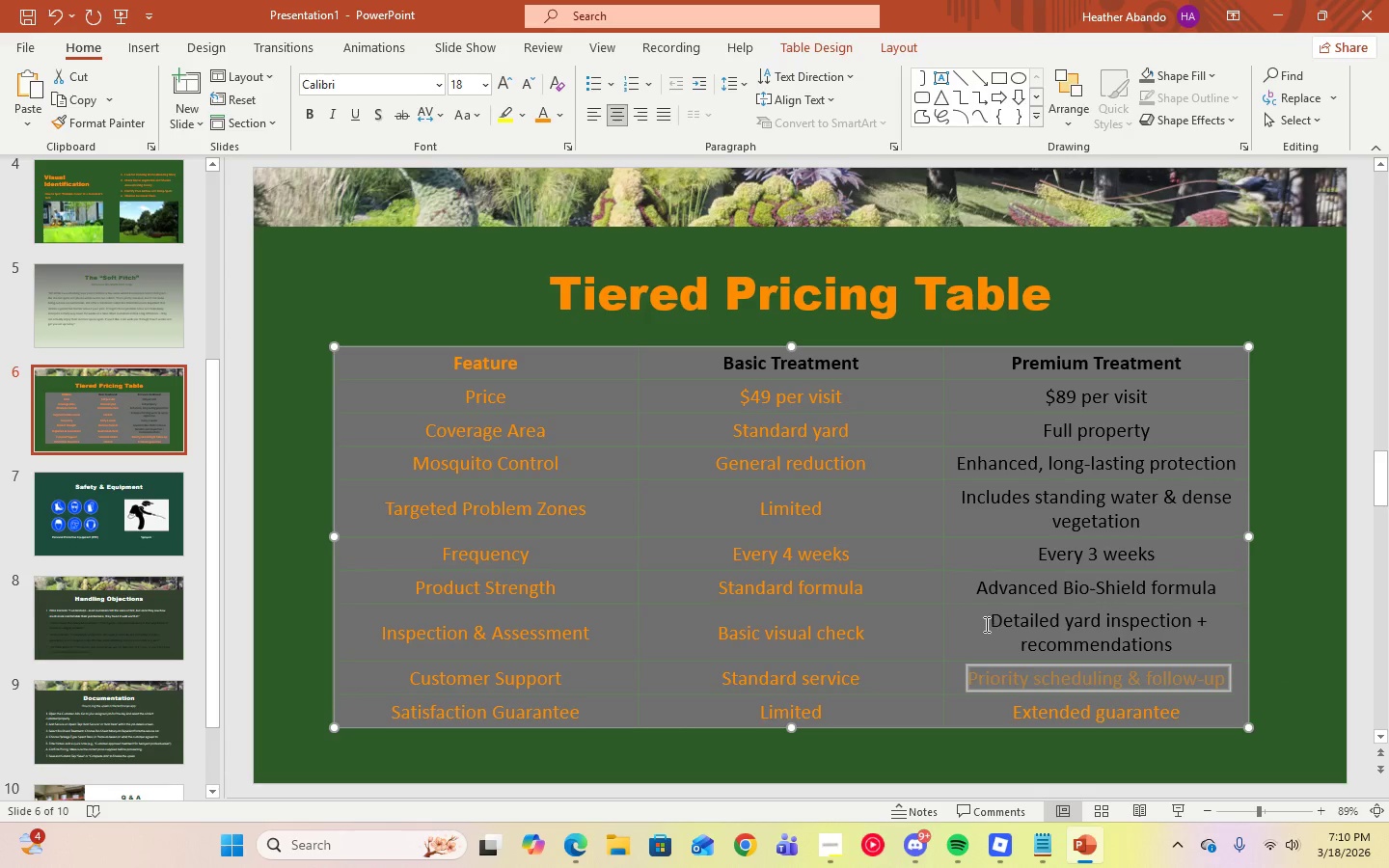 
left_click_drag(start_coordinate=[985, 622], to_coordinate=[1194, 654])
 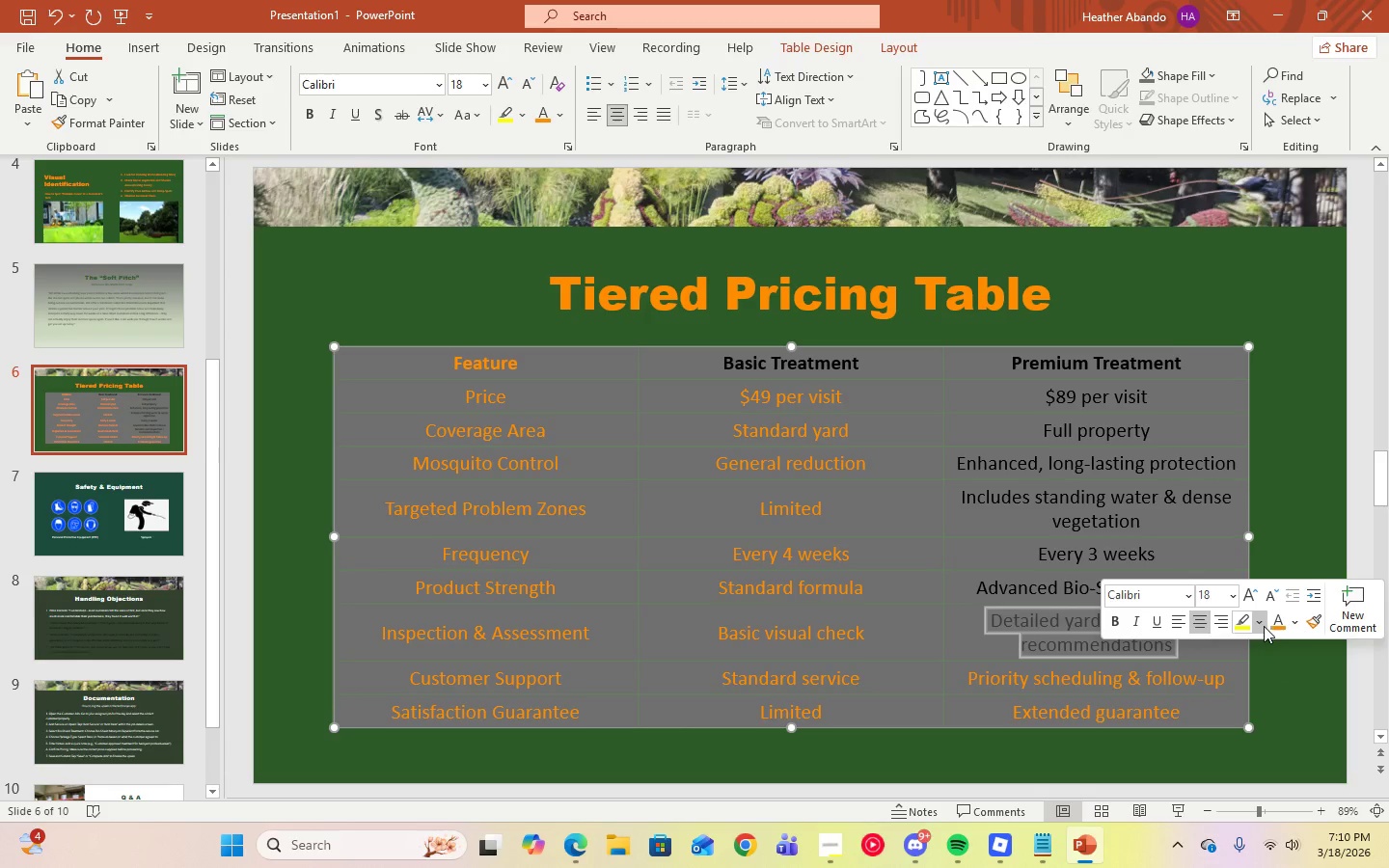 
left_click([1270, 625])
 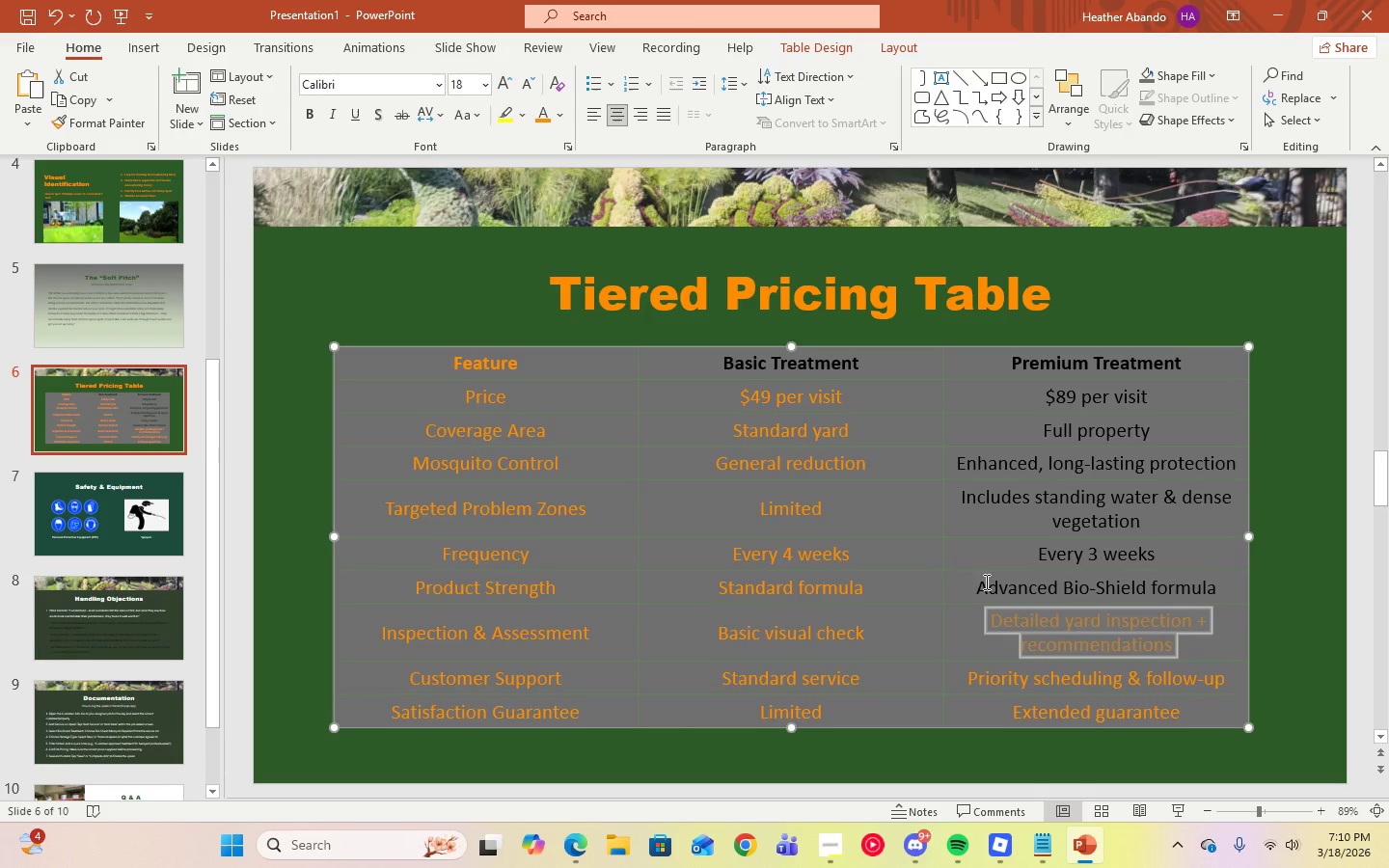 
left_click_drag(start_coordinate=[980, 583], to_coordinate=[1203, 584])
 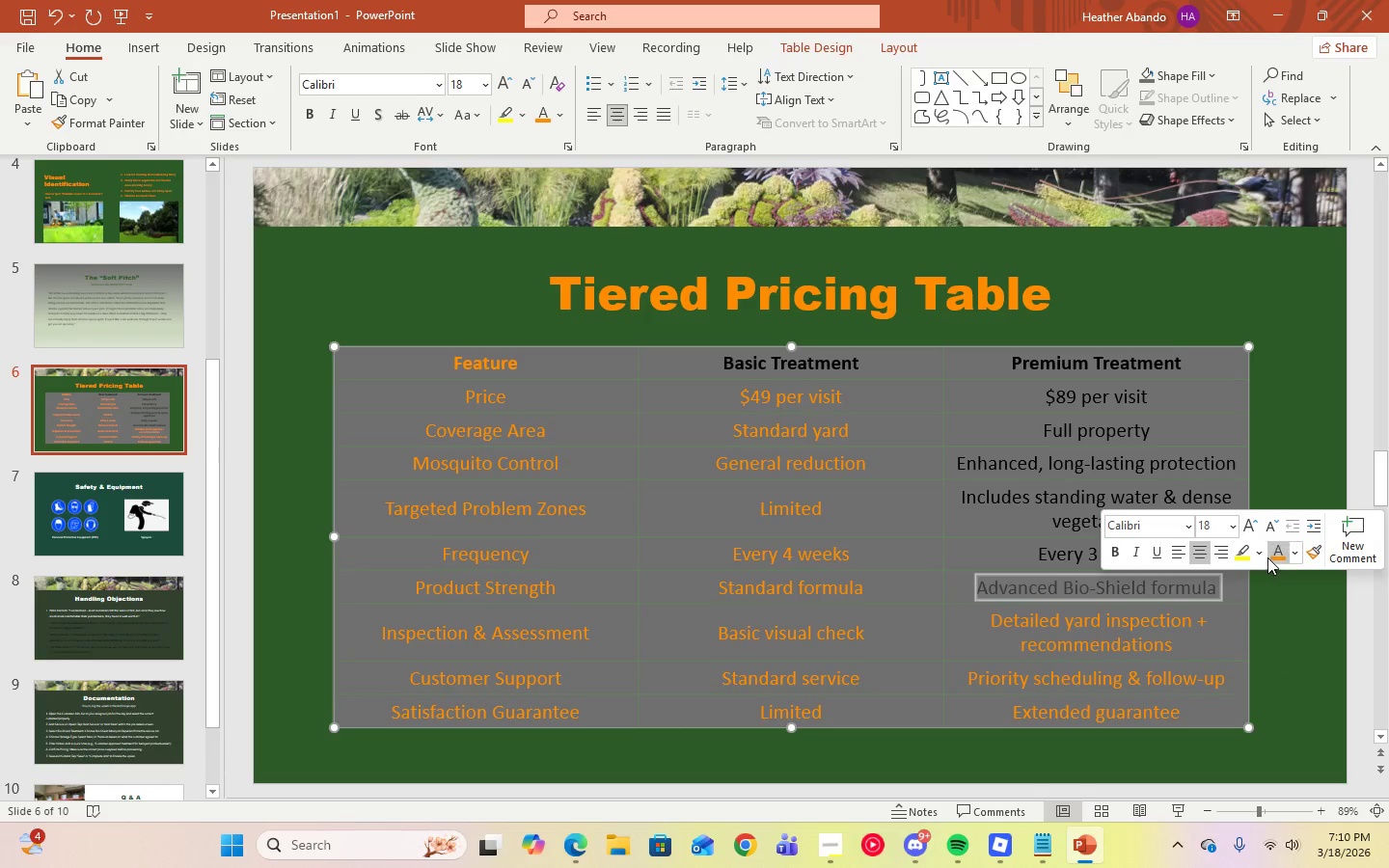 
left_click([1271, 556])
 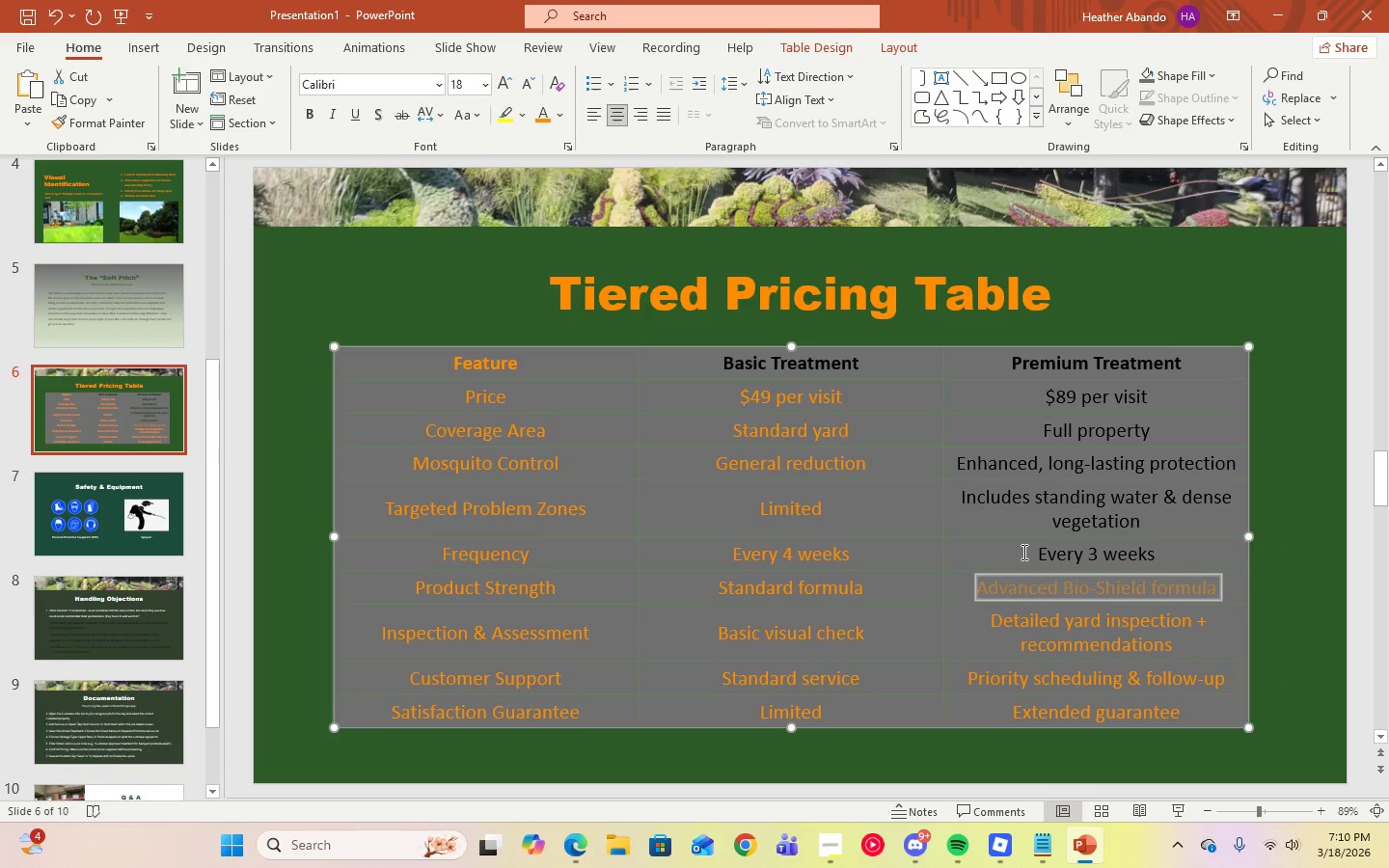 
left_click_drag(start_coordinate=[1022, 552], to_coordinate=[1172, 555])
 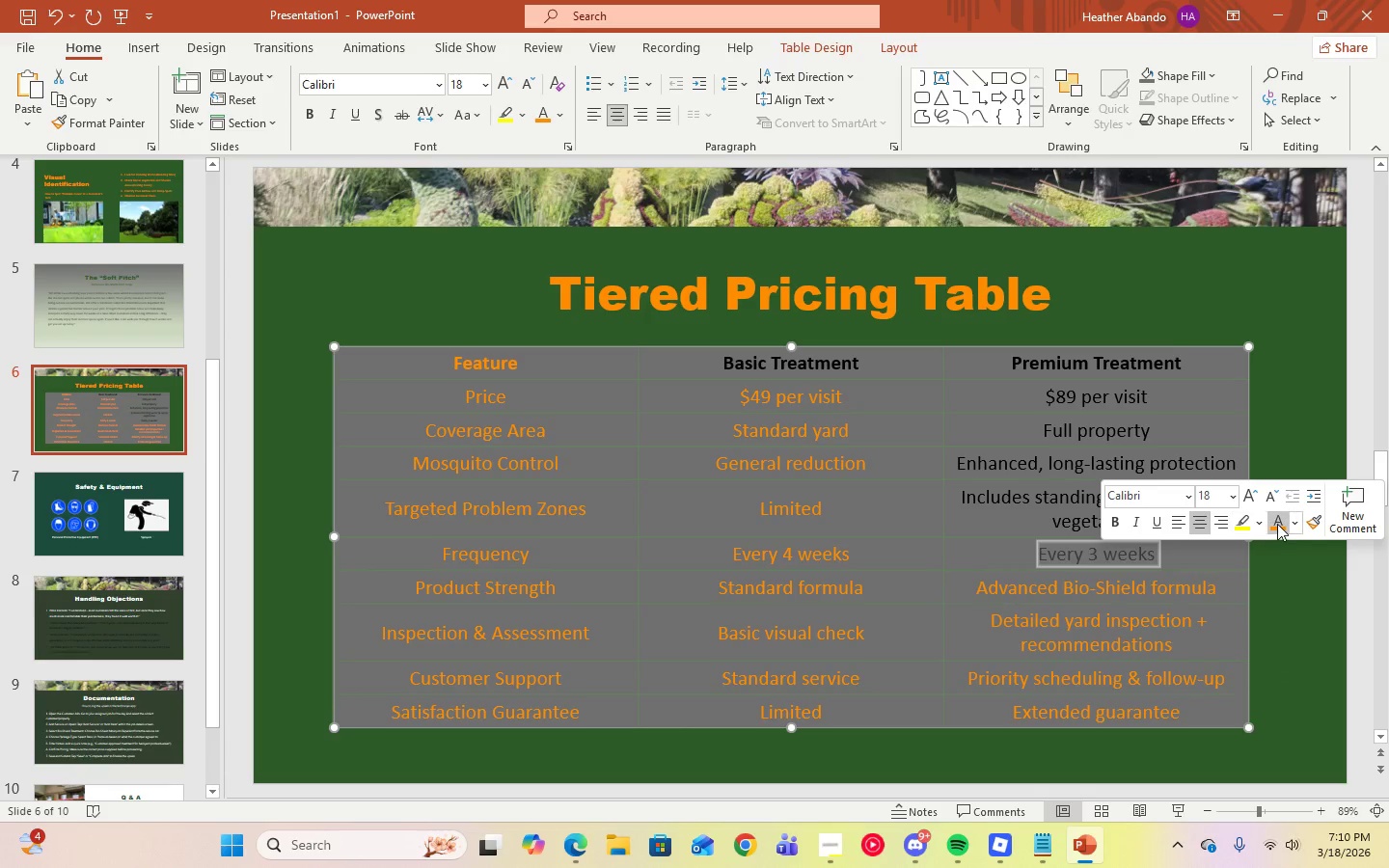 
left_click([1277, 524])
 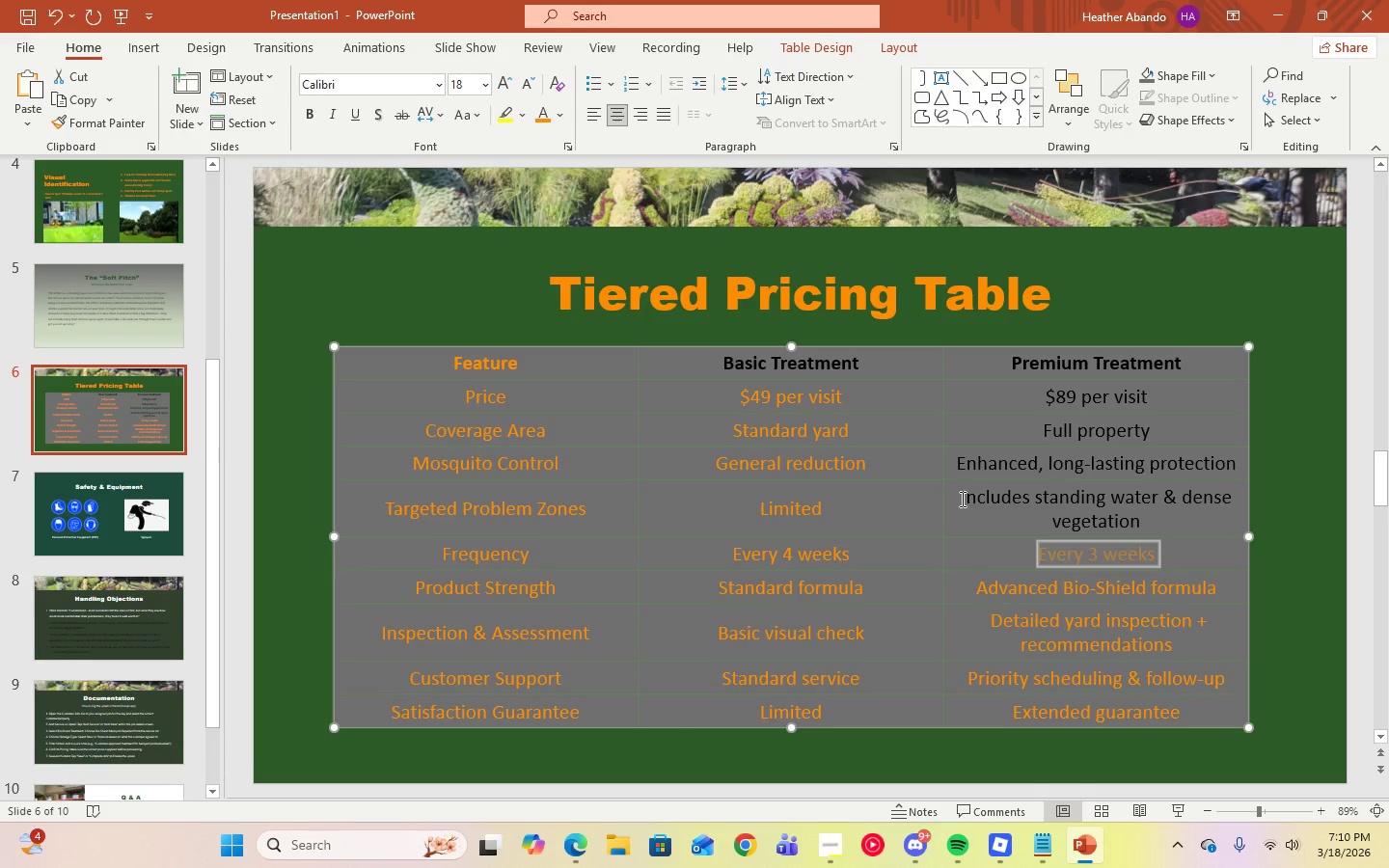 
left_click_drag(start_coordinate=[961, 499], to_coordinate=[1143, 512])
 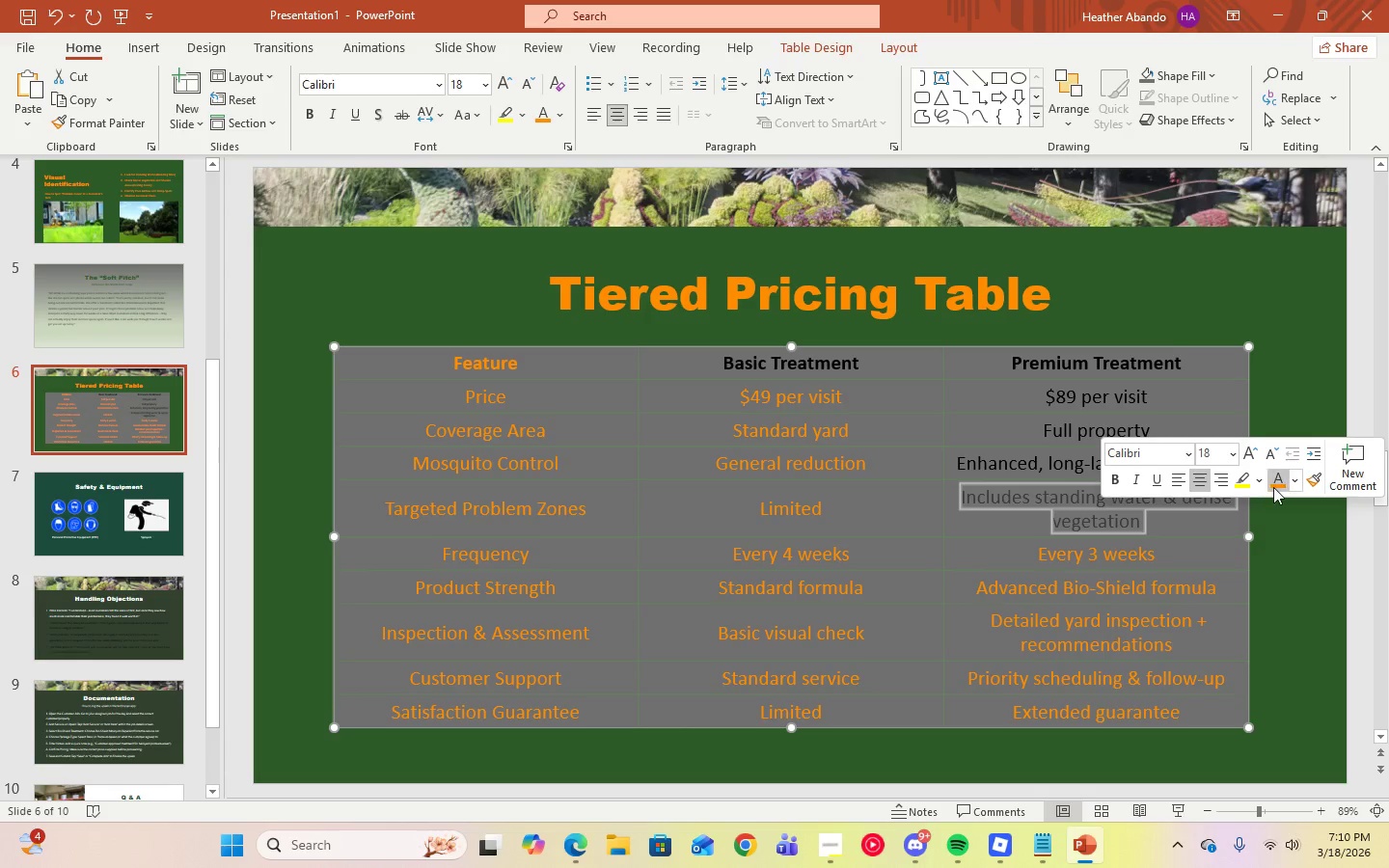 
left_click([1273, 487])
 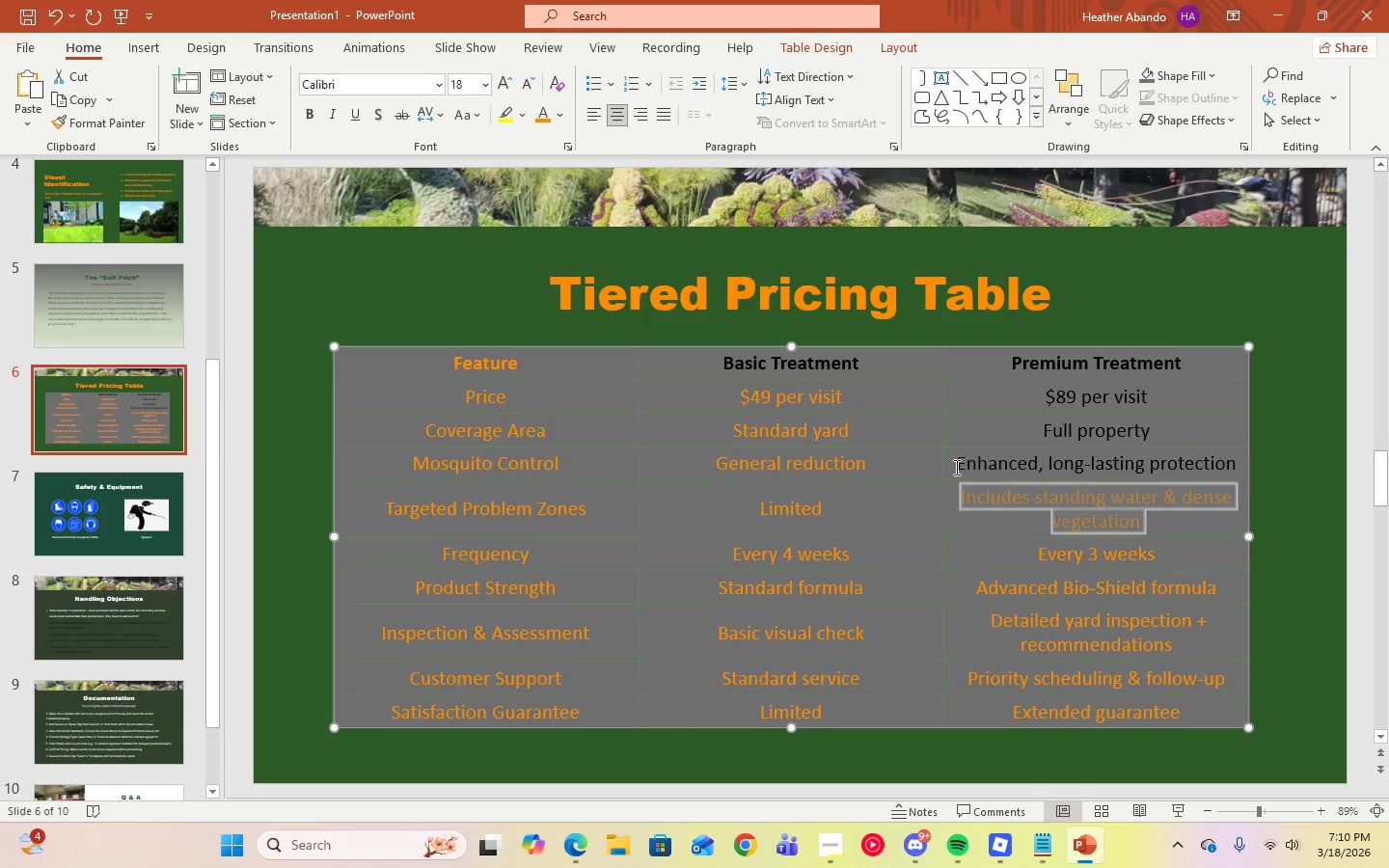 
left_click_drag(start_coordinate=[955, 467], to_coordinate=[1198, 475])
 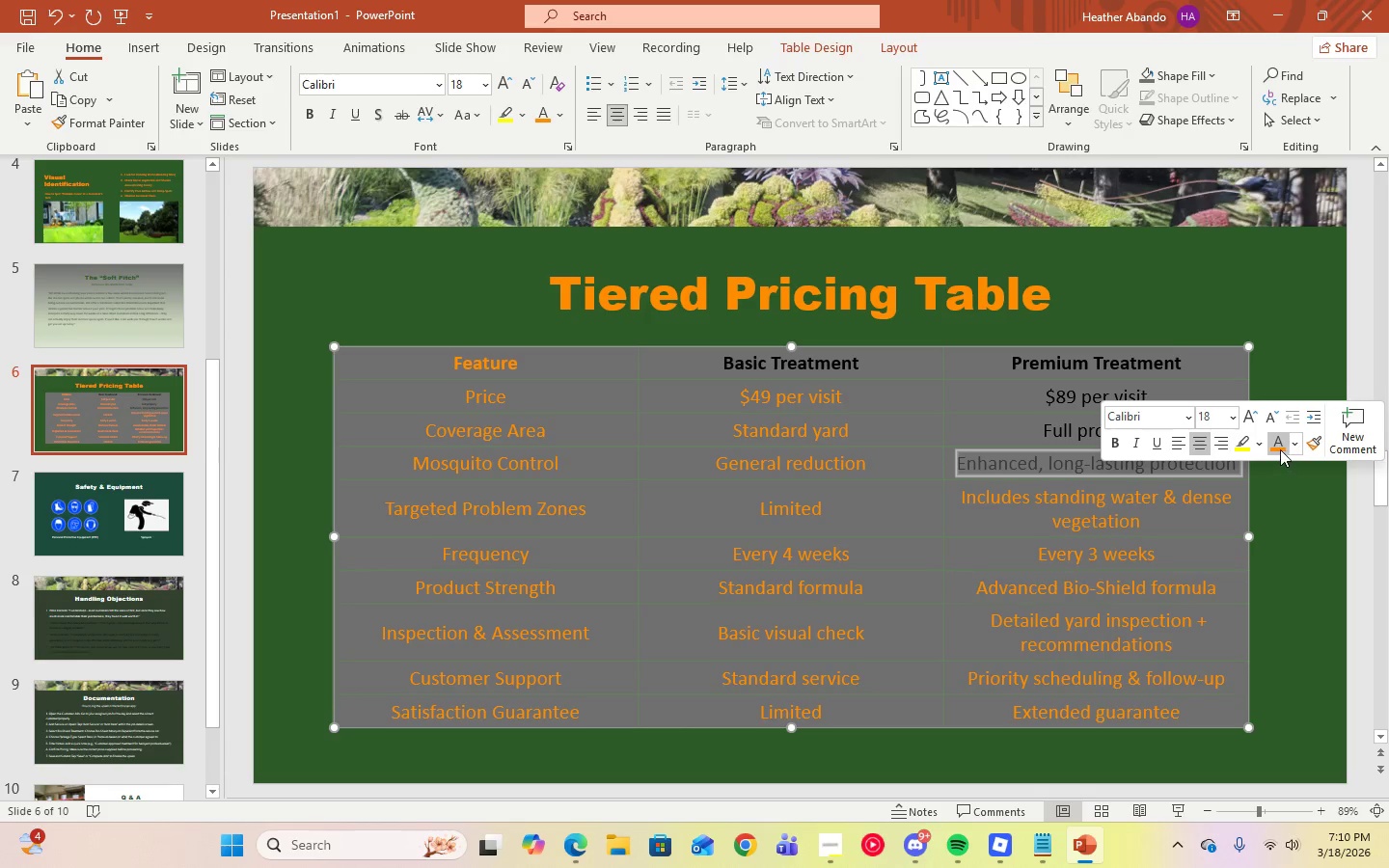 
left_click([1280, 449])
 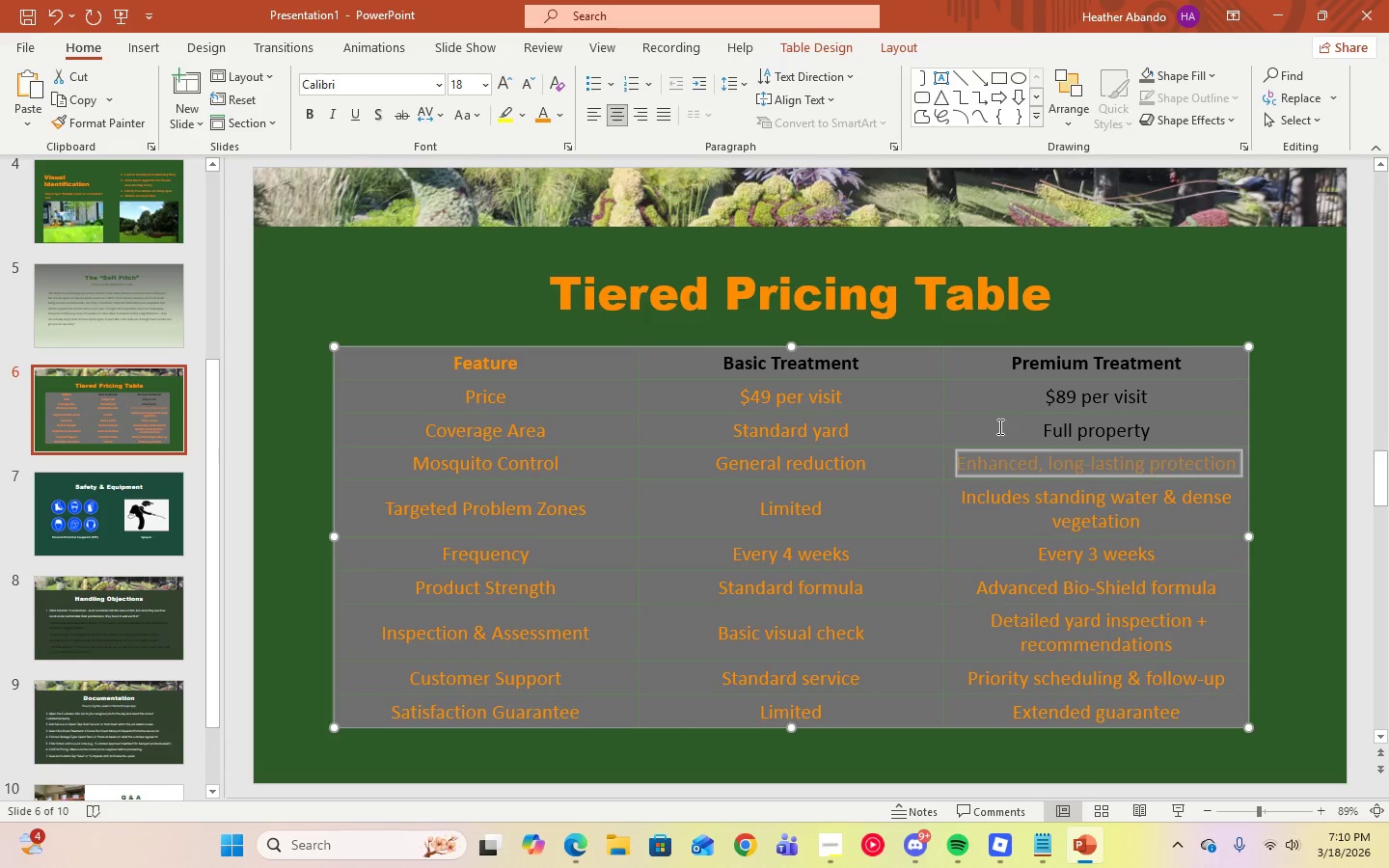 
left_click_drag(start_coordinate=[1000, 427], to_coordinate=[1154, 430])
 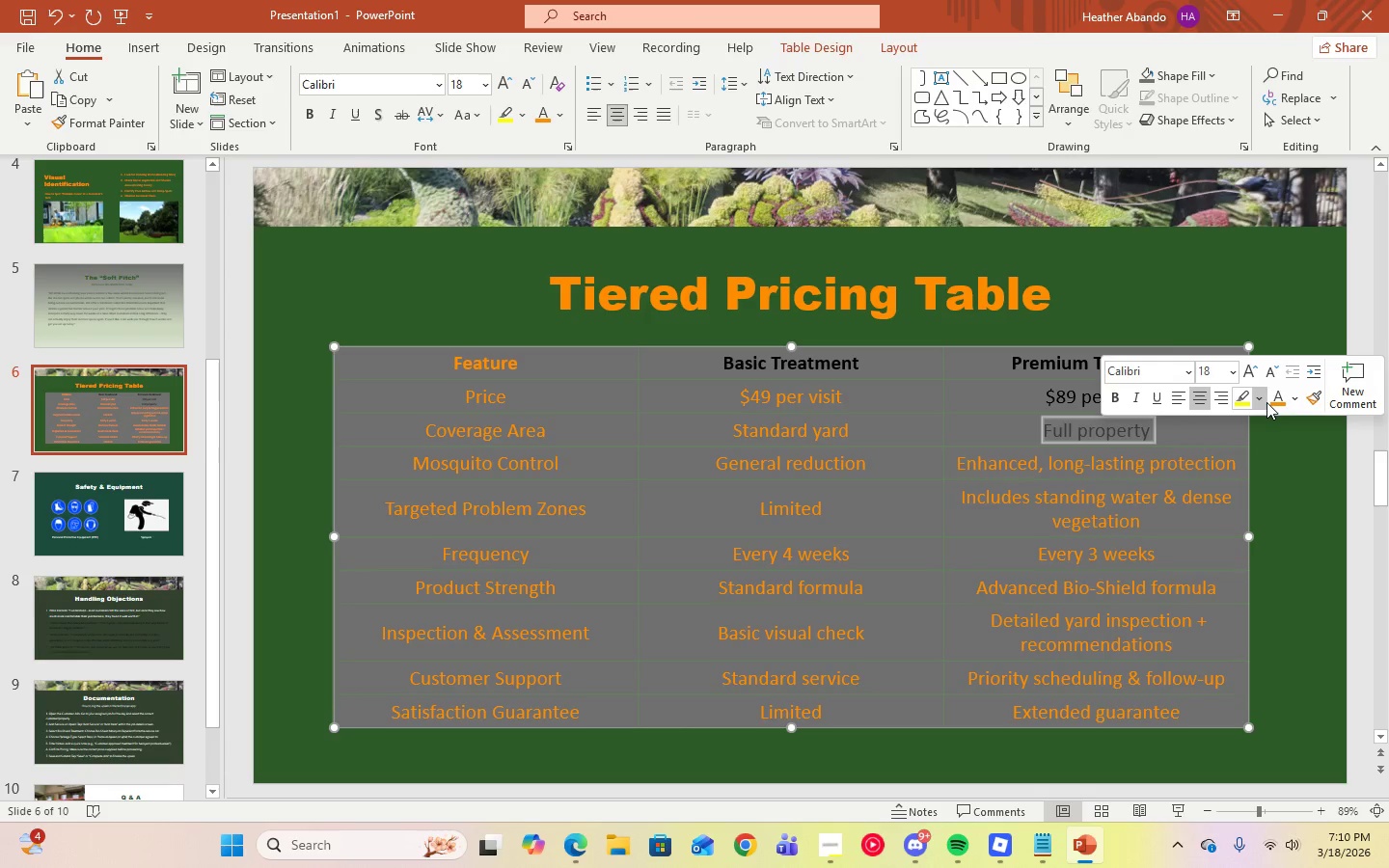 
left_click([1270, 402])
 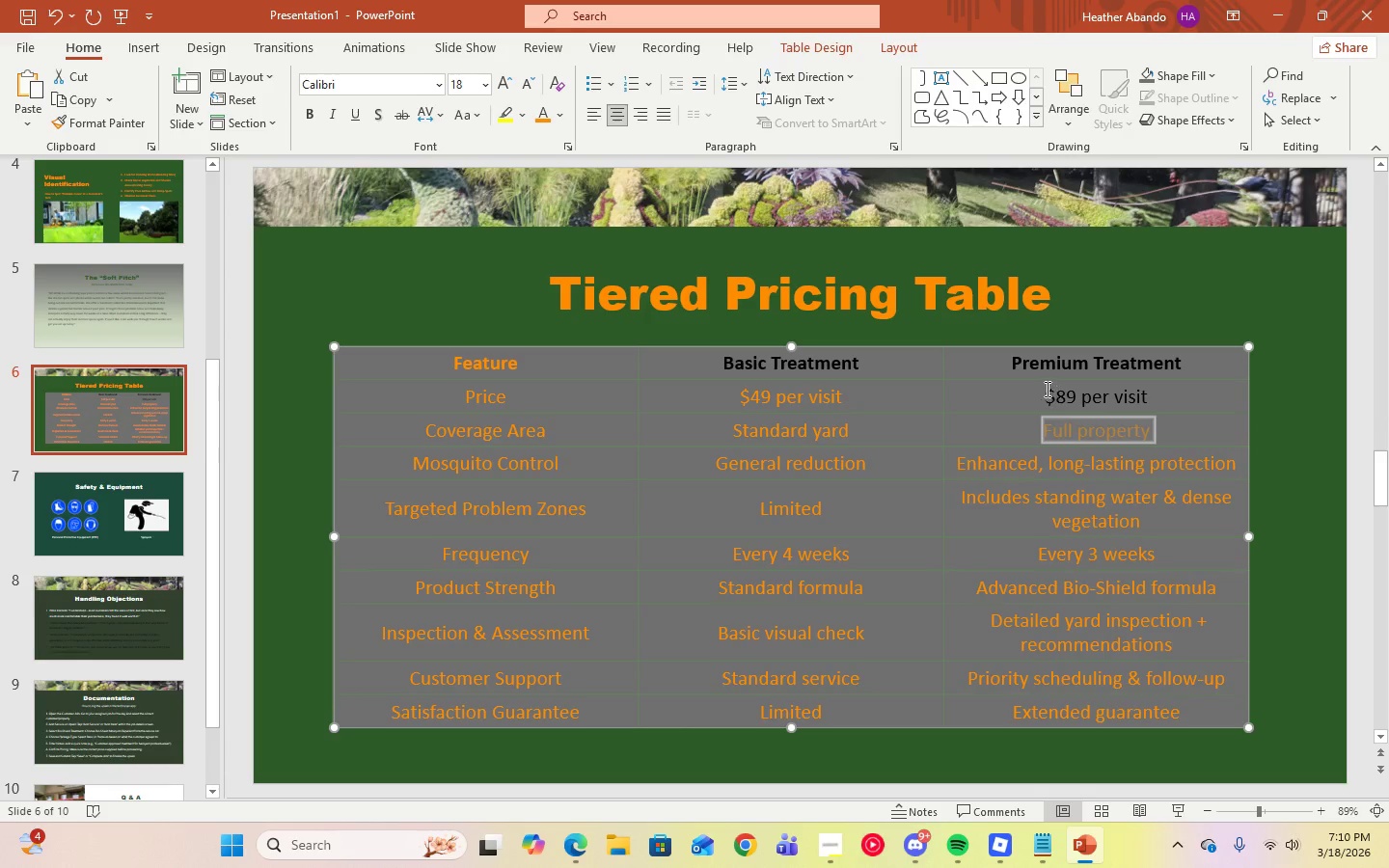 
left_click_drag(start_coordinate=[1045, 389], to_coordinate=[1165, 395])
 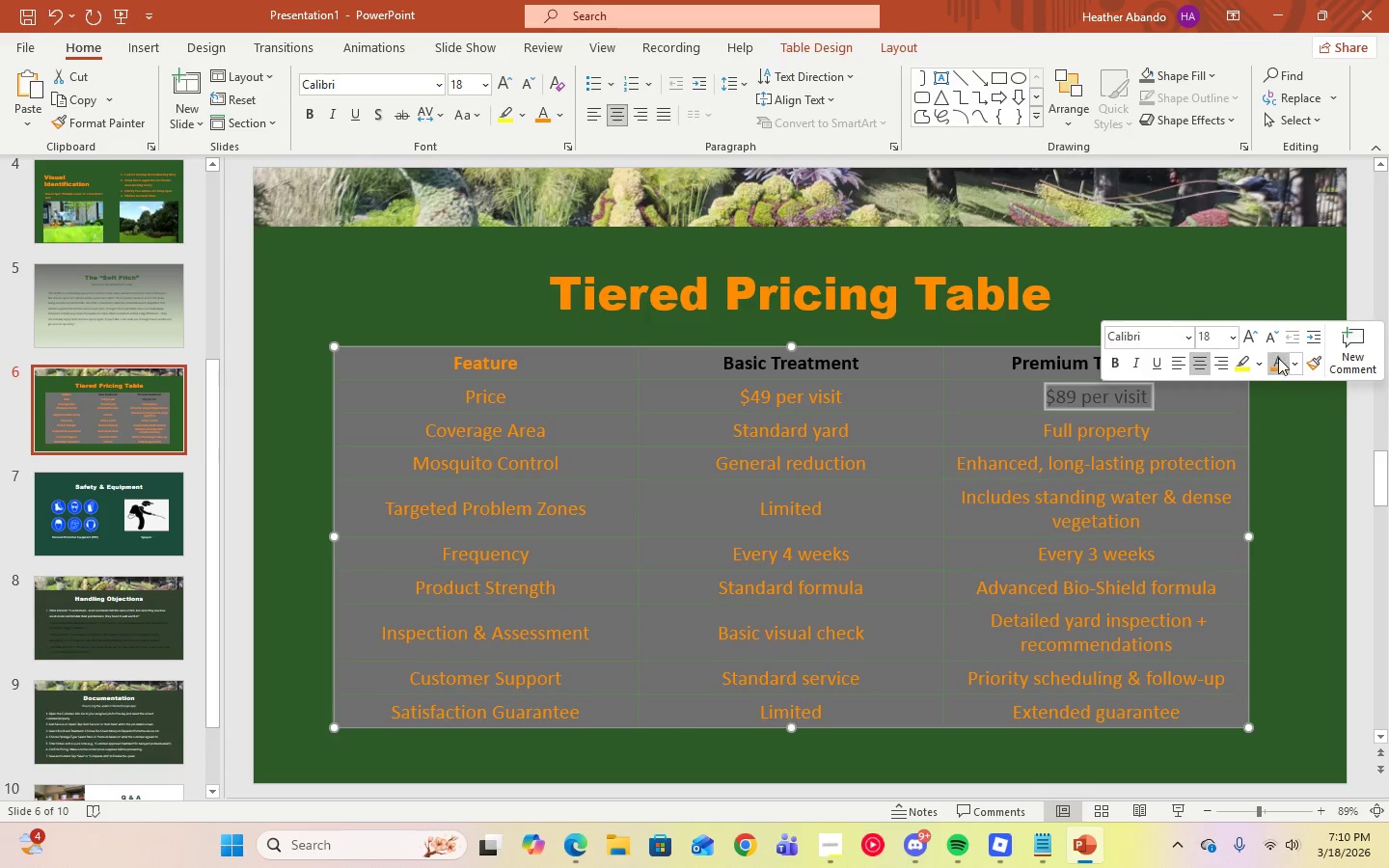 
left_click([1278, 358])
 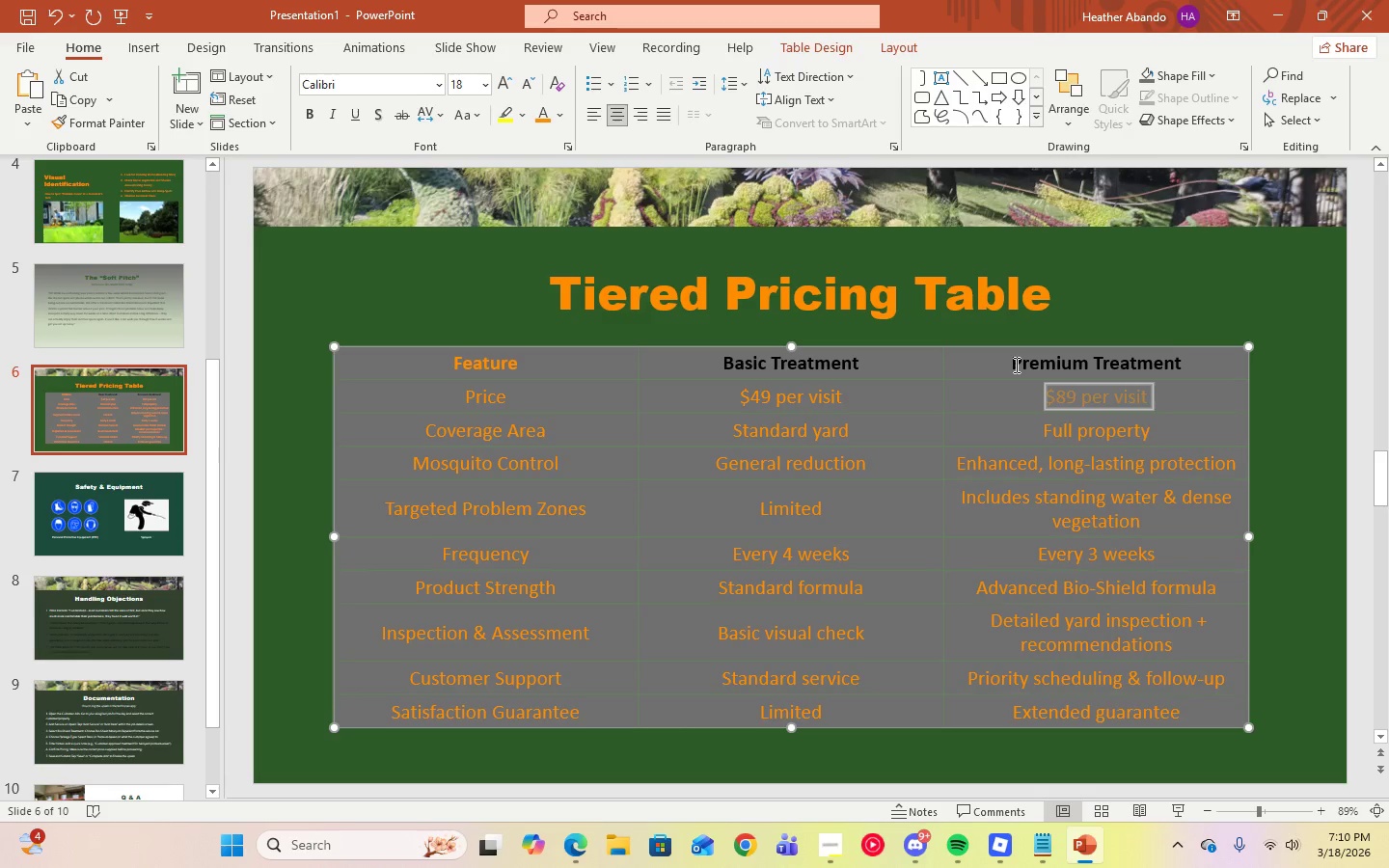 
left_click_drag(start_coordinate=[1012, 364], to_coordinate=[1187, 365])
 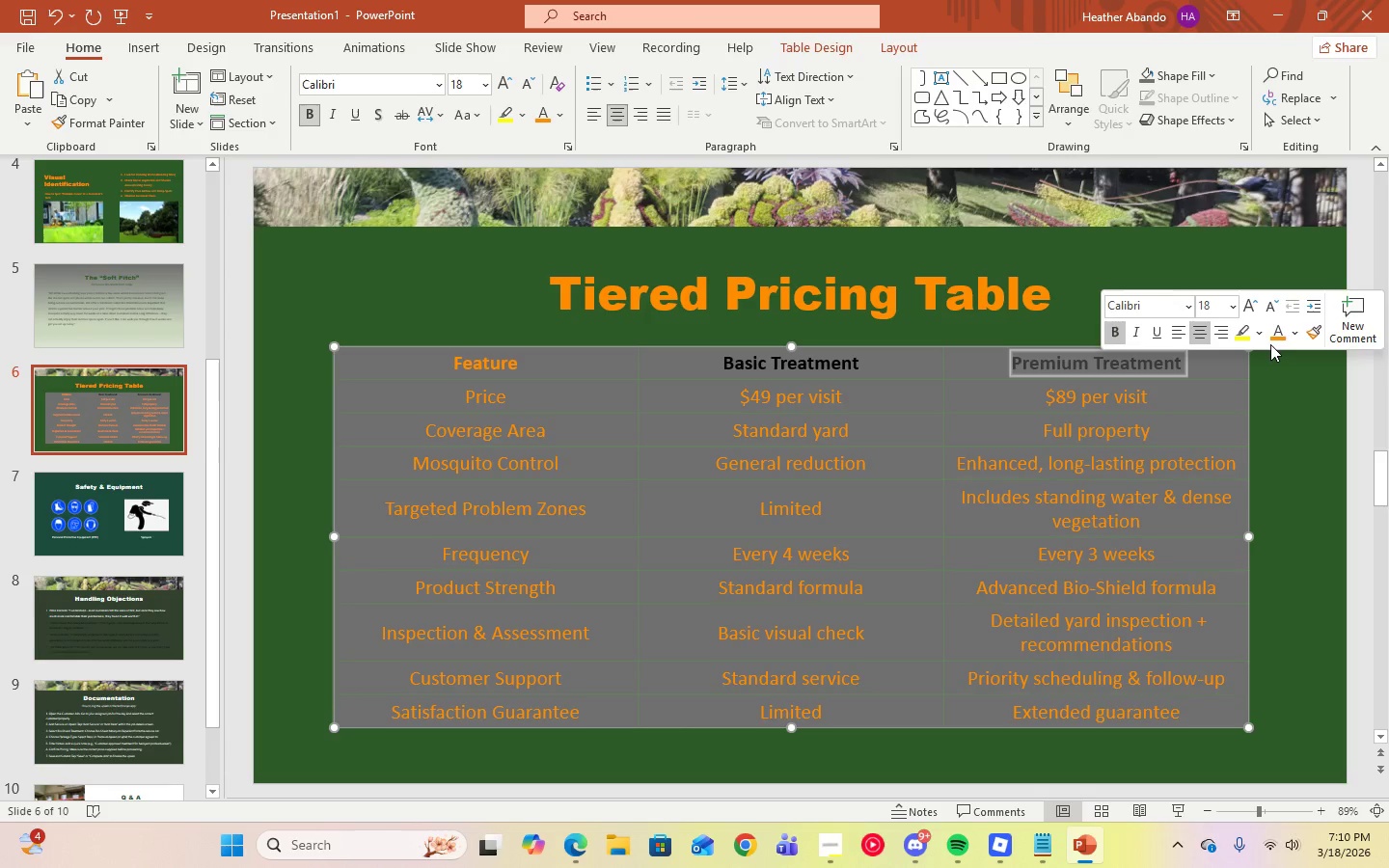 
left_click([1277, 335])
 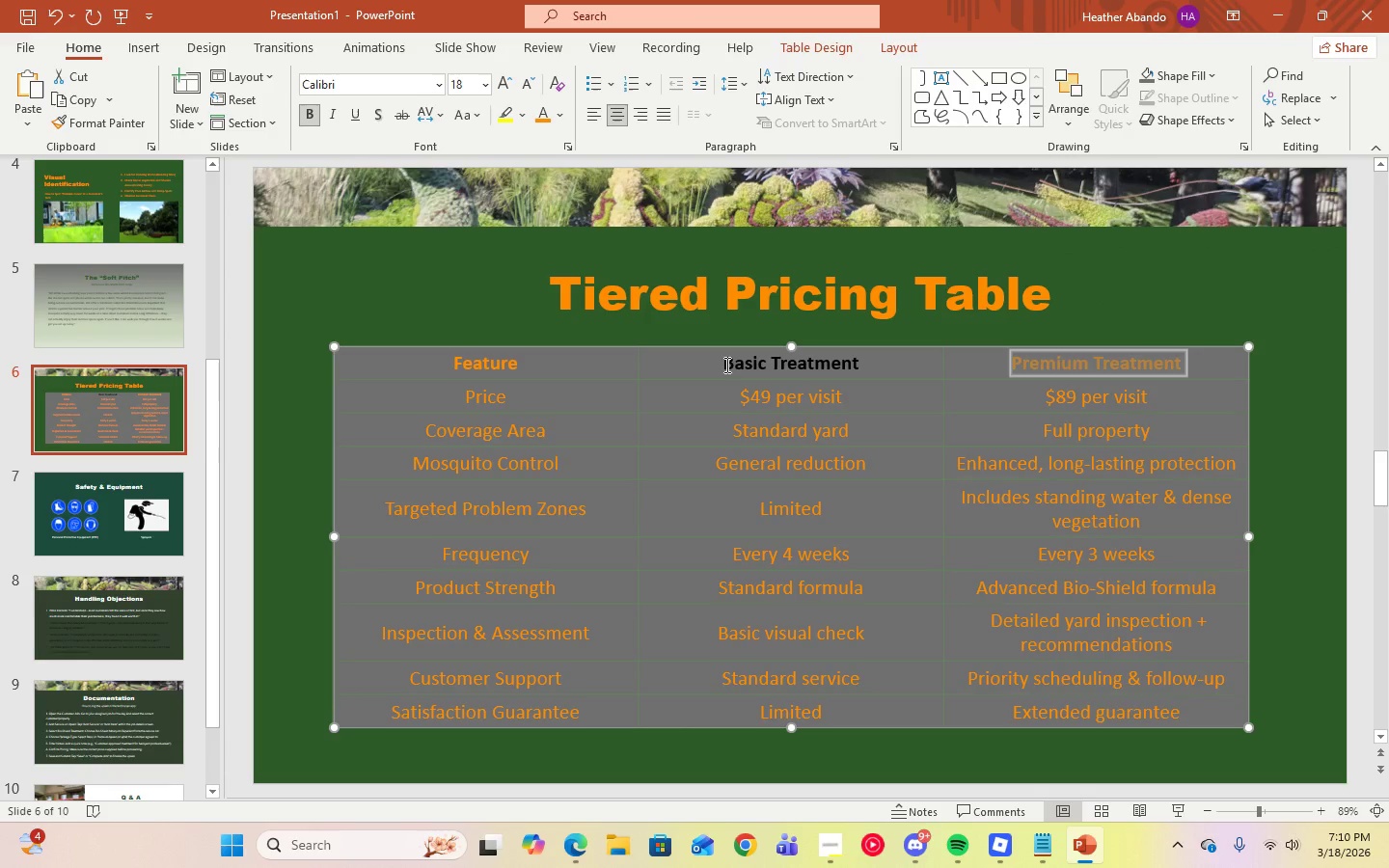 
left_click_drag(start_coordinate=[719, 363], to_coordinate=[851, 361])
 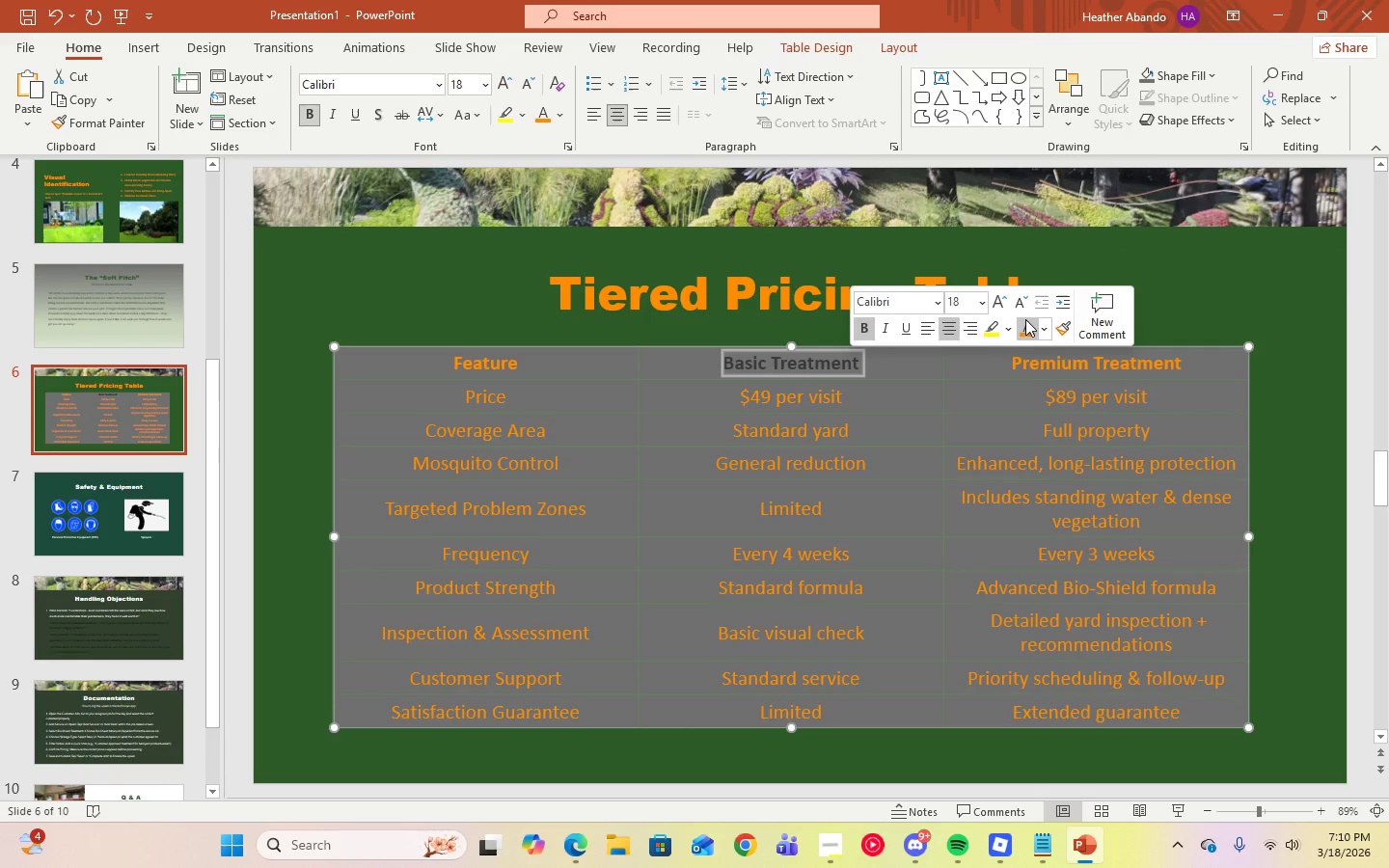 
left_click([1027, 324])
 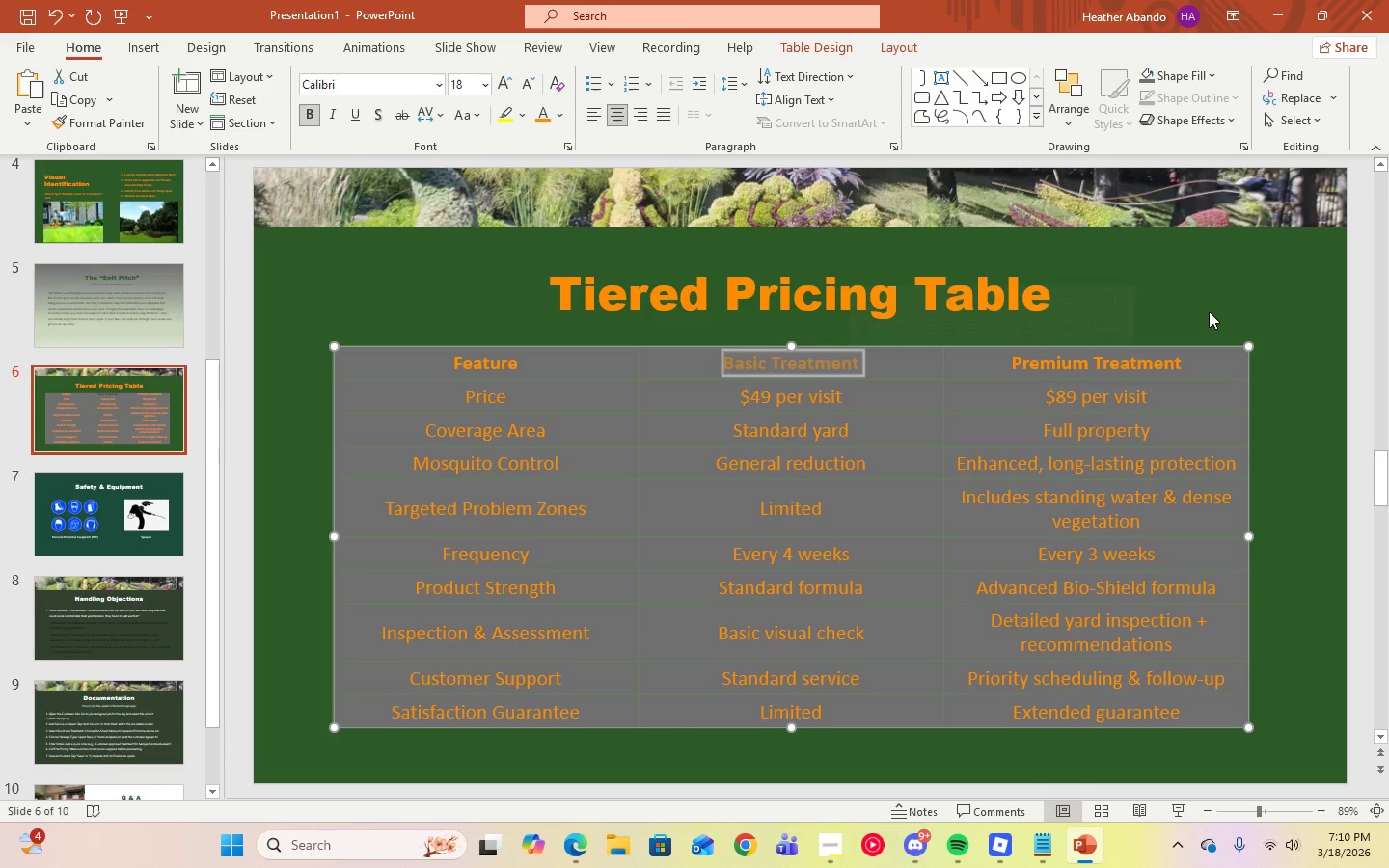 
left_click([1209, 312])
 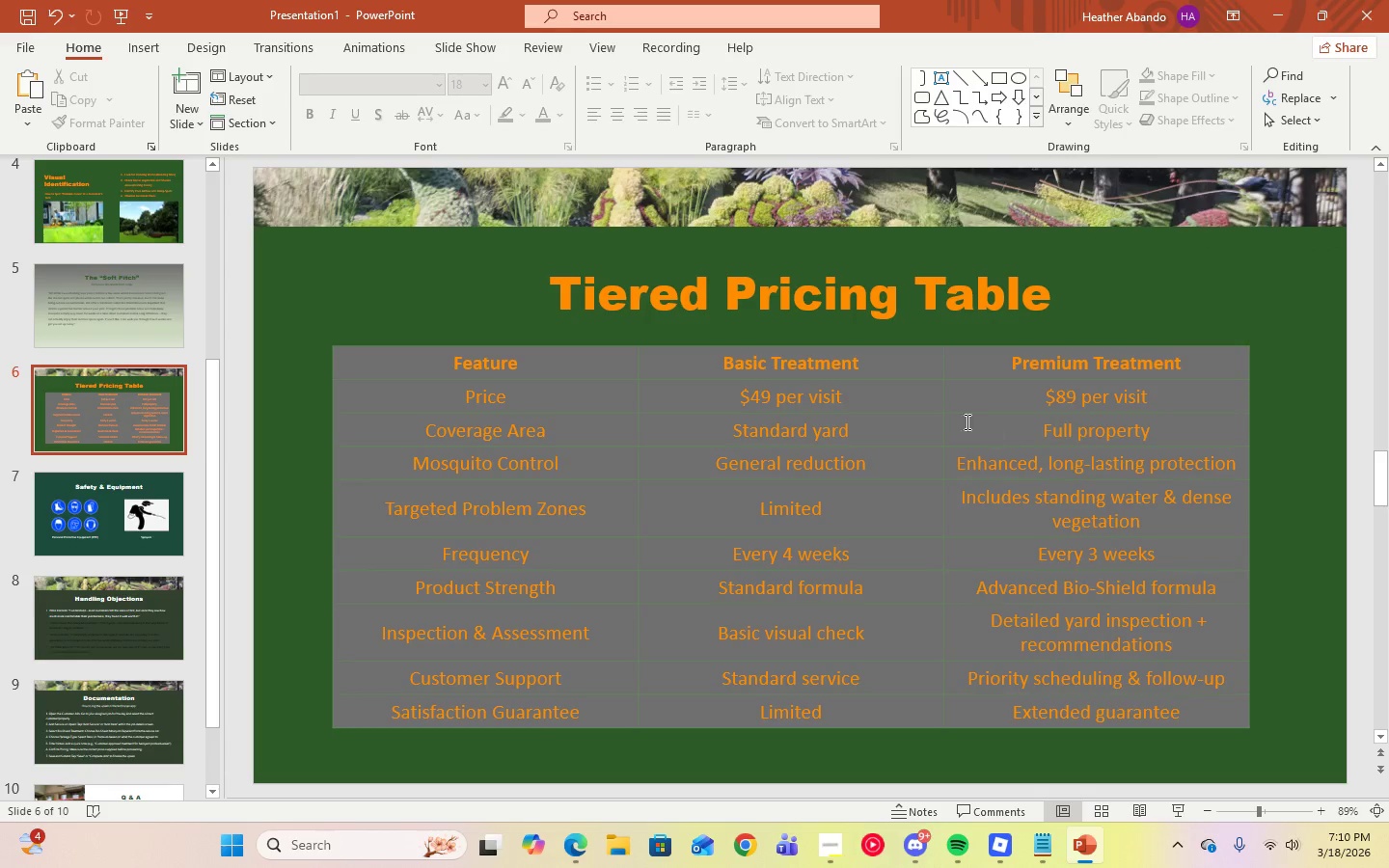 
left_click([936, 394])
 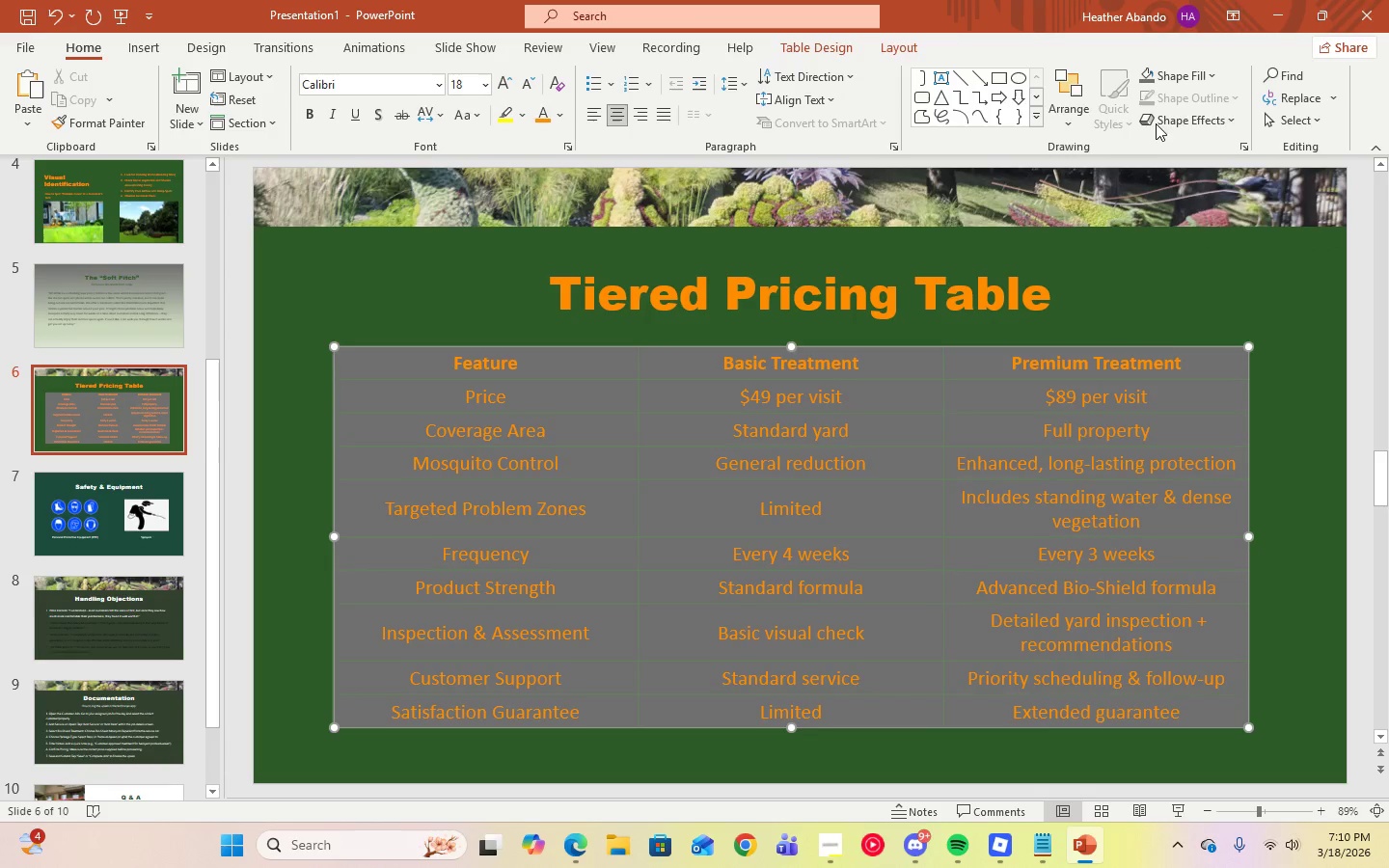 
left_click([1208, 76])
 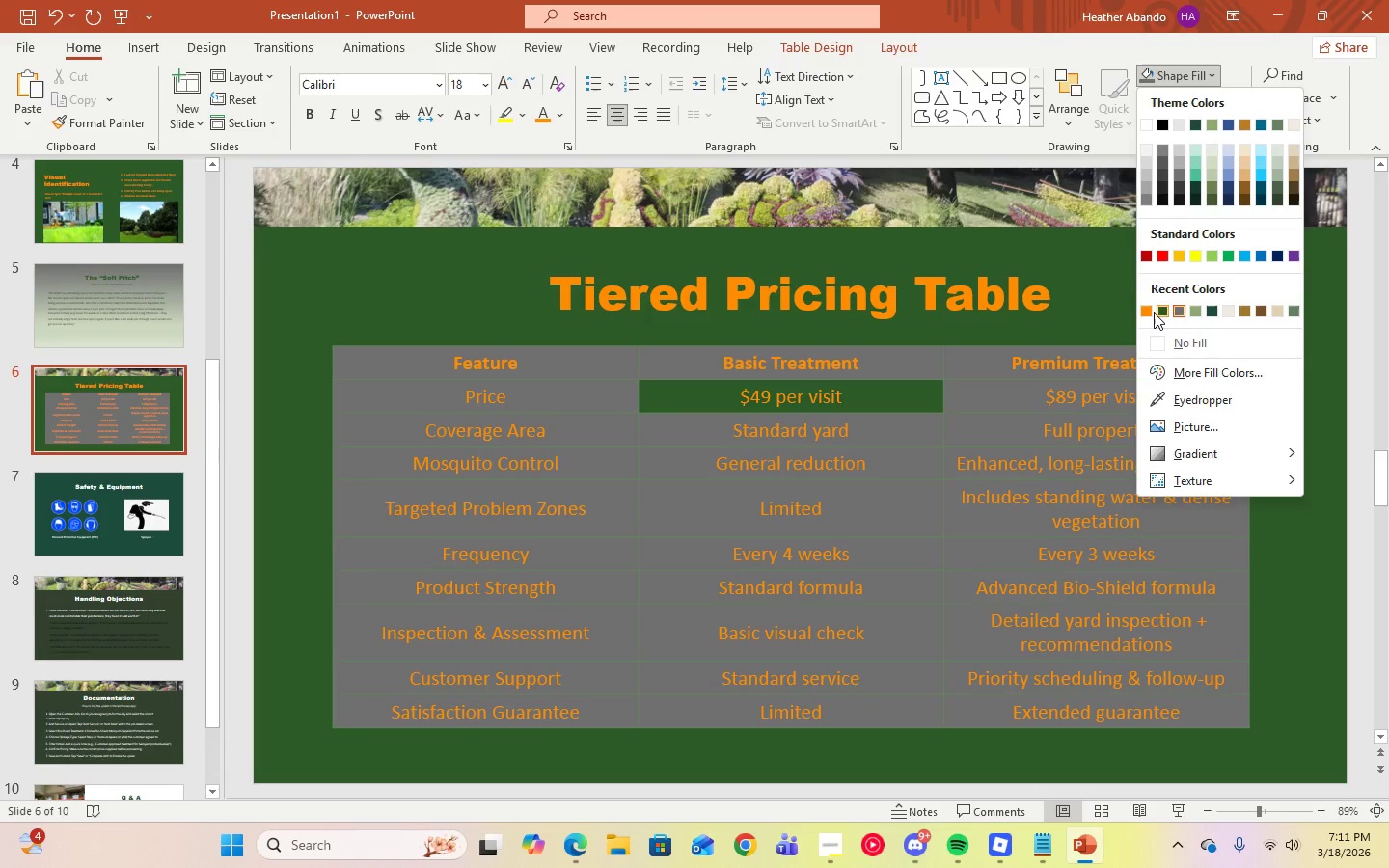 
left_click([1059, 314])
 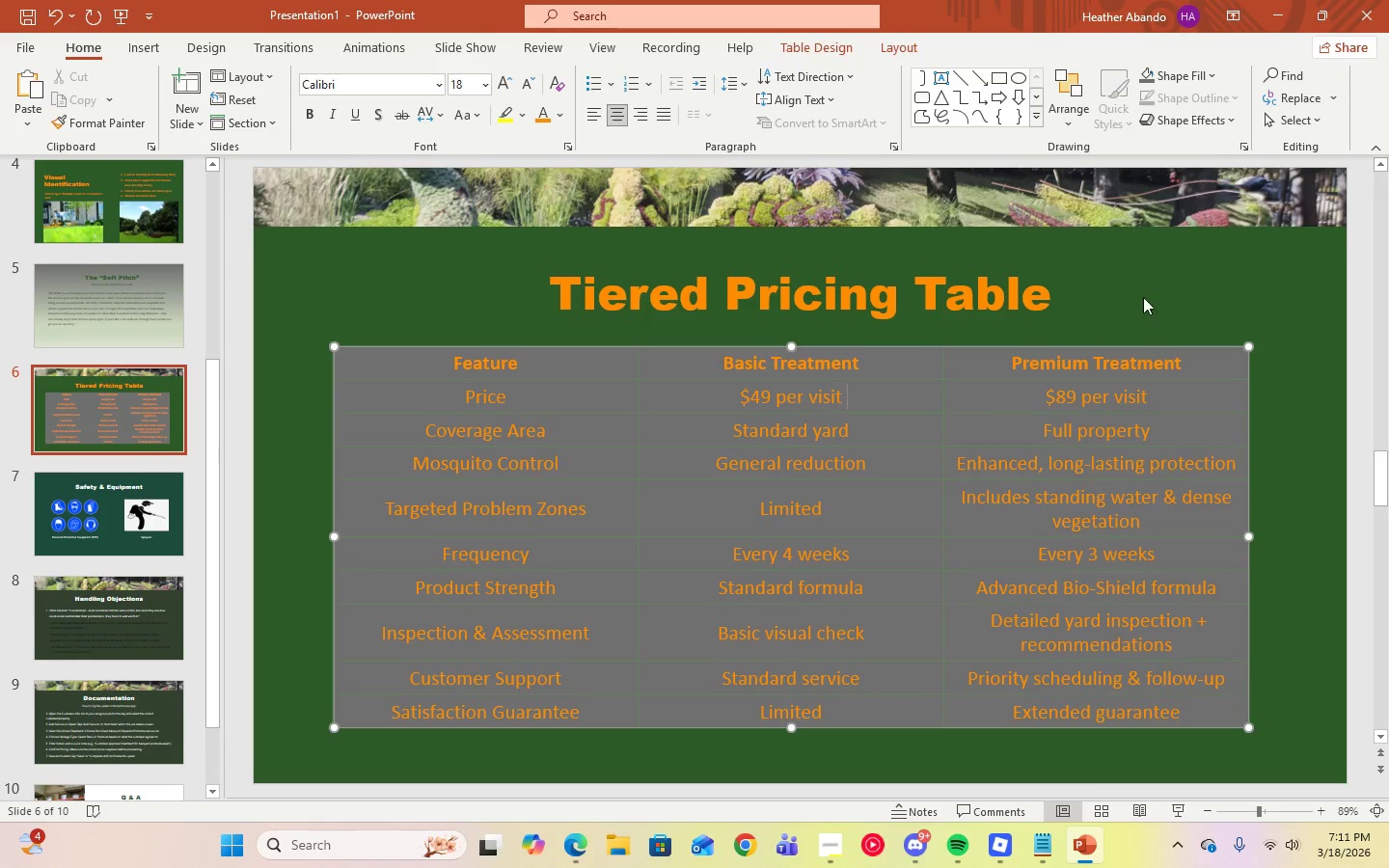 
left_click([1162, 298])
 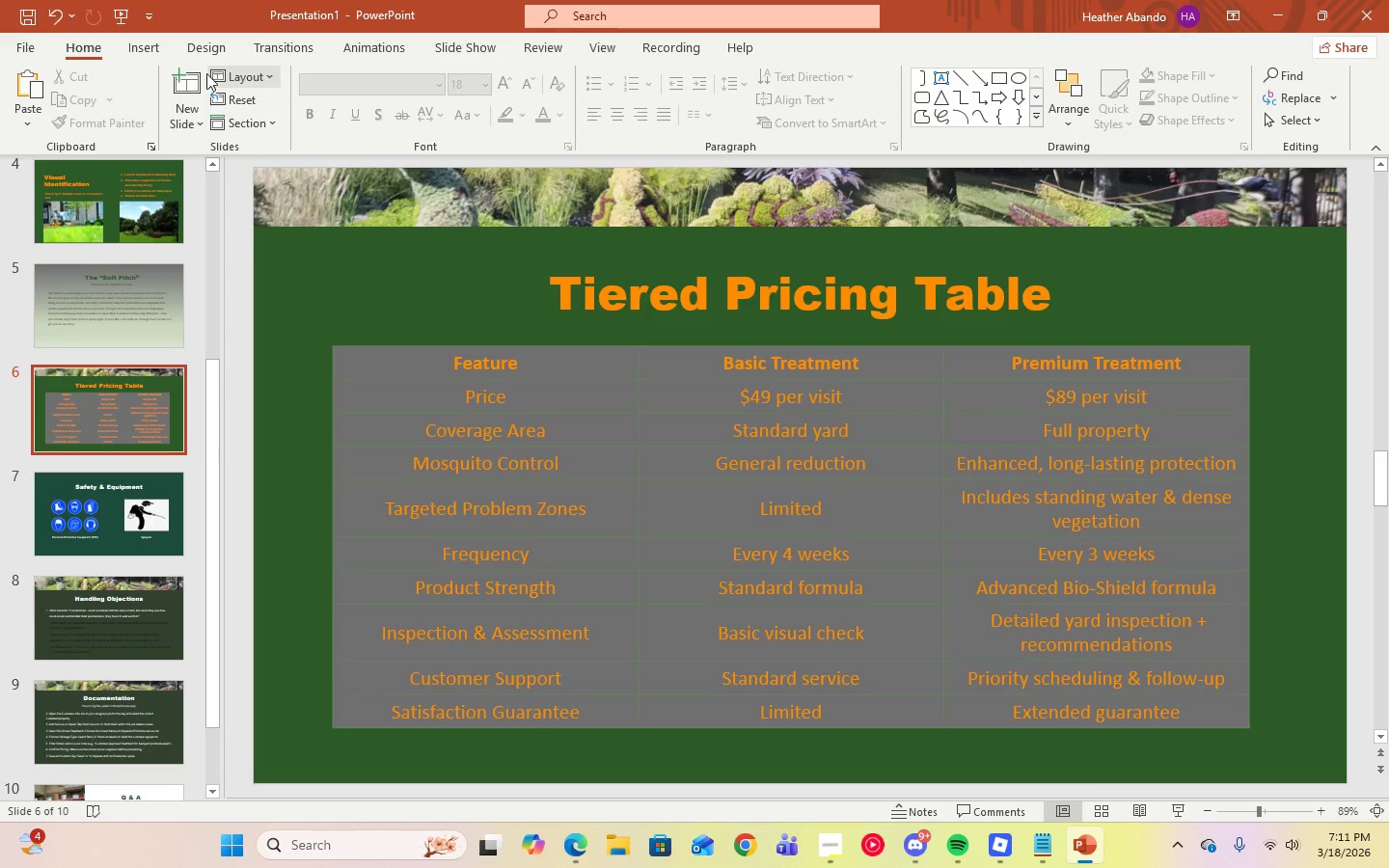 
left_click([213, 50])
 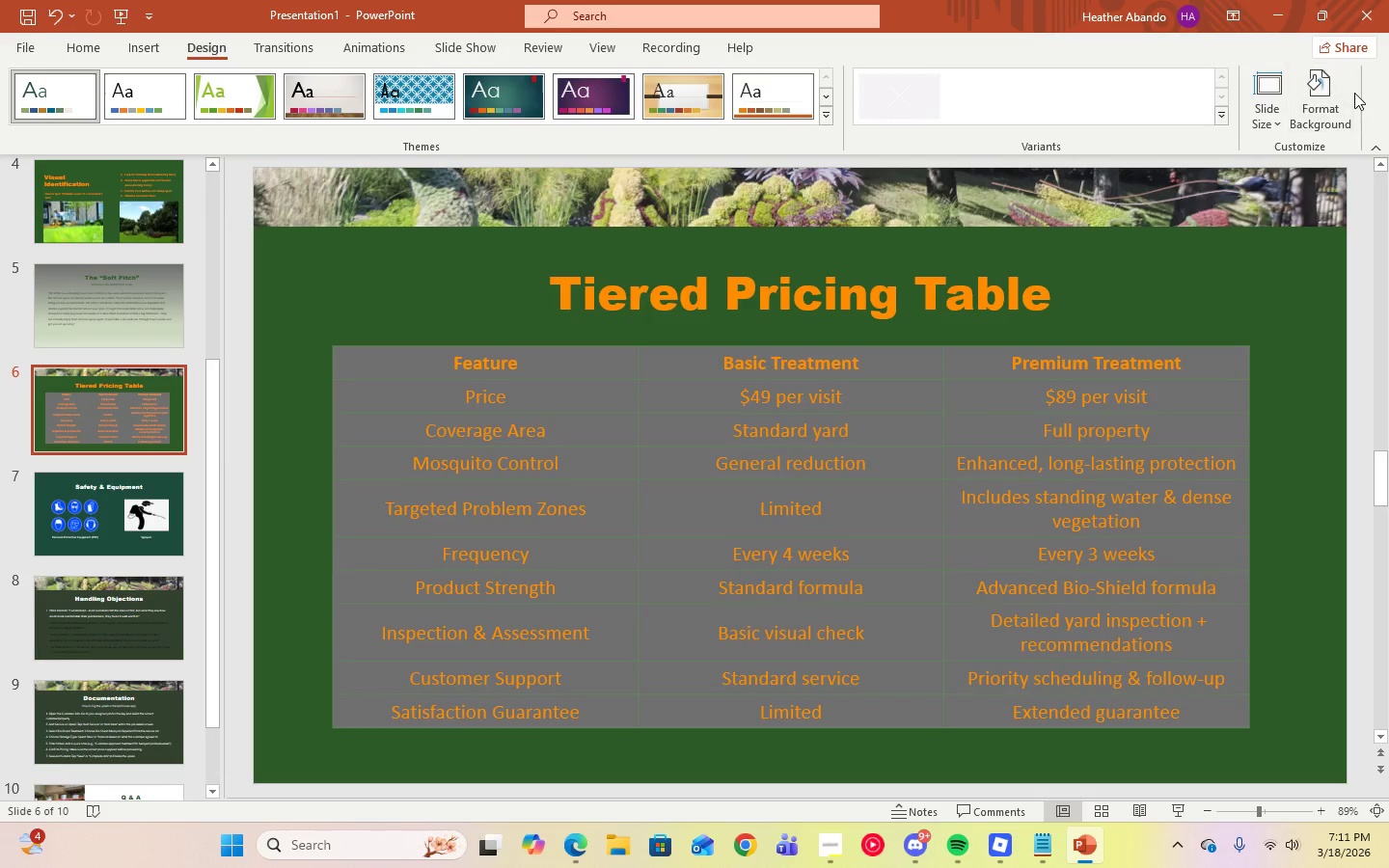 
left_click([1328, 106])
 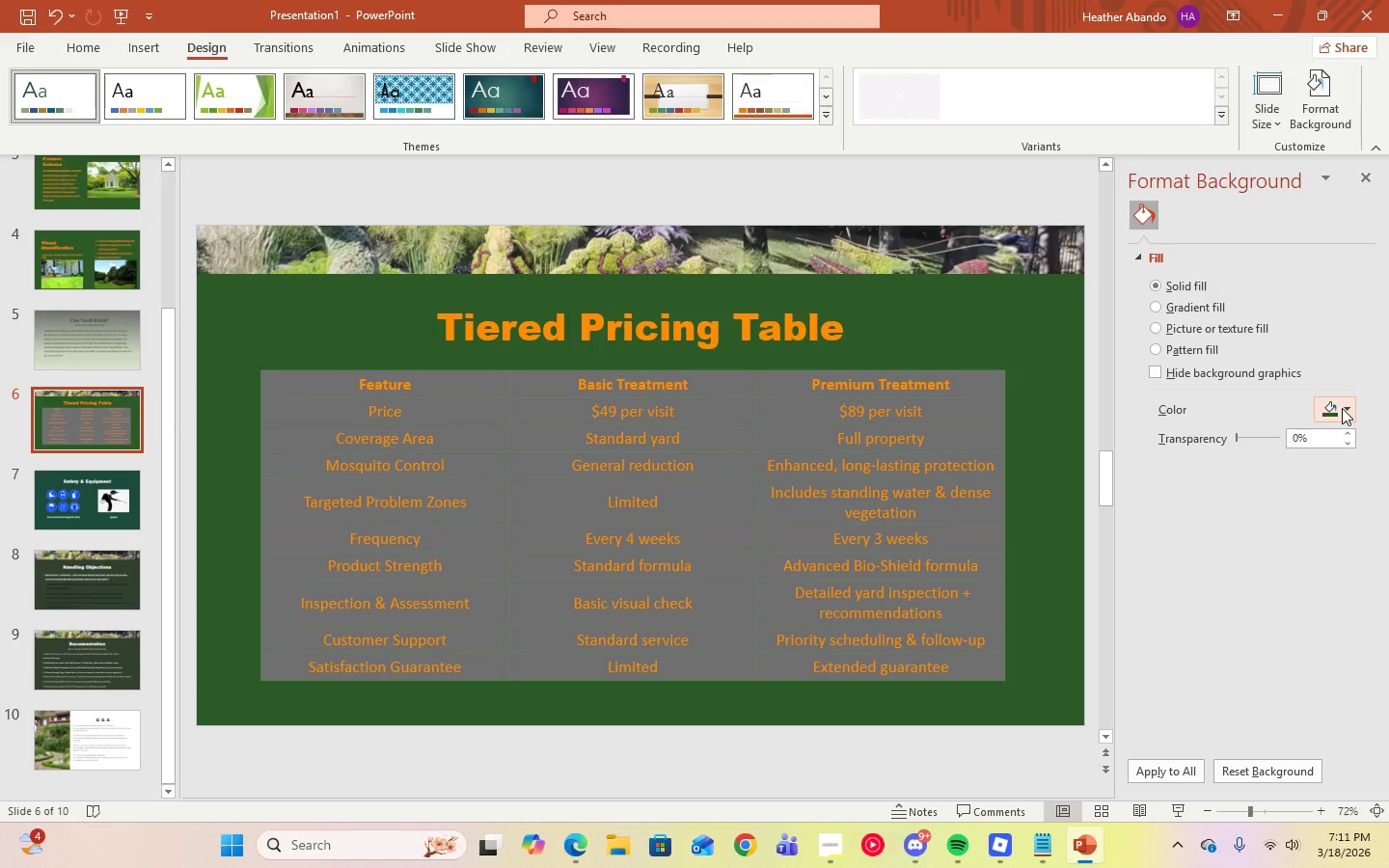 
left_click([1342, 408])
 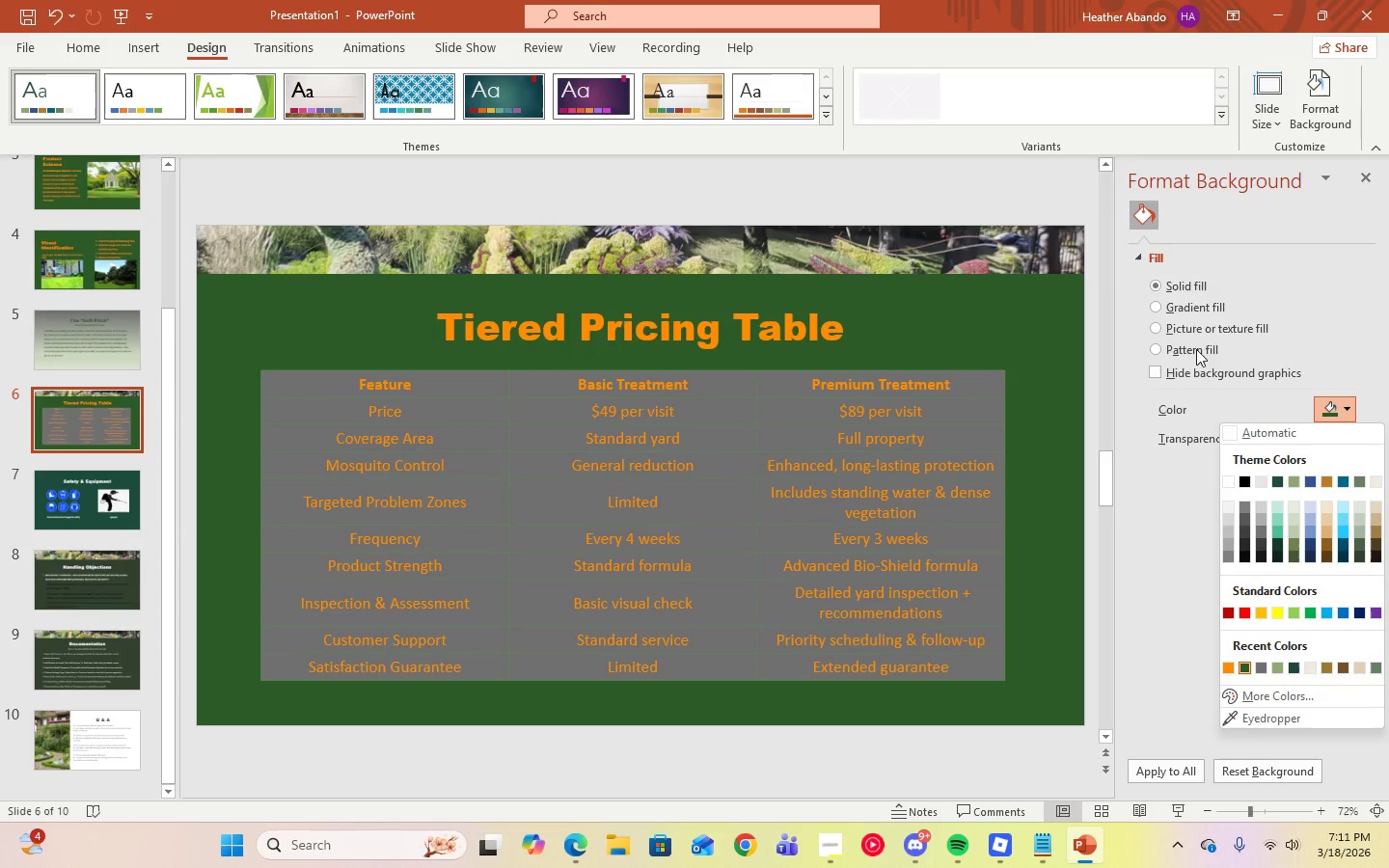 
left_click([1157, 307])
 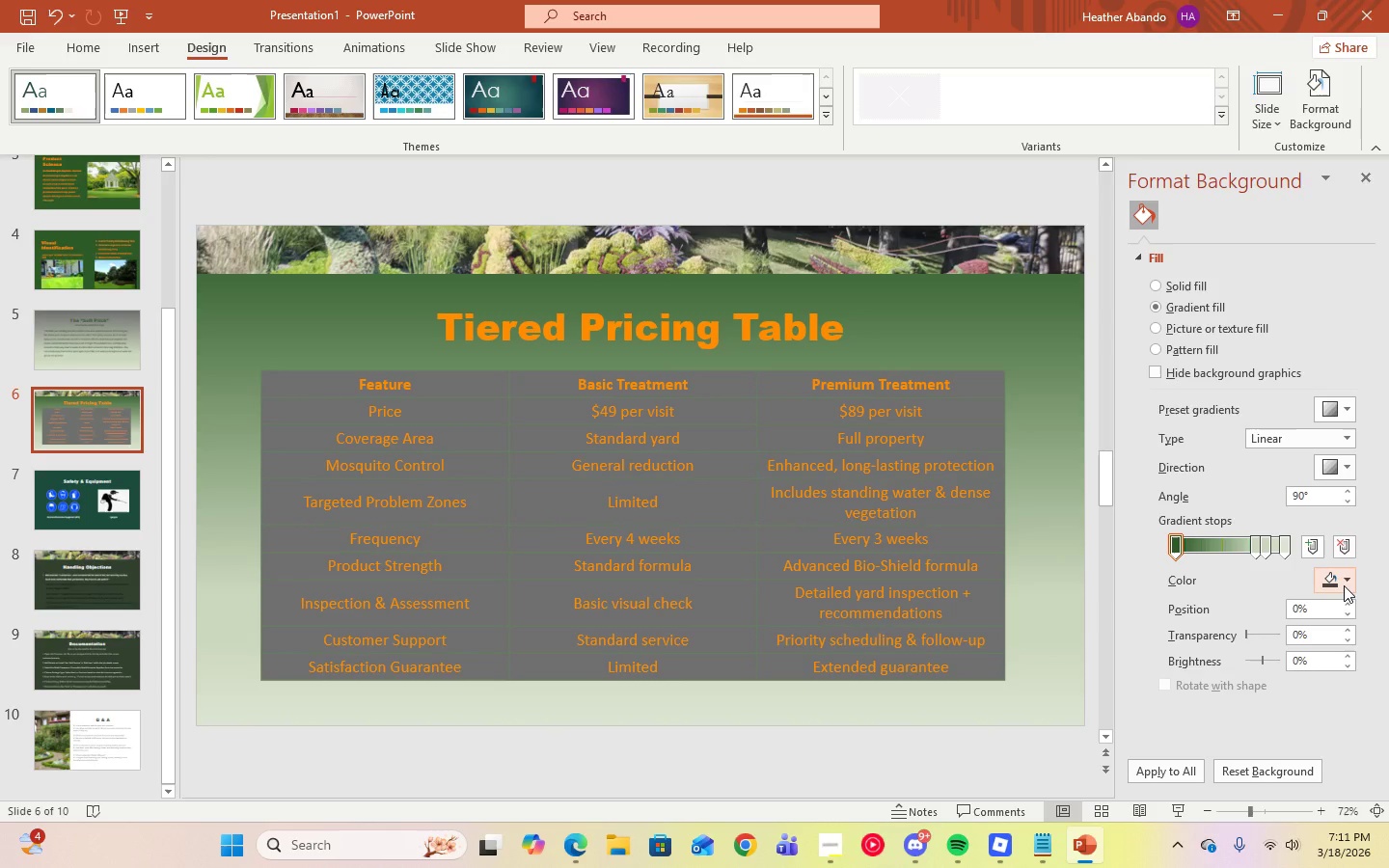 
left_click([1344, 585])
 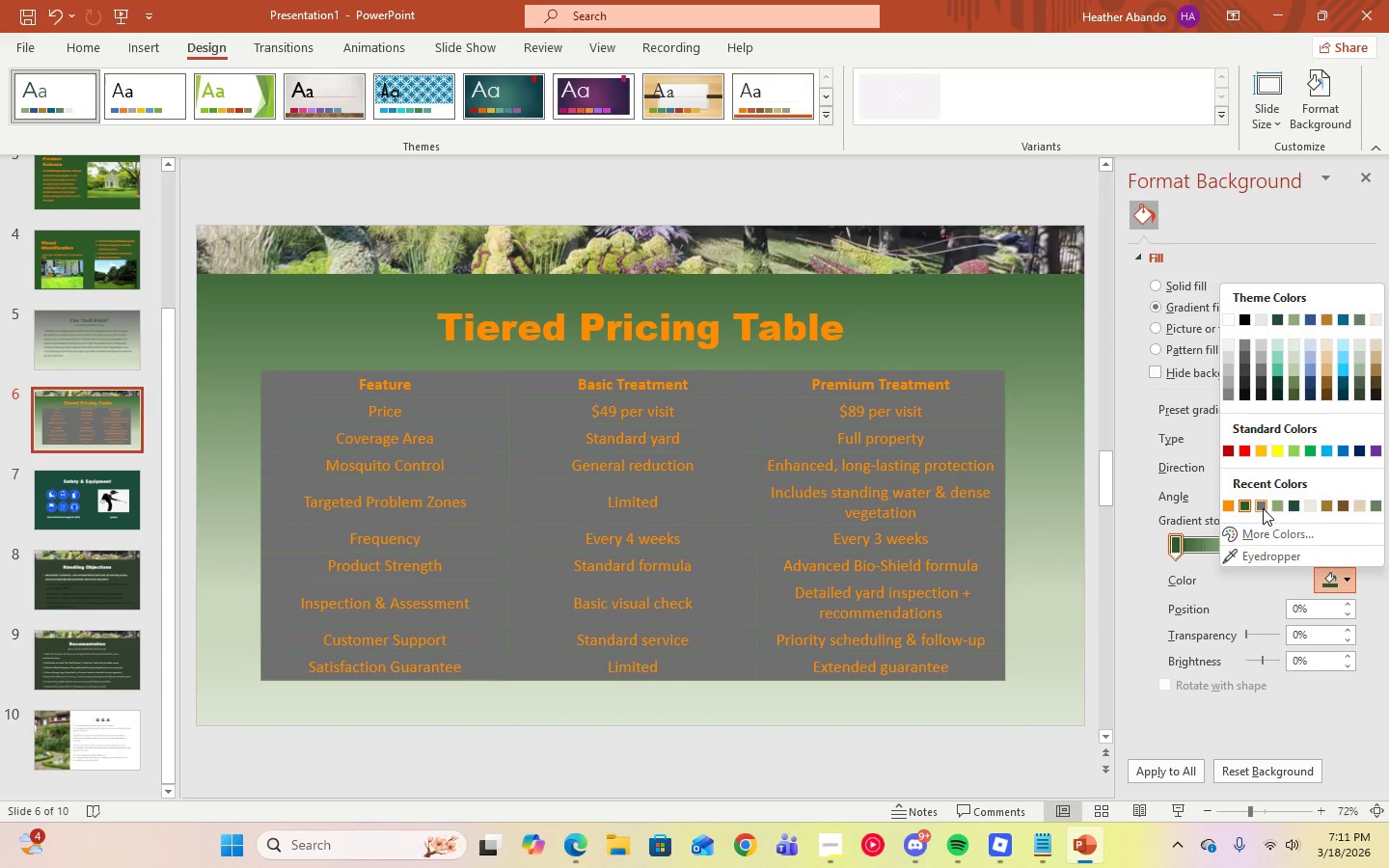 
left_click([1259, 506])
 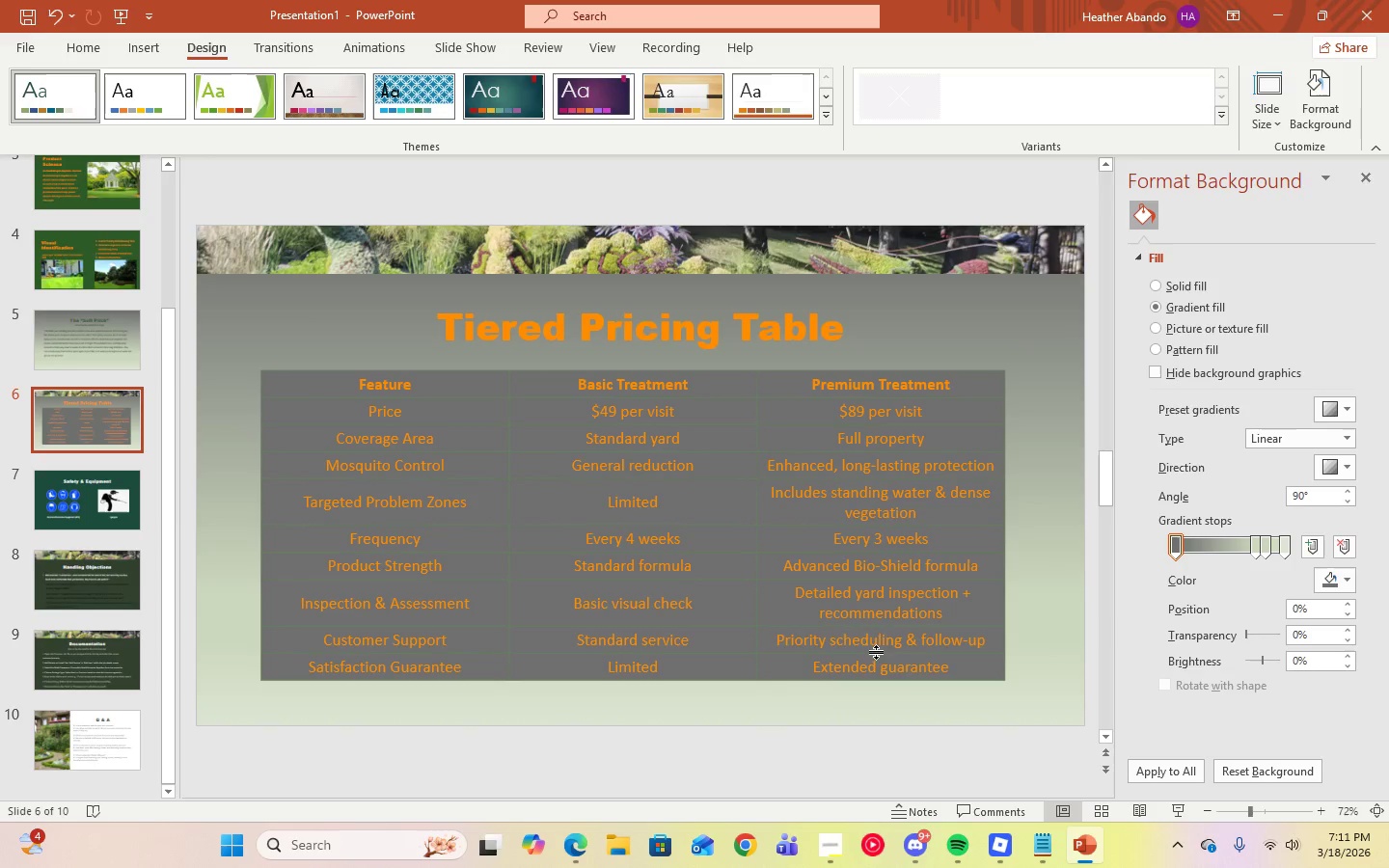 
left_click([756, 668])
 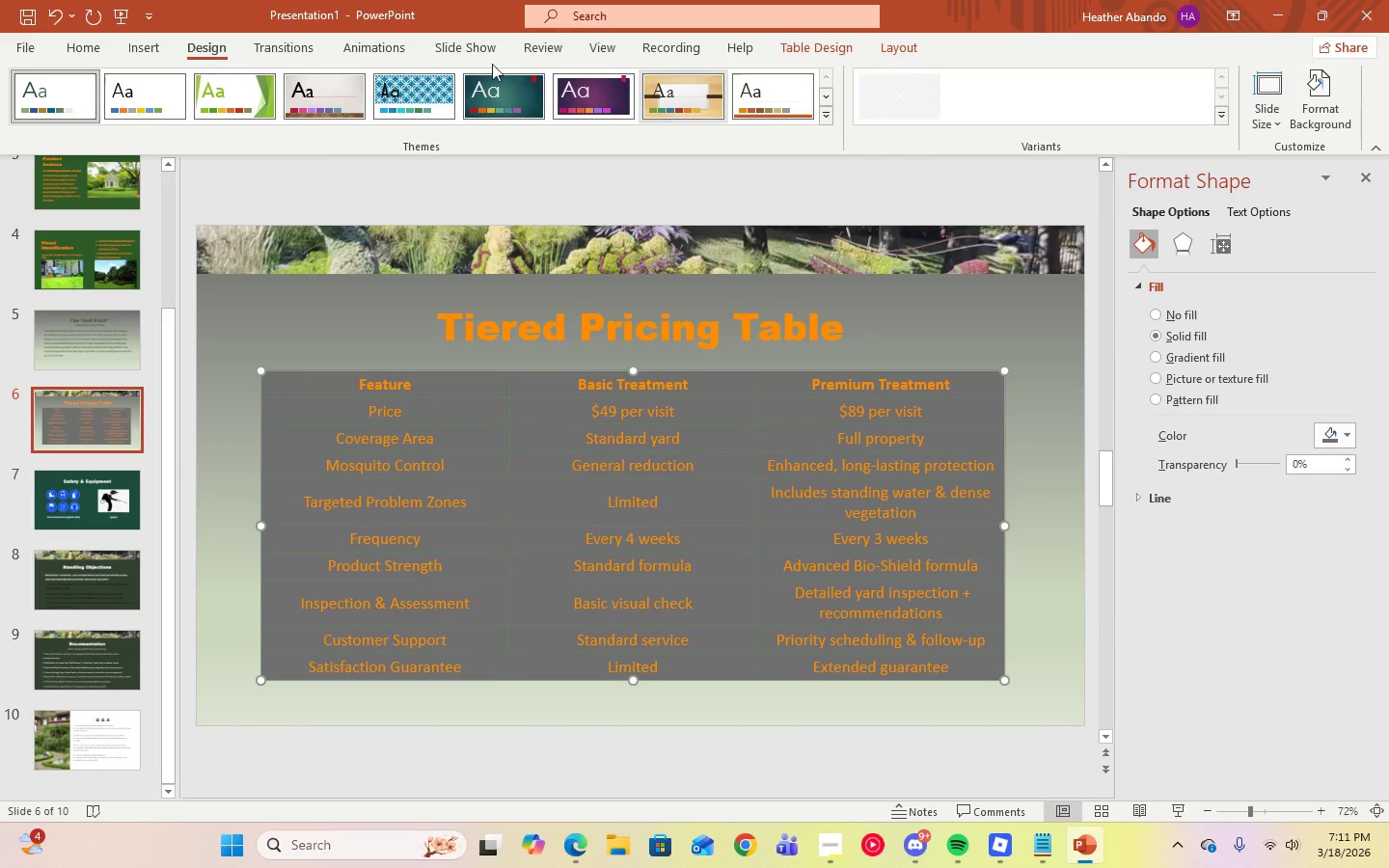 
left_click([73, 55])
 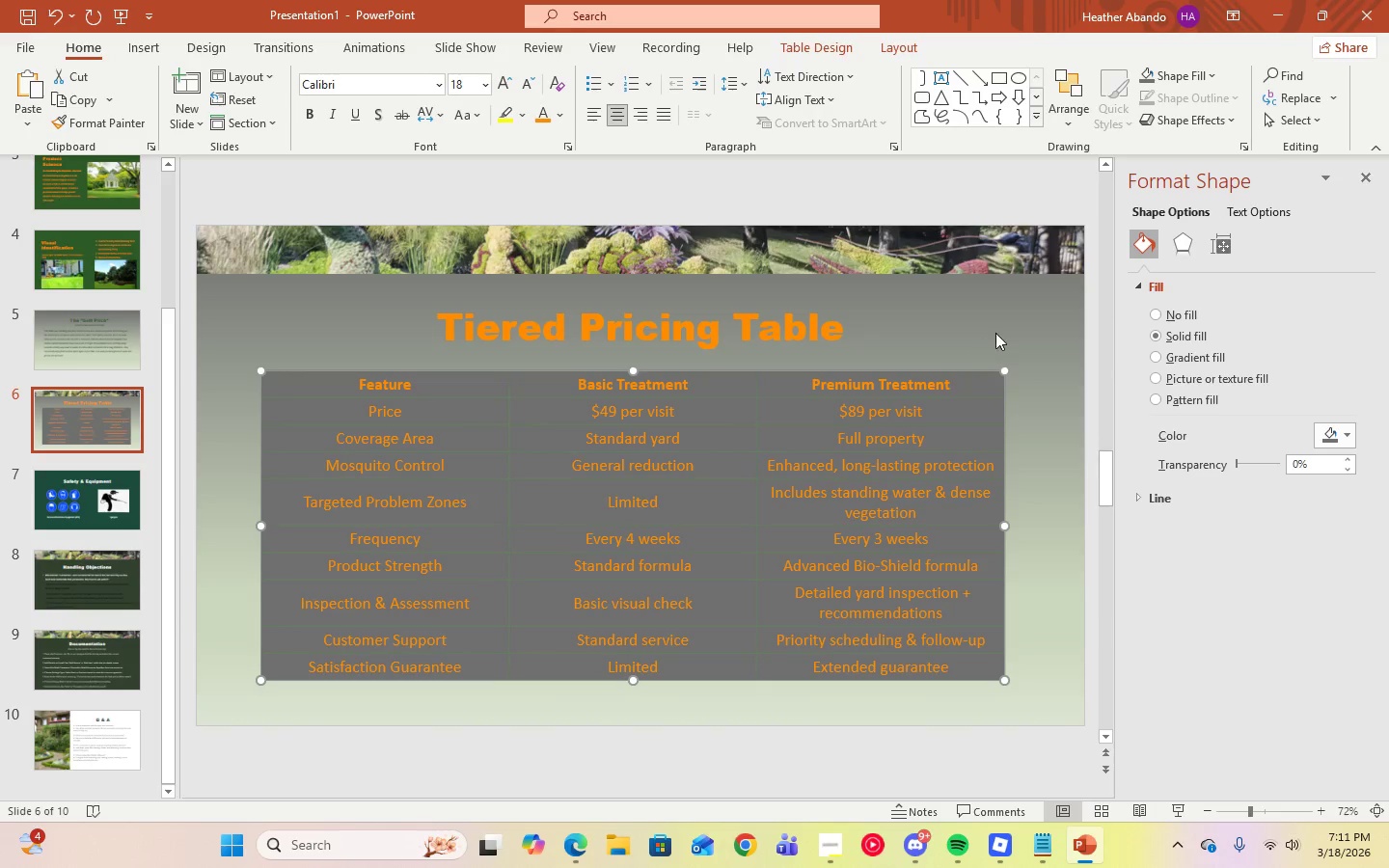 
left_click([1011, 335])
 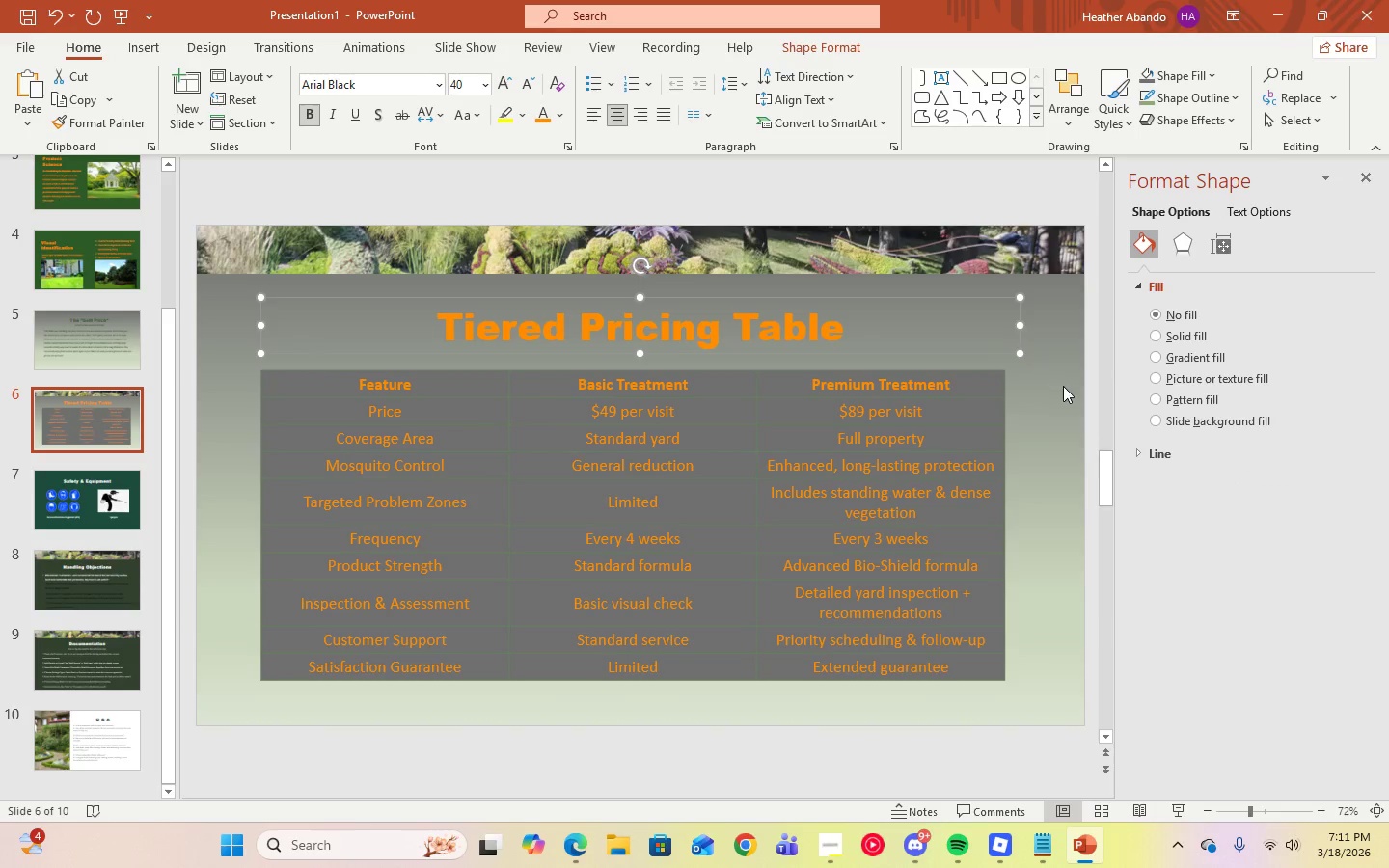 
left_click([1063, 386])
 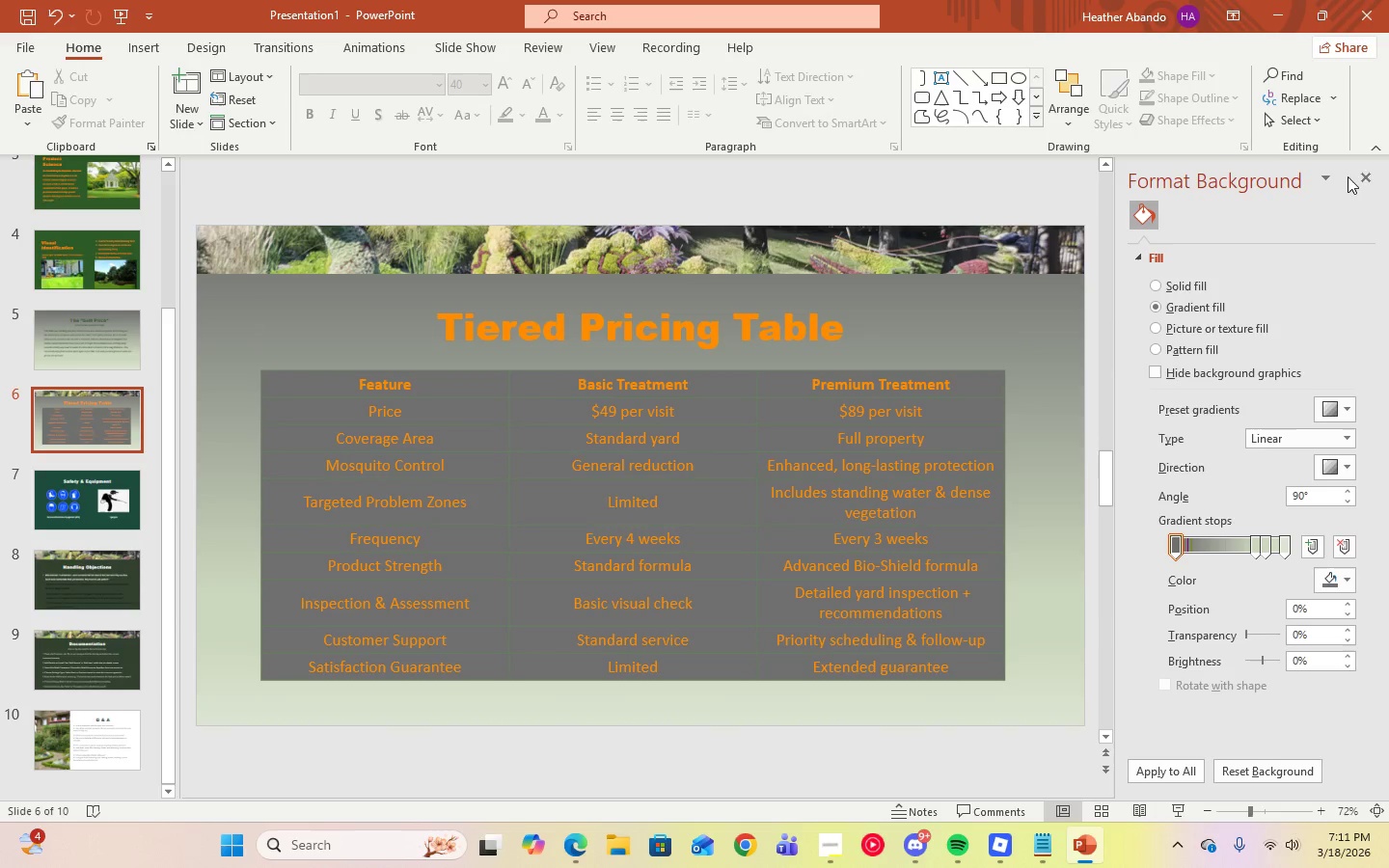 
left_click([1366, 170])
 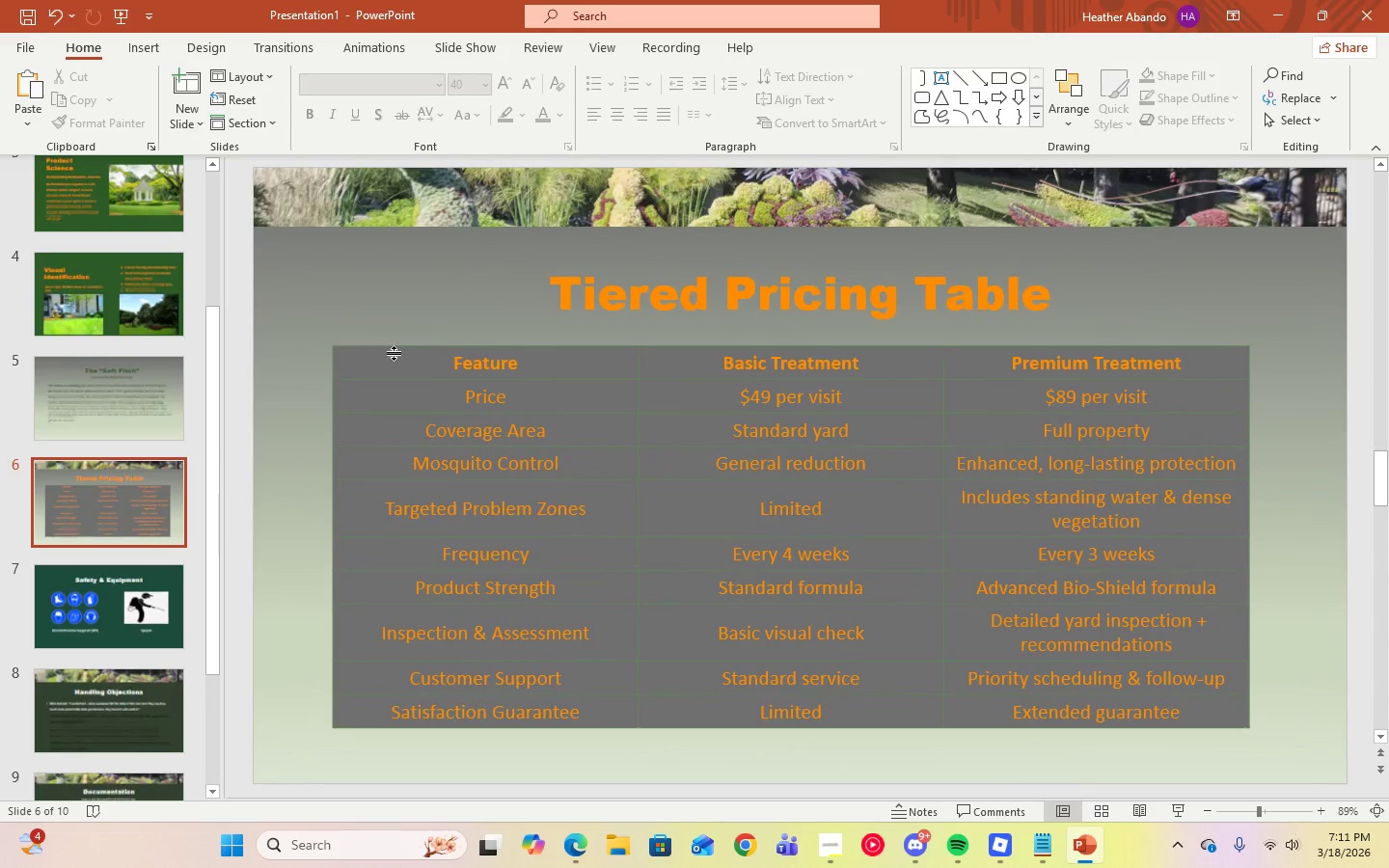 
left_click([393, 358])
 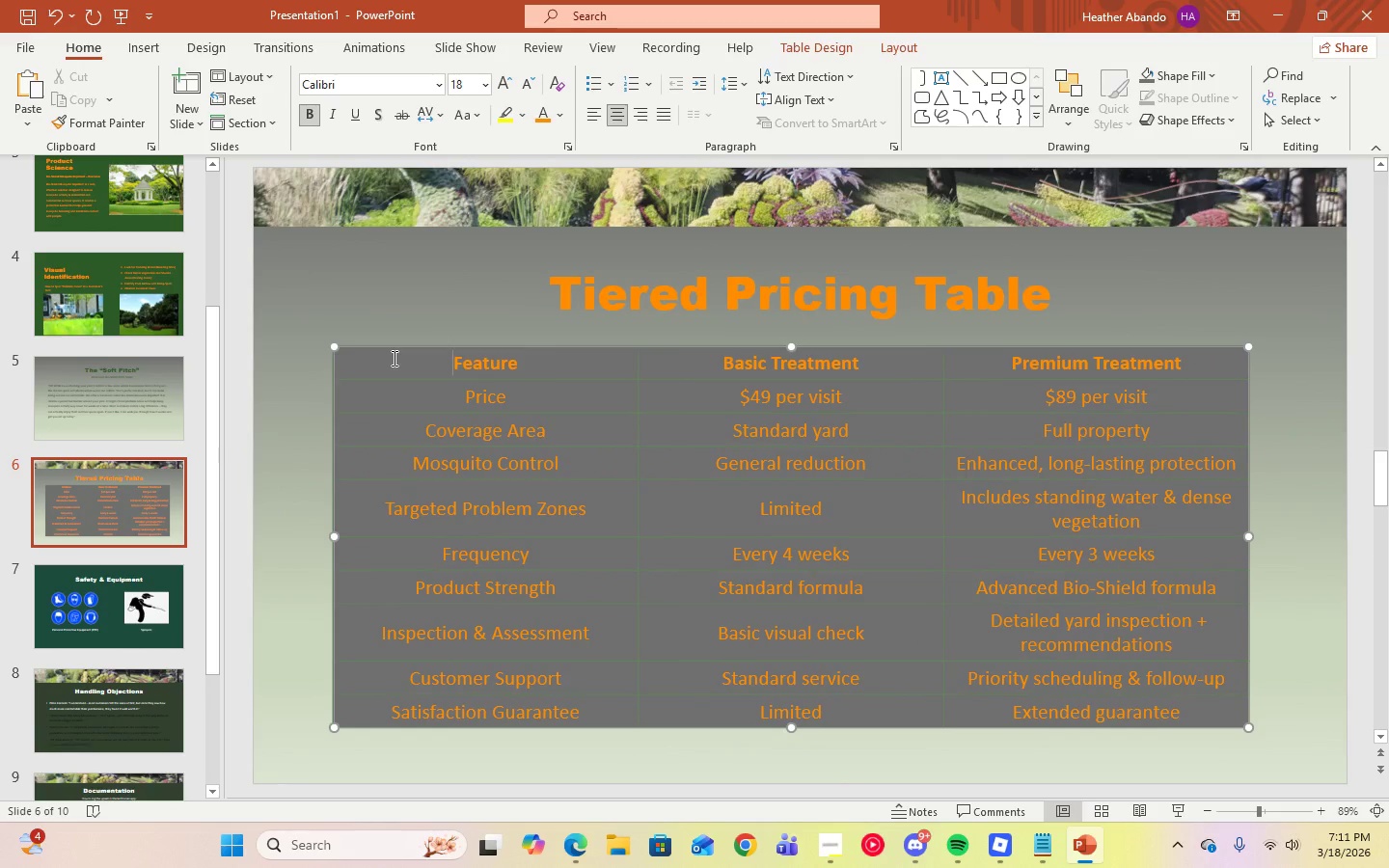 
left_click([393, 358])
 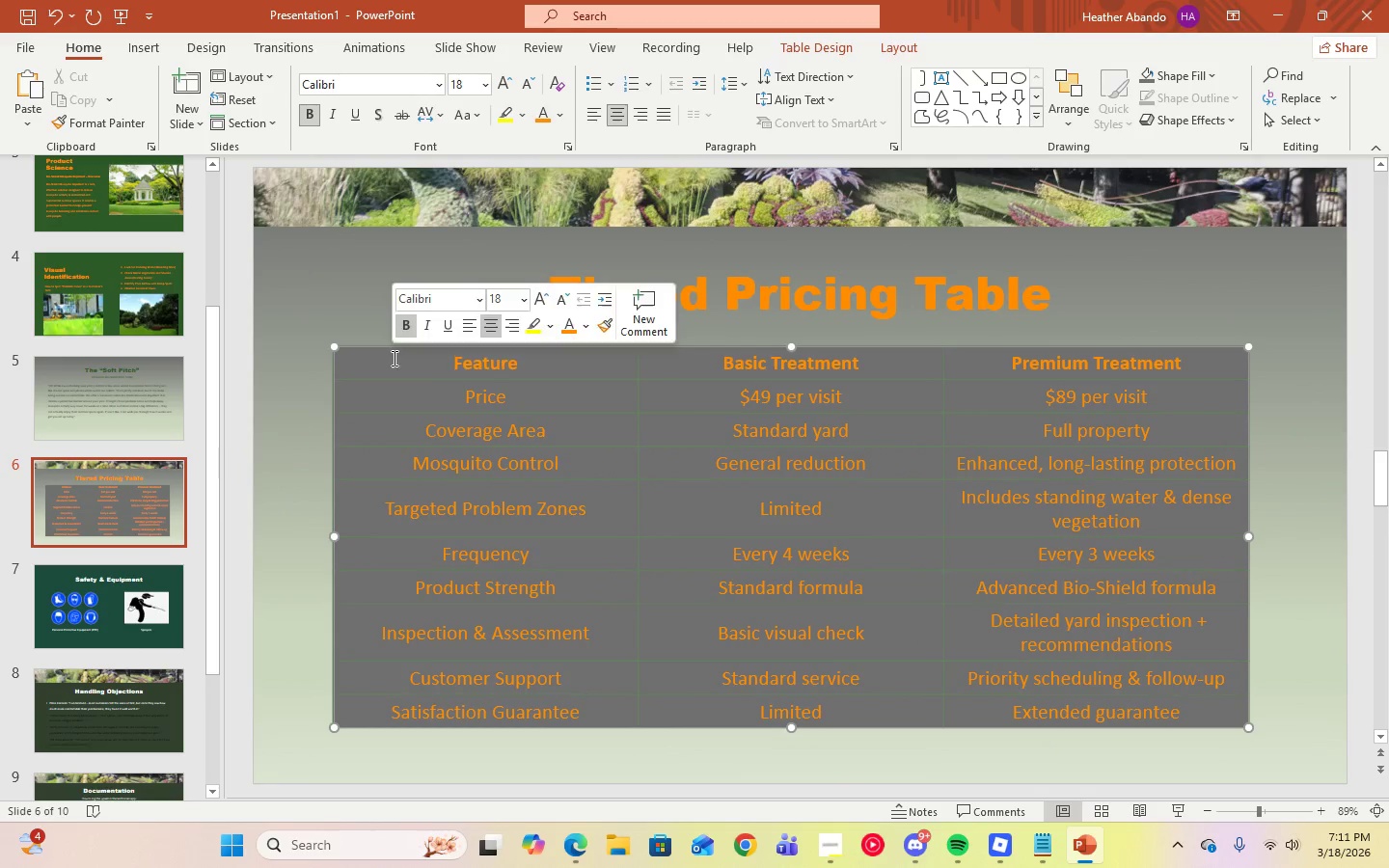 
left_click_drag(start_coordinate=[393, 358], to_coordinate=[1079, 546])
 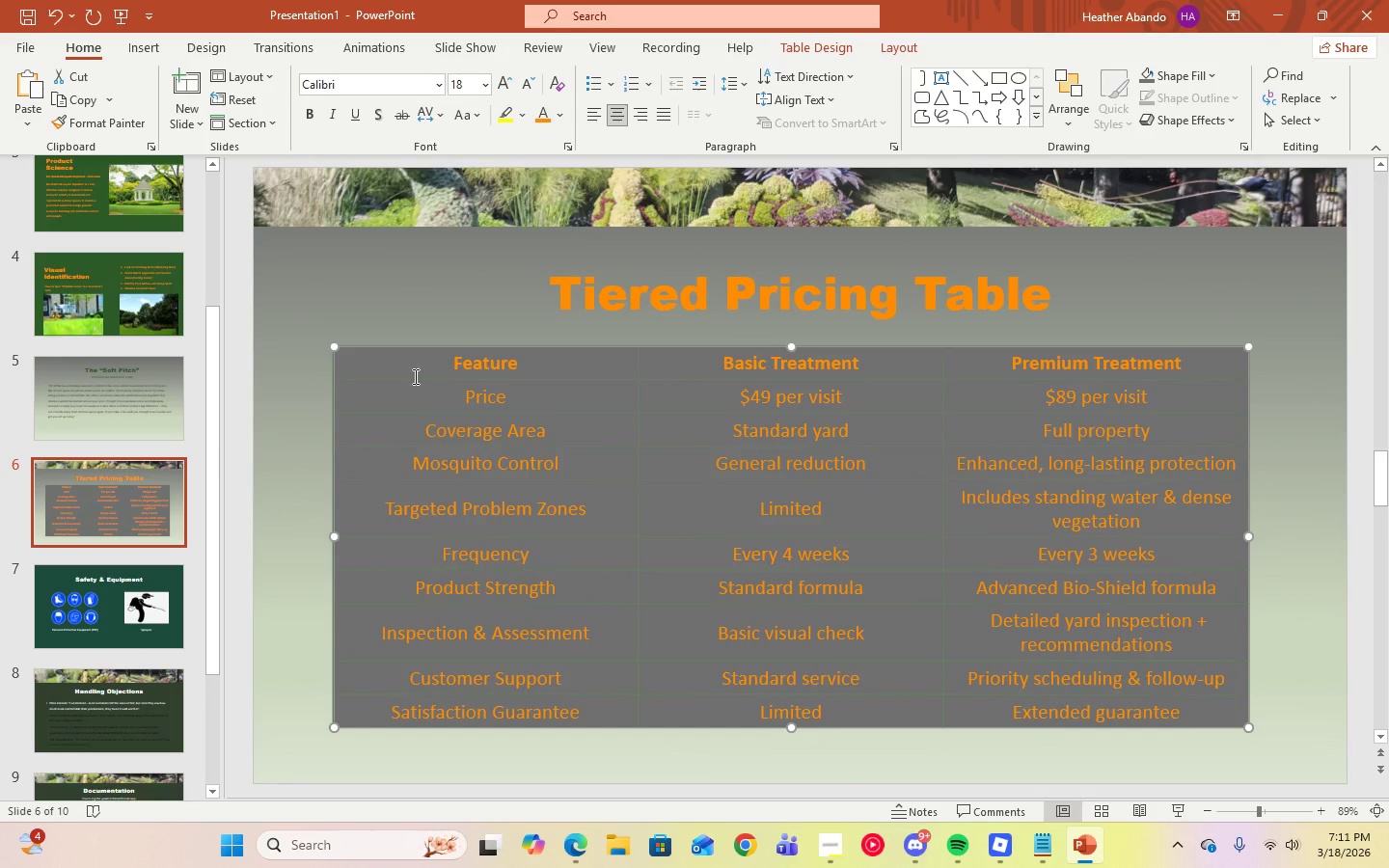 
left_click([386, 357])
 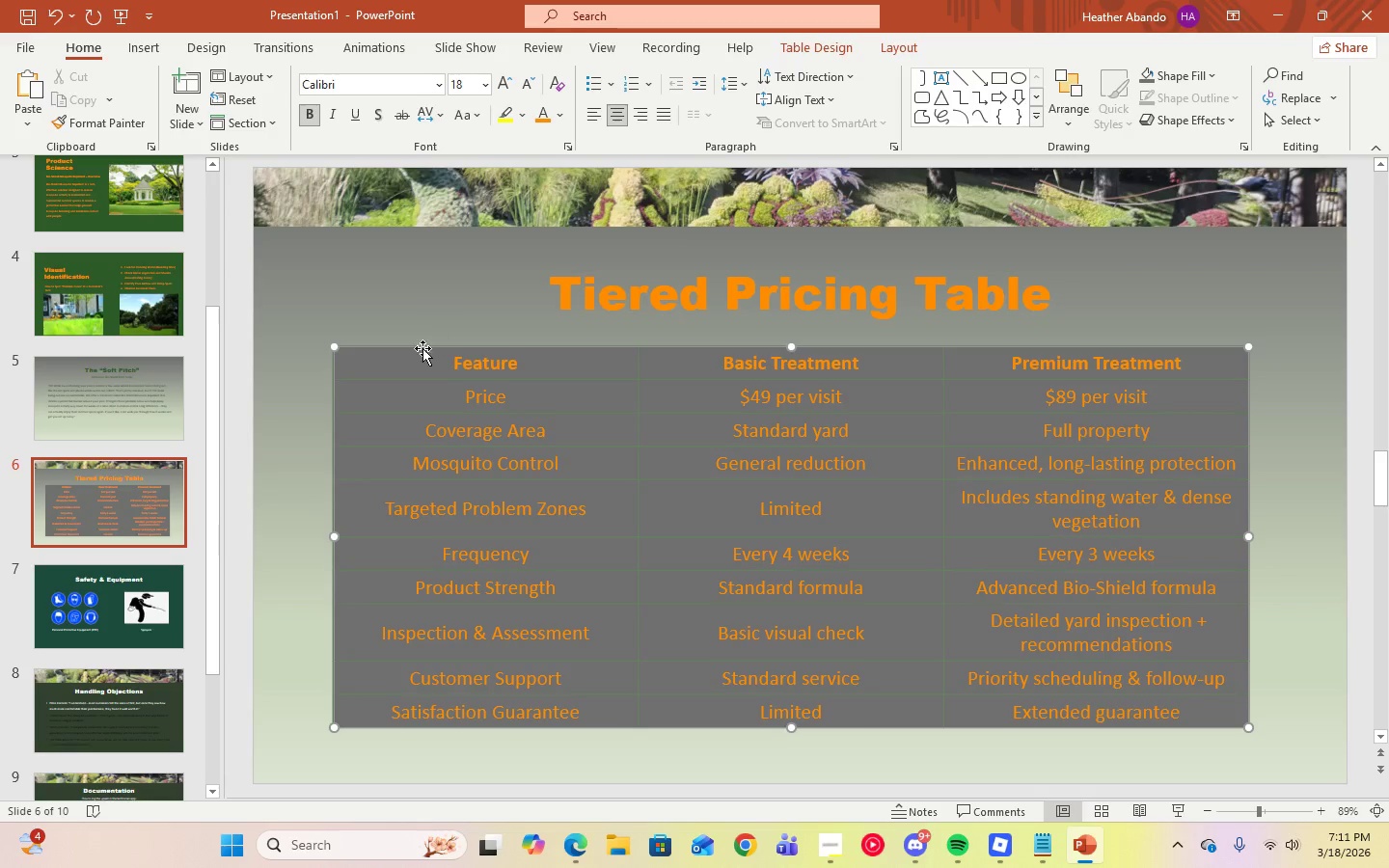 
right_click([409, 353])
 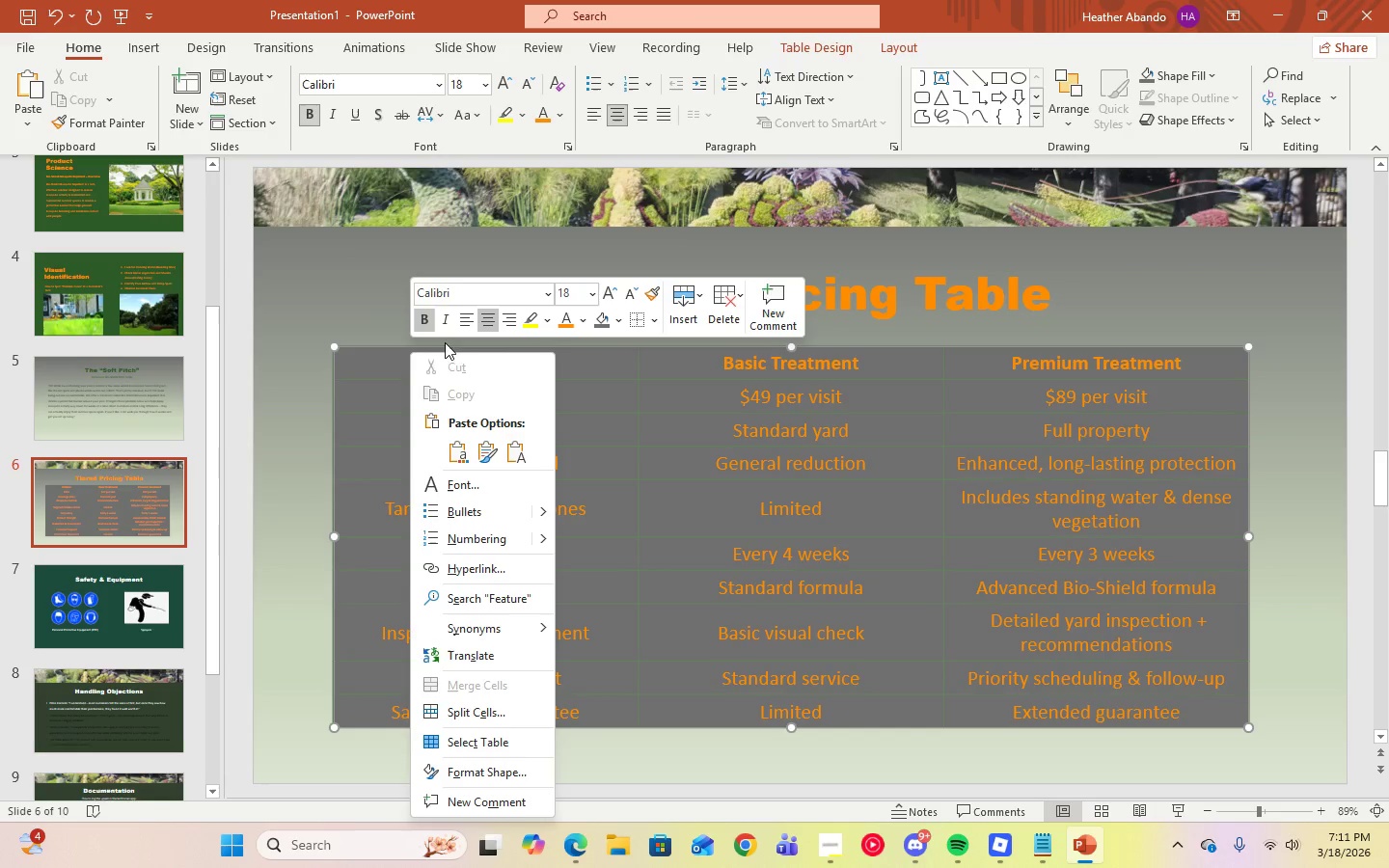 
left_click([651, 318])
 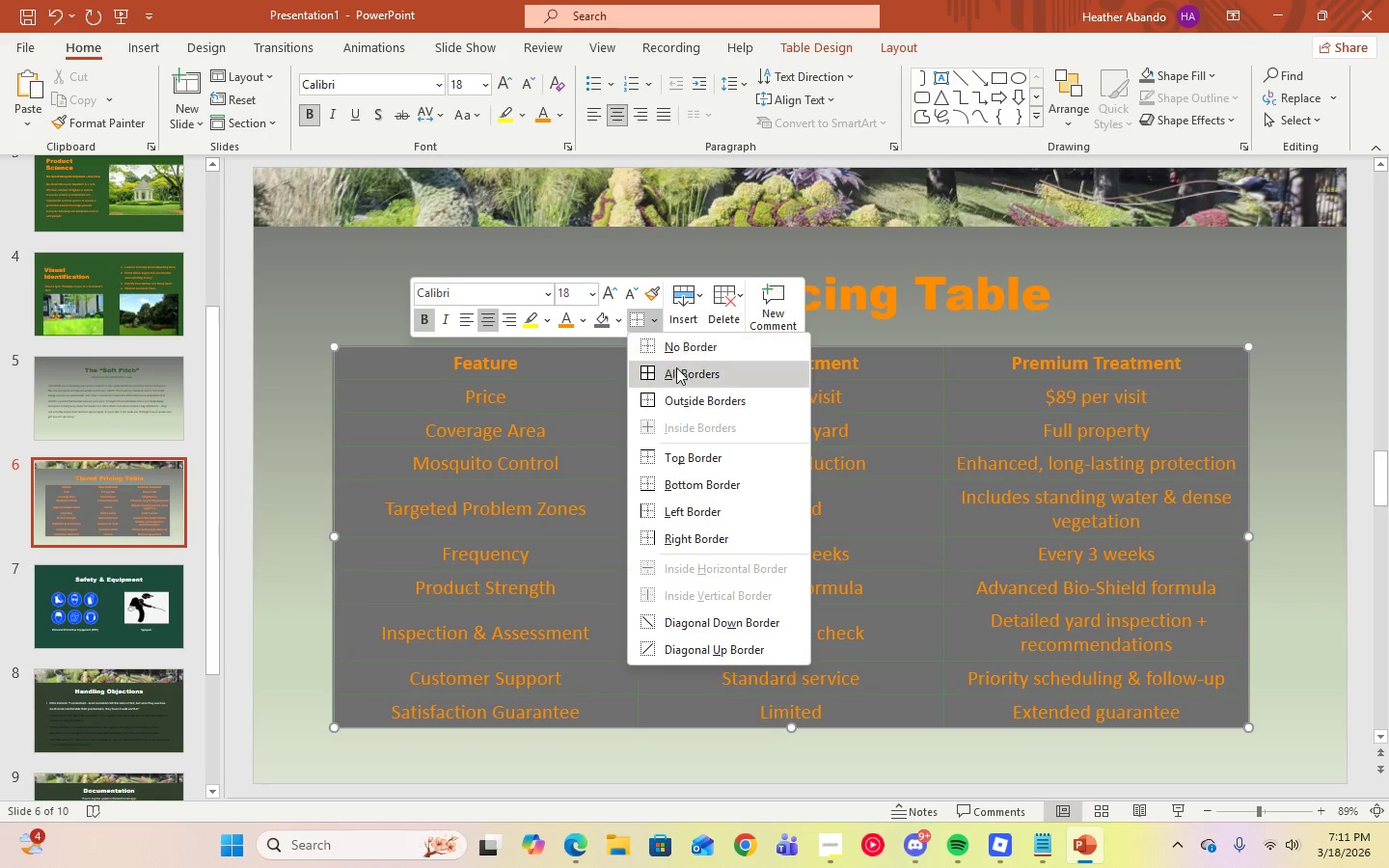 
left_click([676, 368])
 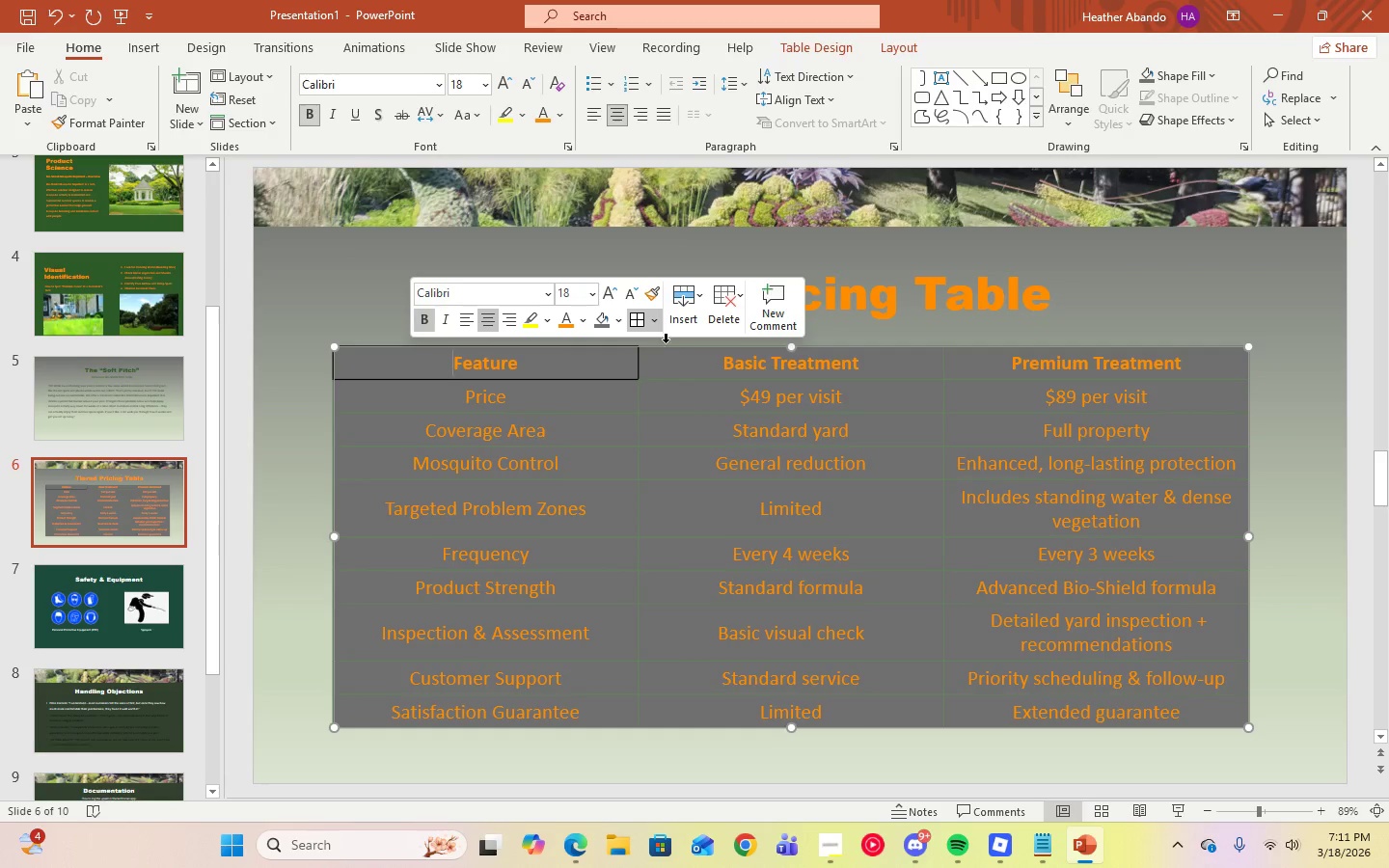 
left_click([654, 321])
 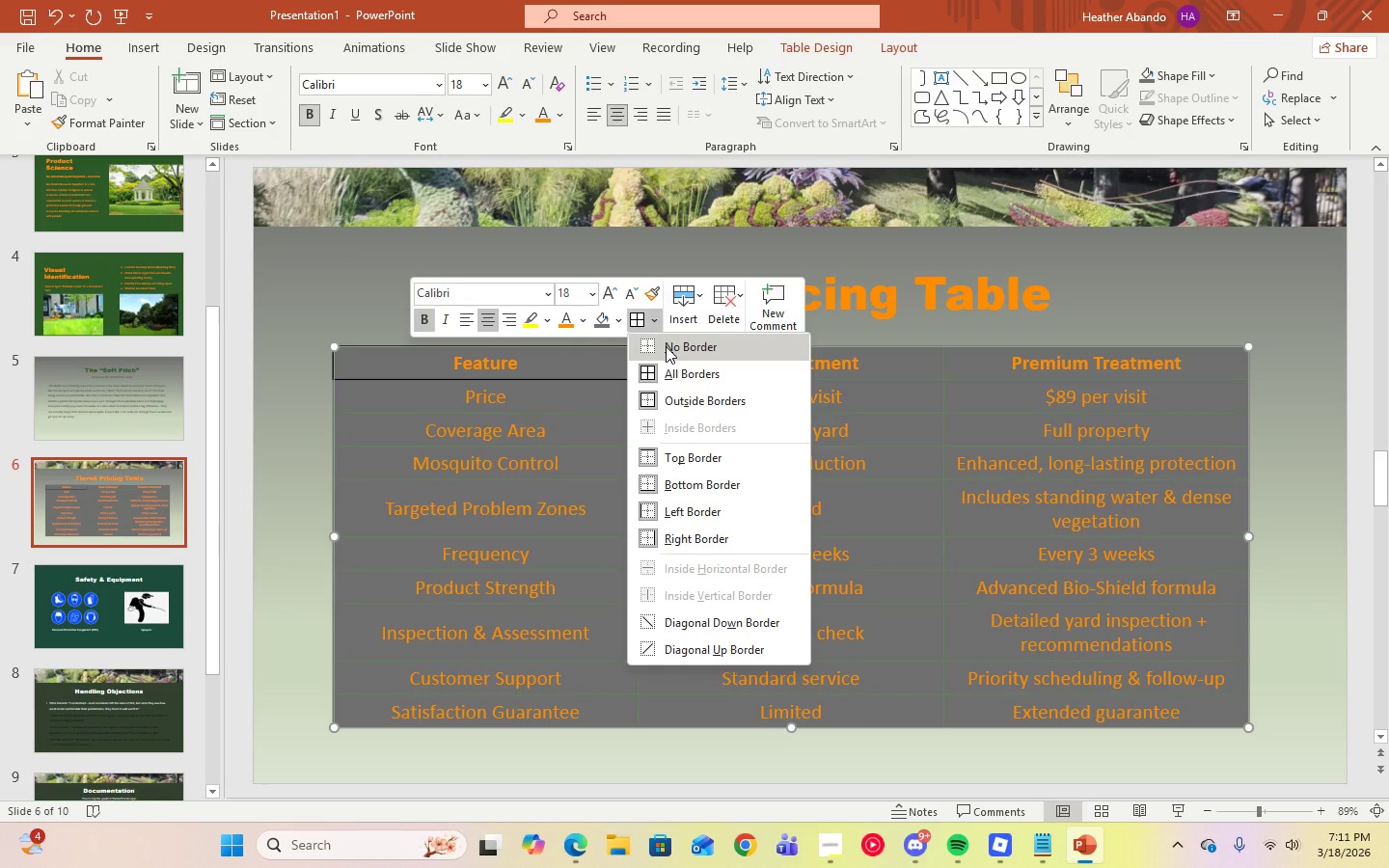 
left_click([666, 346])
 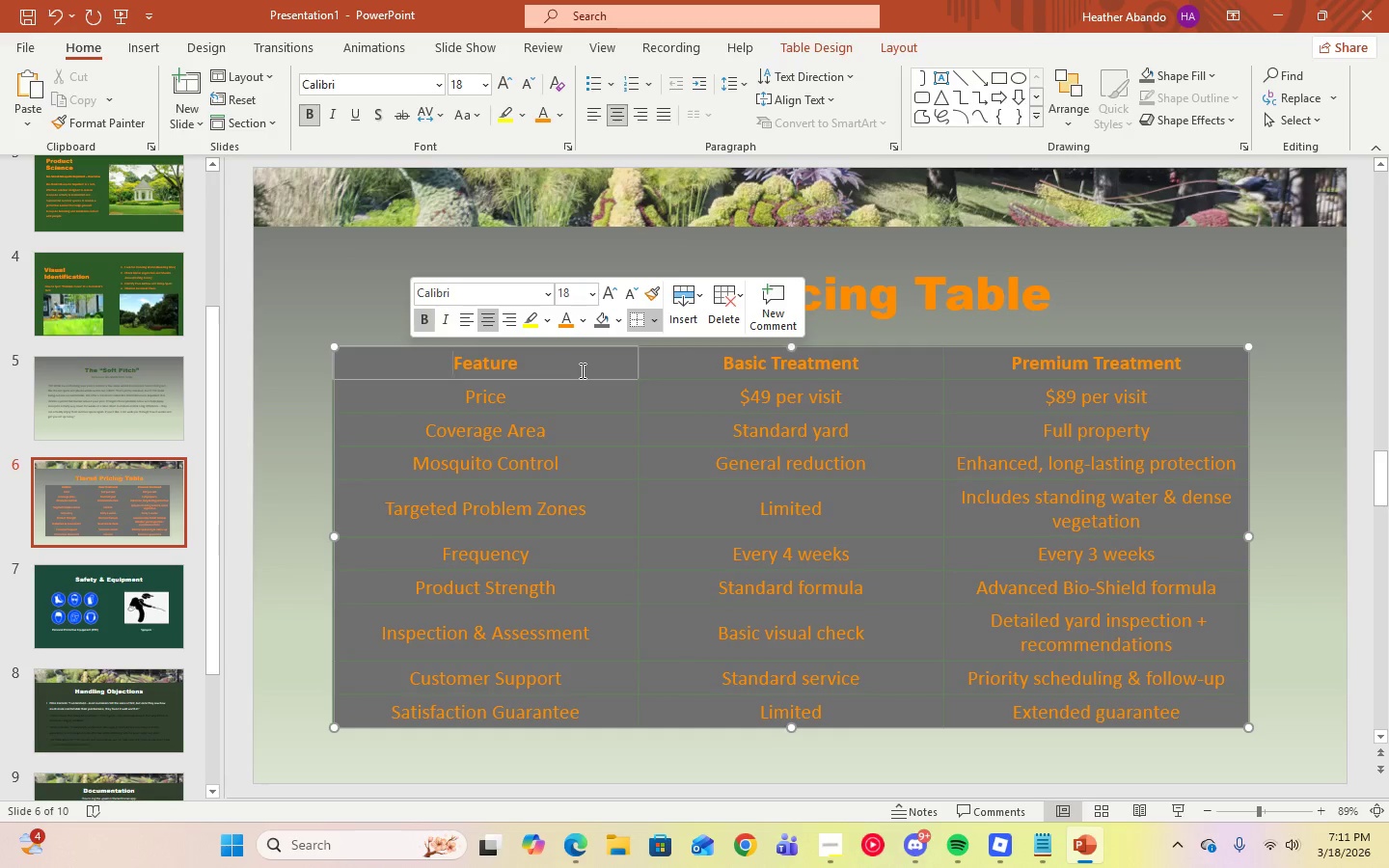 
hold_key(key=ShiftLeft, duration=1.3)
left_click_drag(start_coordinate=[581, 370], to_coordinate=[926, 612])
 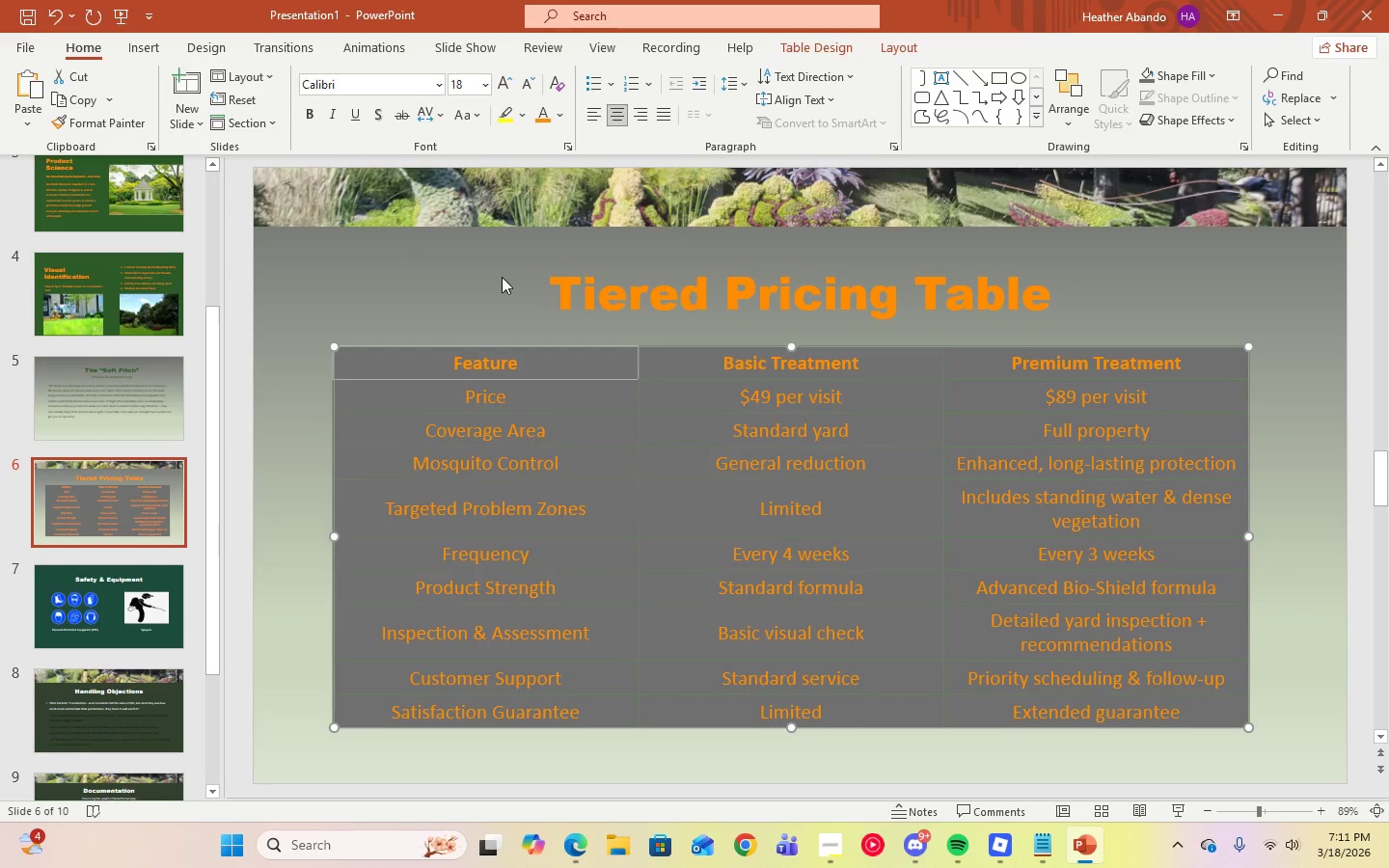 
left_click([480, 274])
 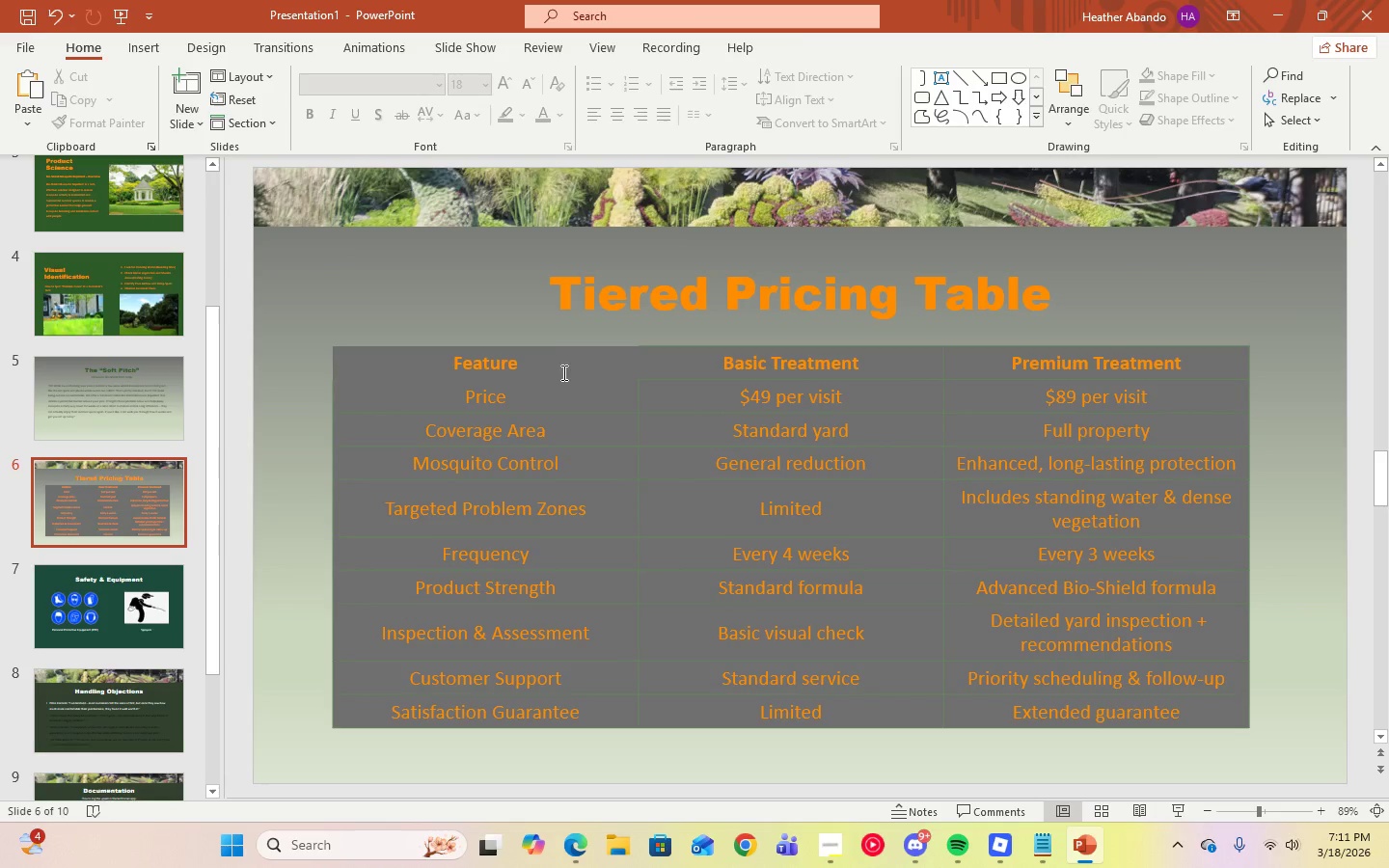 
left_click([556, 359])
 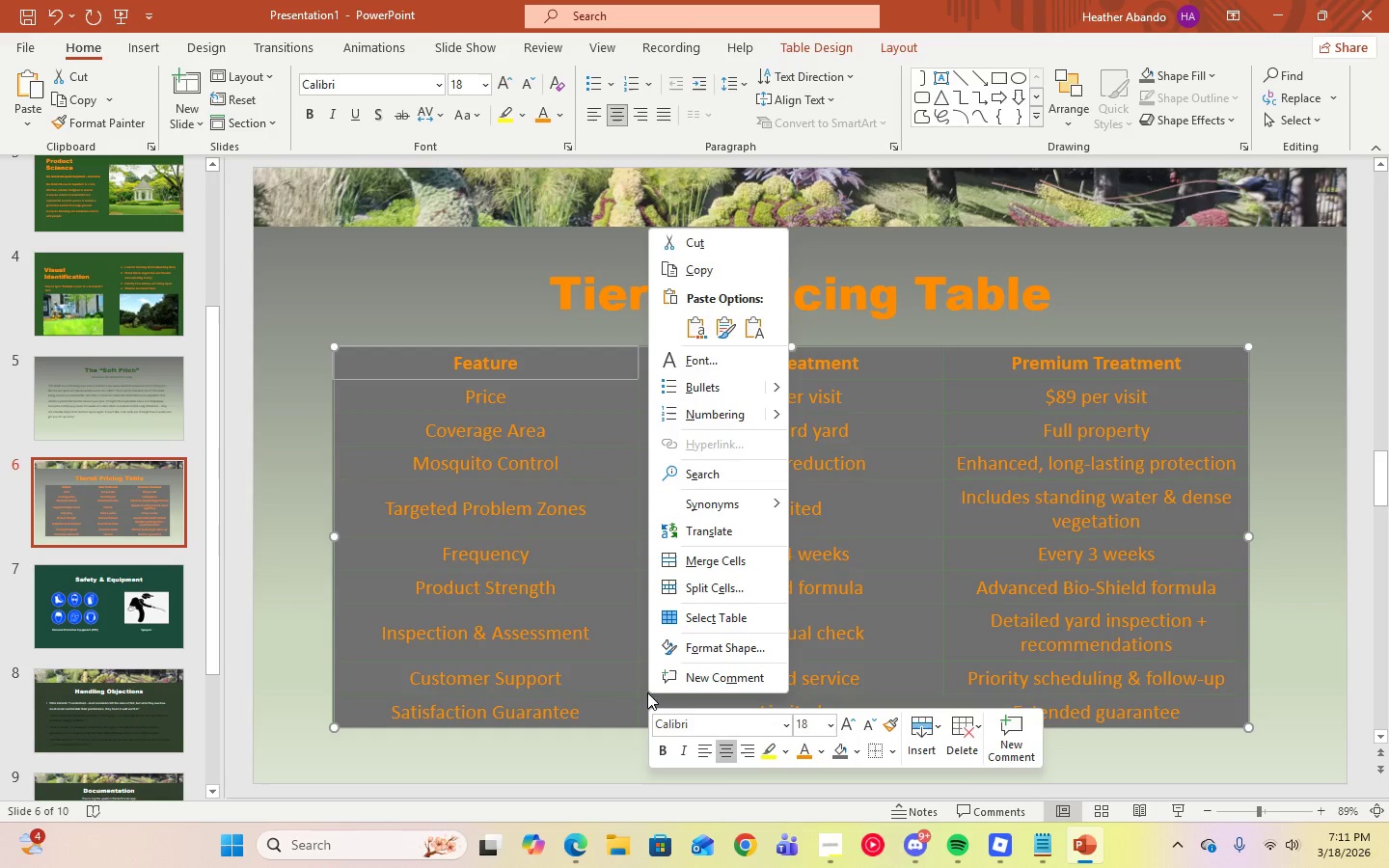 
left_click([525, 270])
 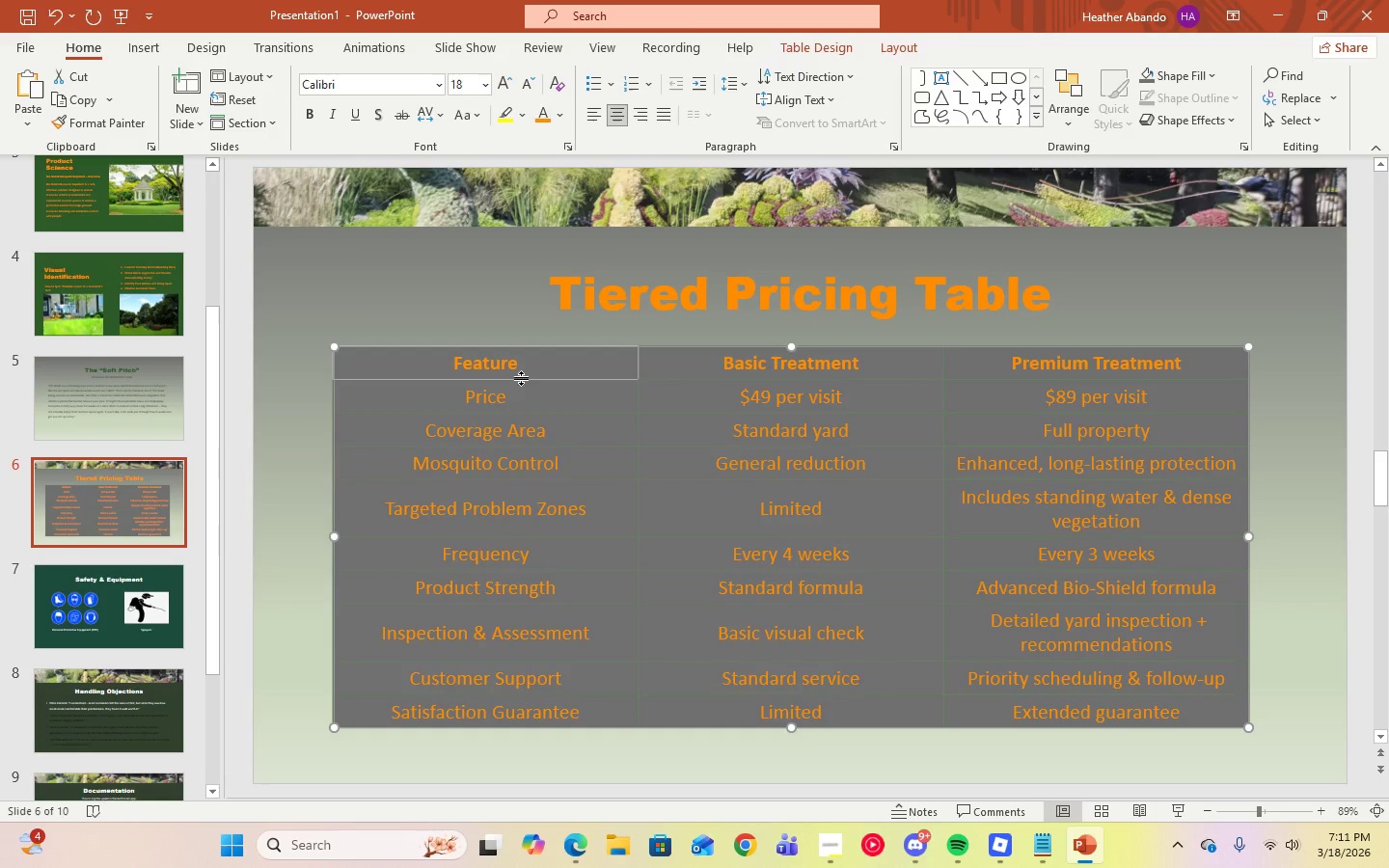 
double_click([521, 376])
 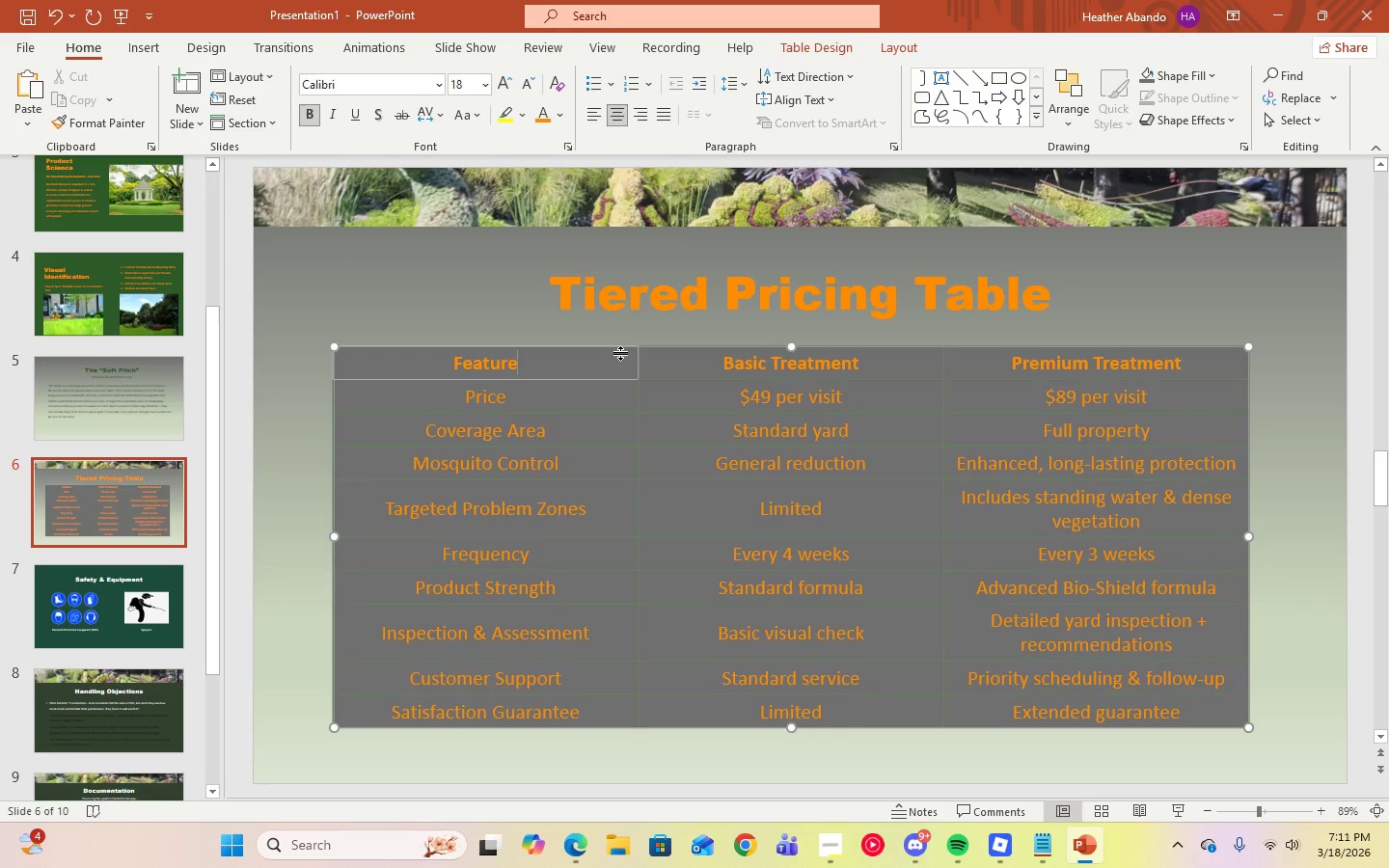 
left_click([615, 359])
 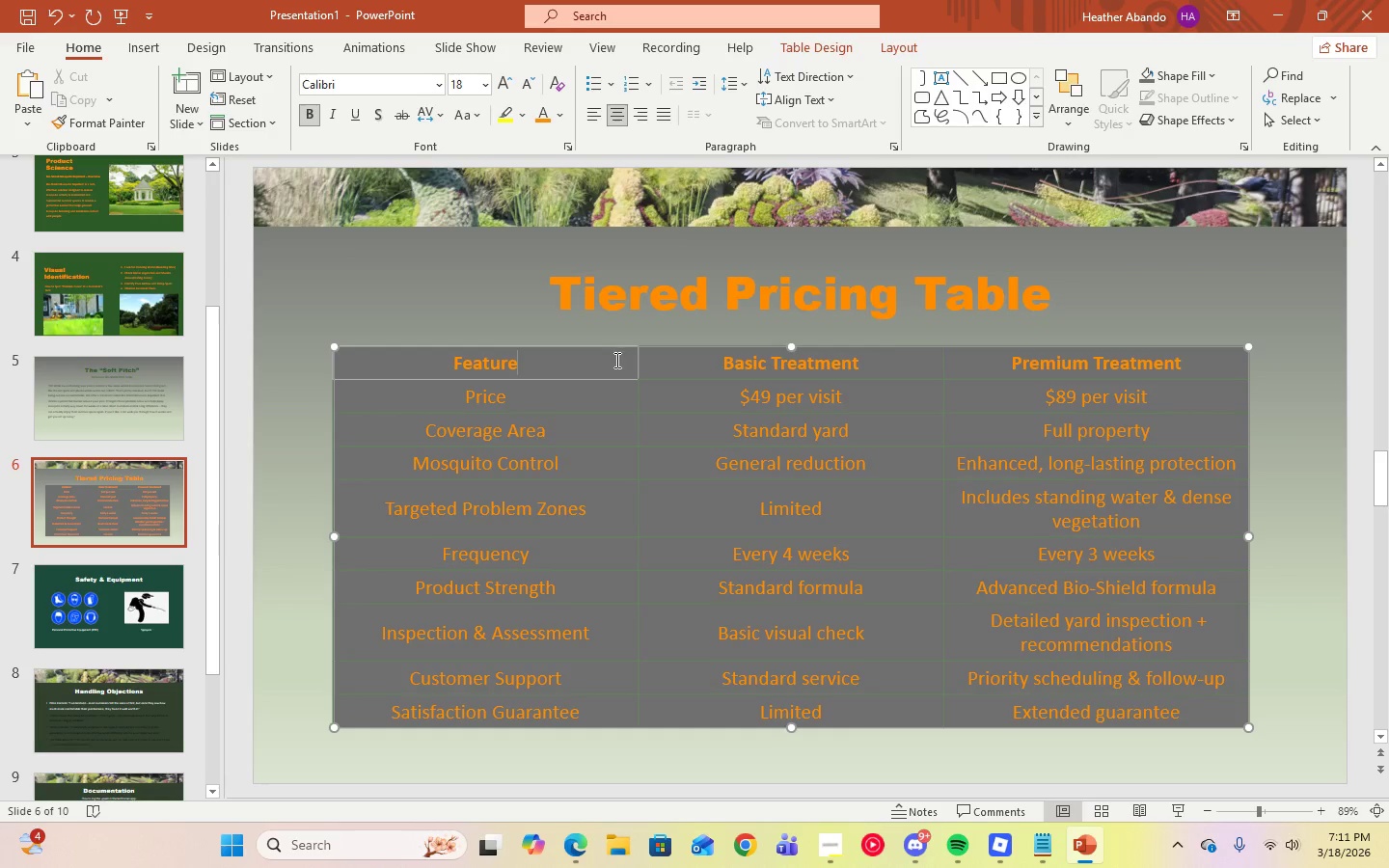 
left_click_drag(start_coordinate=[615, 359], to_coordinate=[878, 540])
 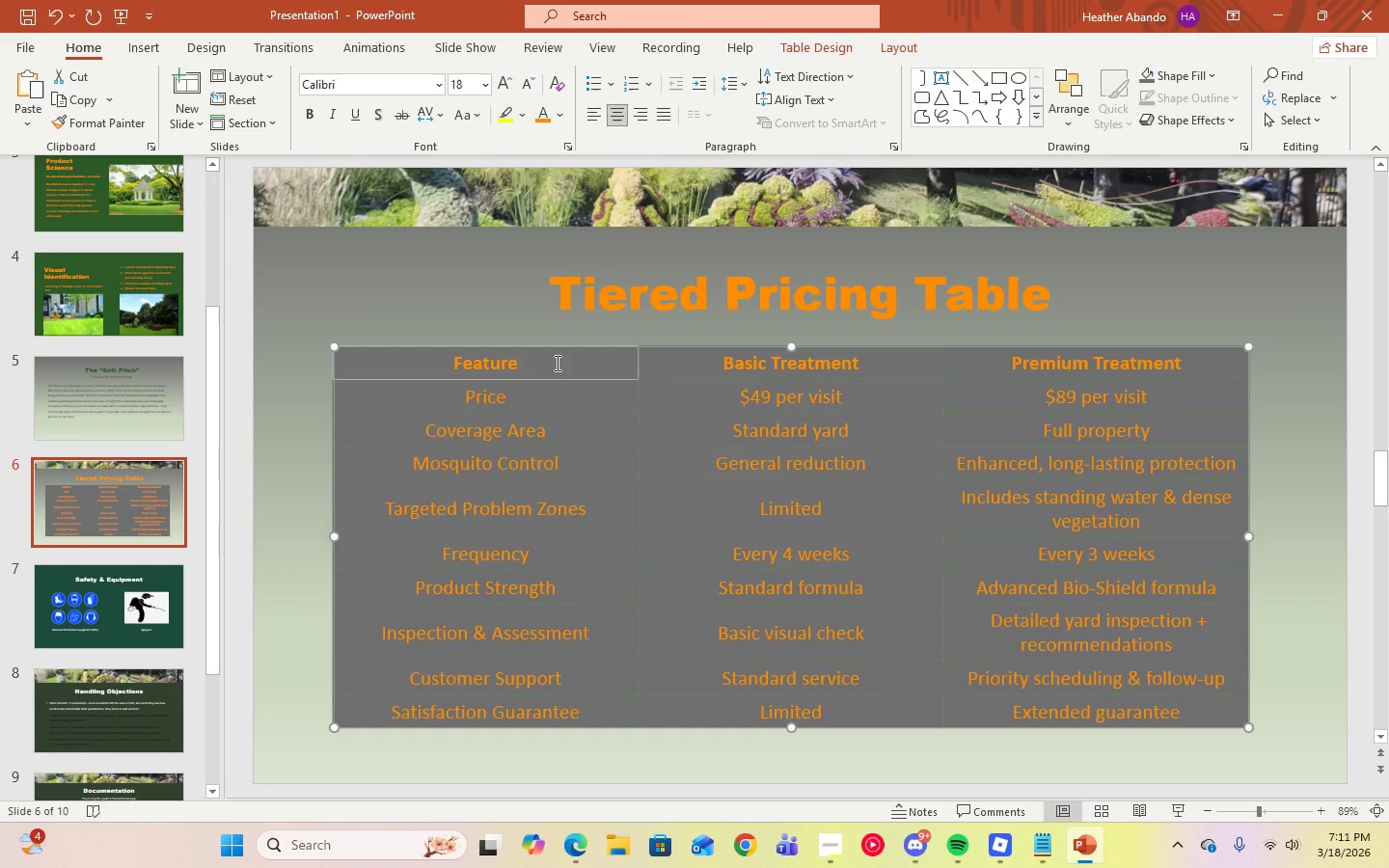 
right_click([556, 363])
 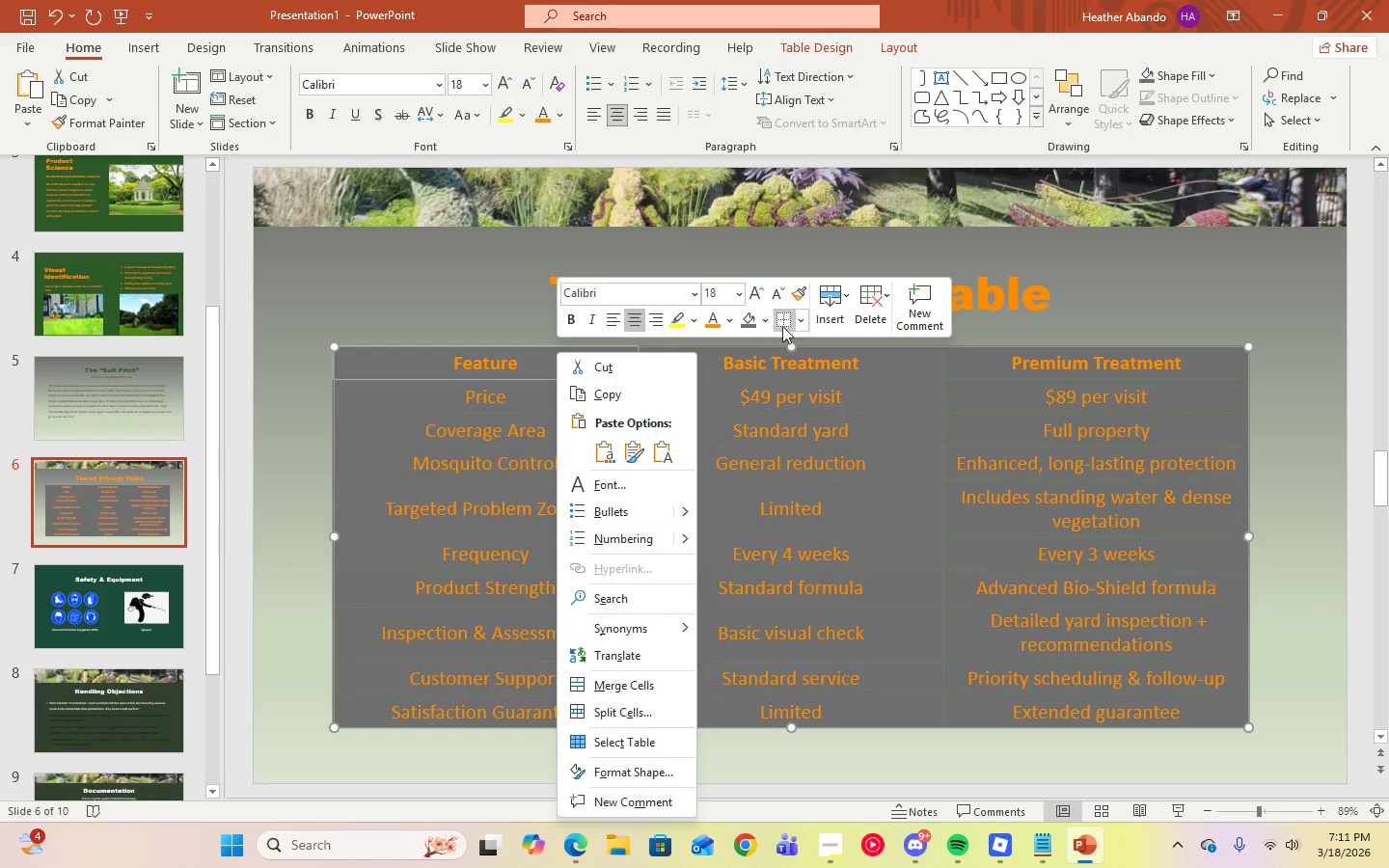 
left_click([791, 325])
 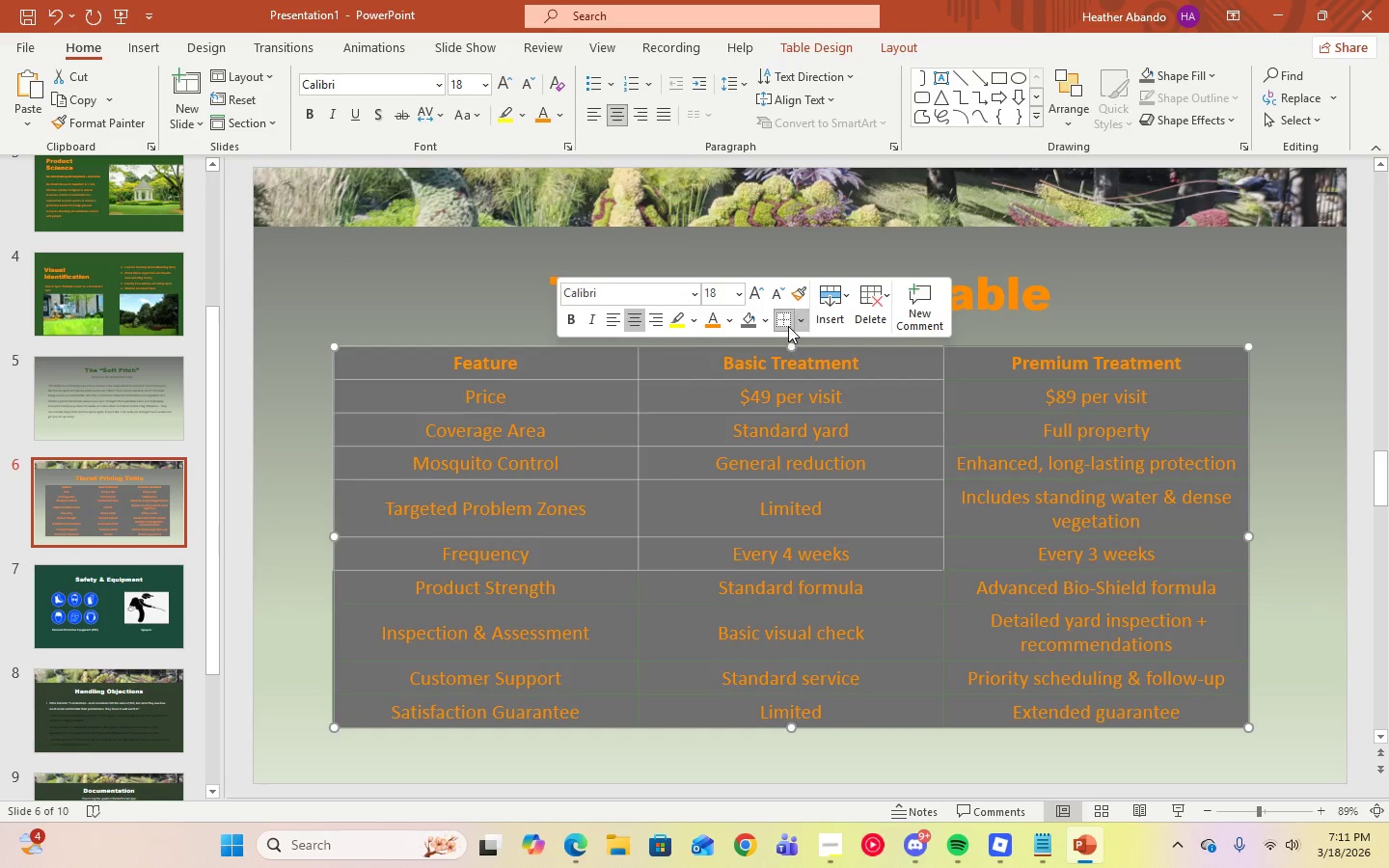 
left_click([786, 326])
 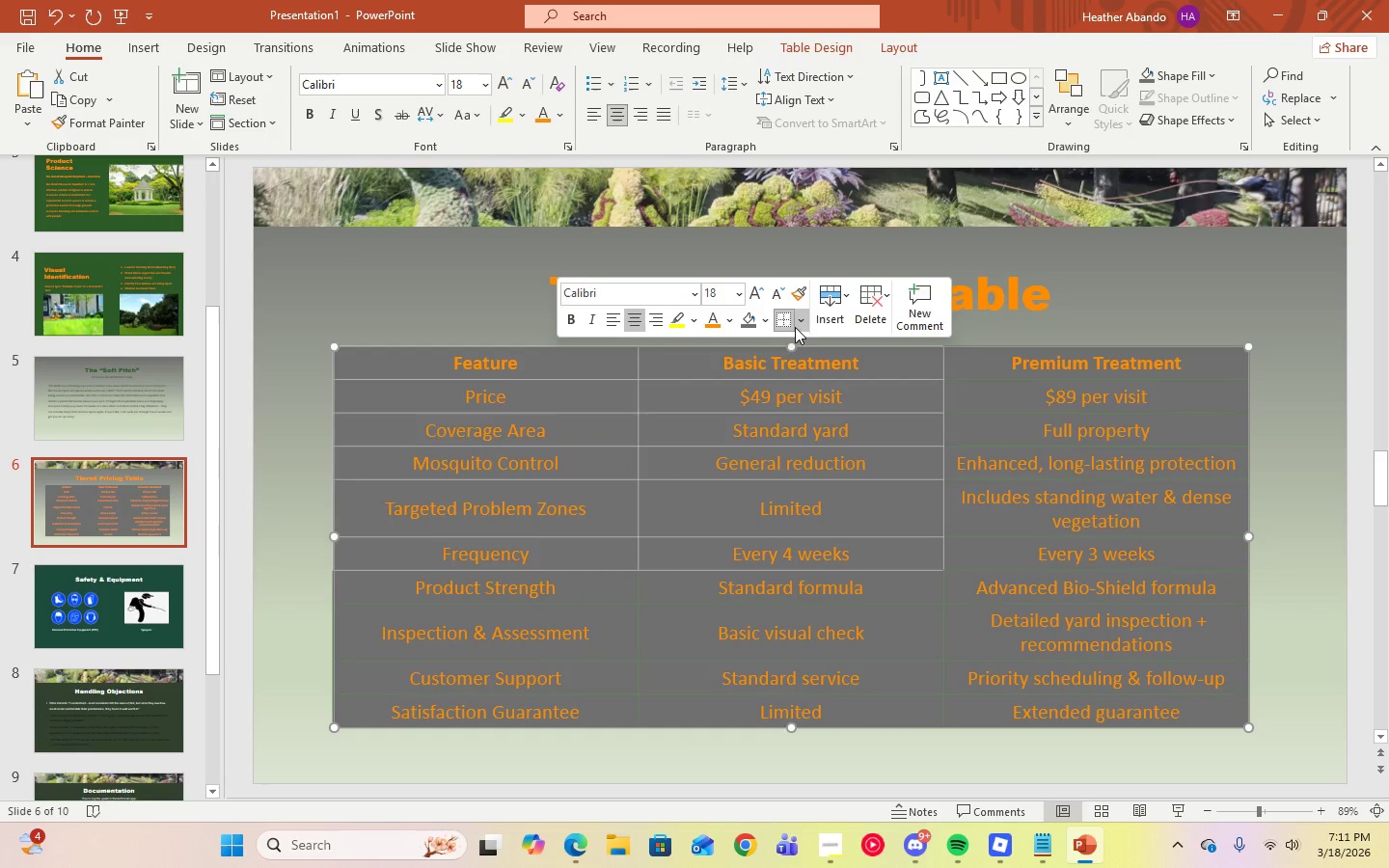 
left_click([803, 327])
 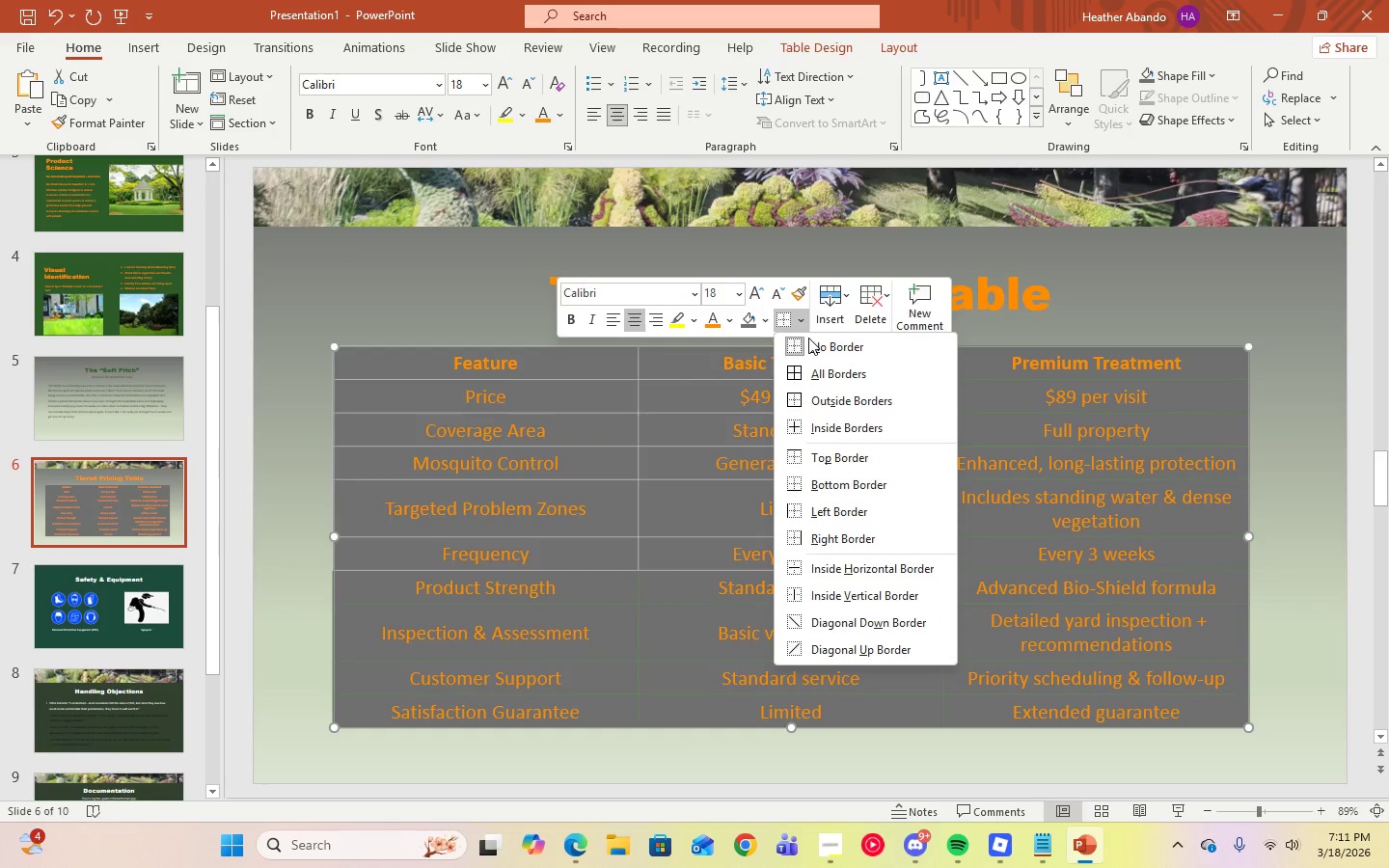 
left_click([814, 346])
 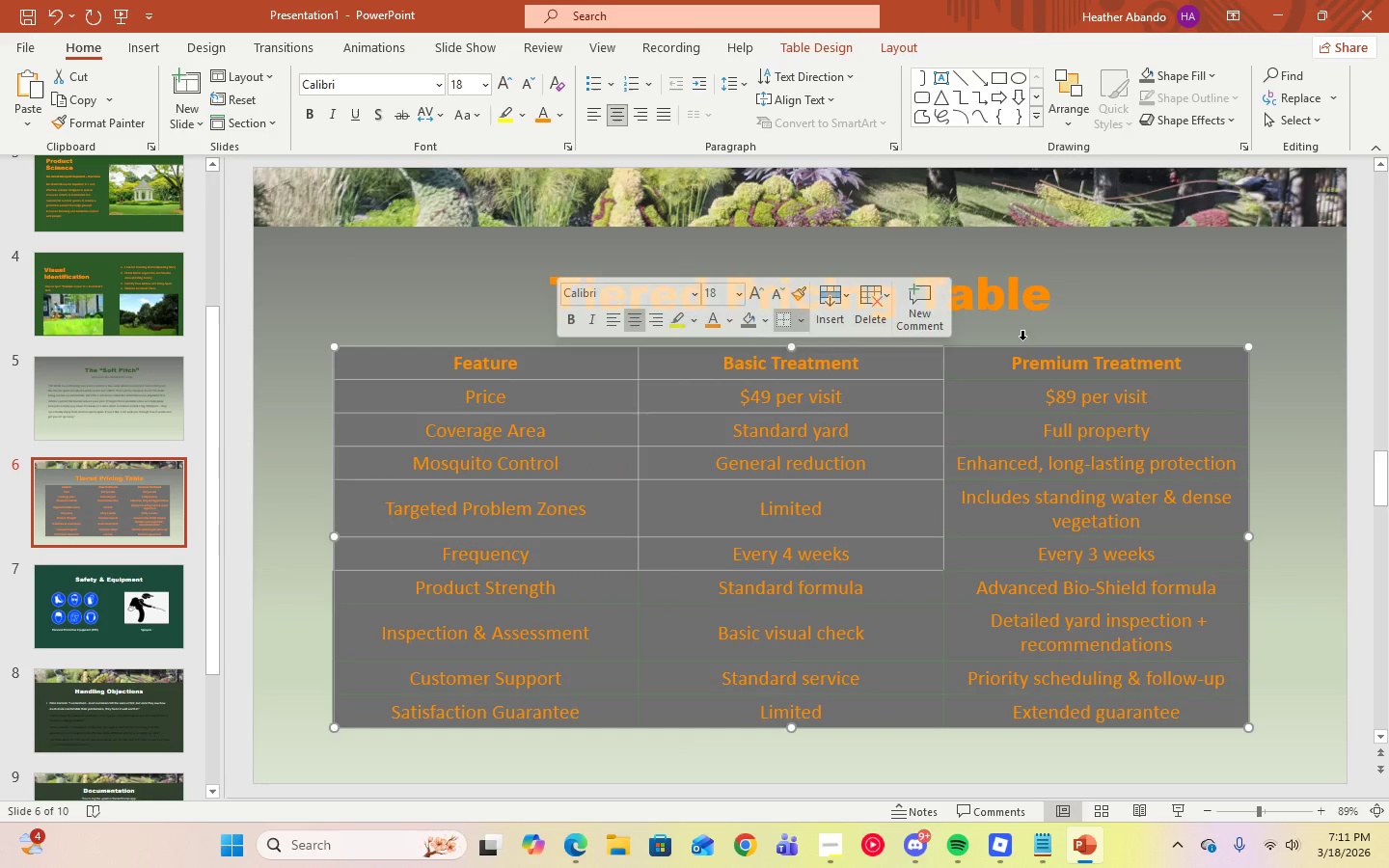 
left_click([1062, 320])
 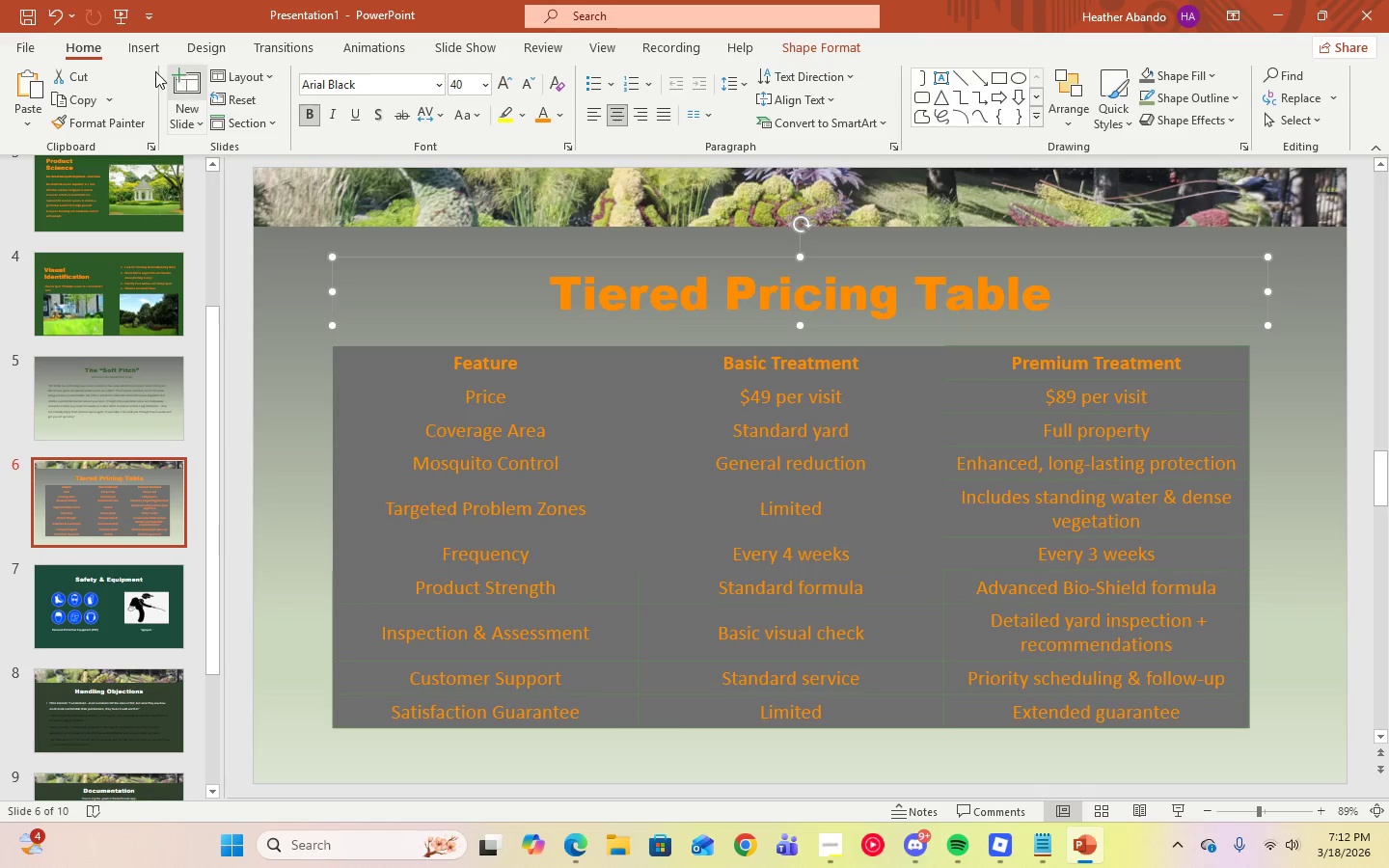 
left_click([59, 11])
 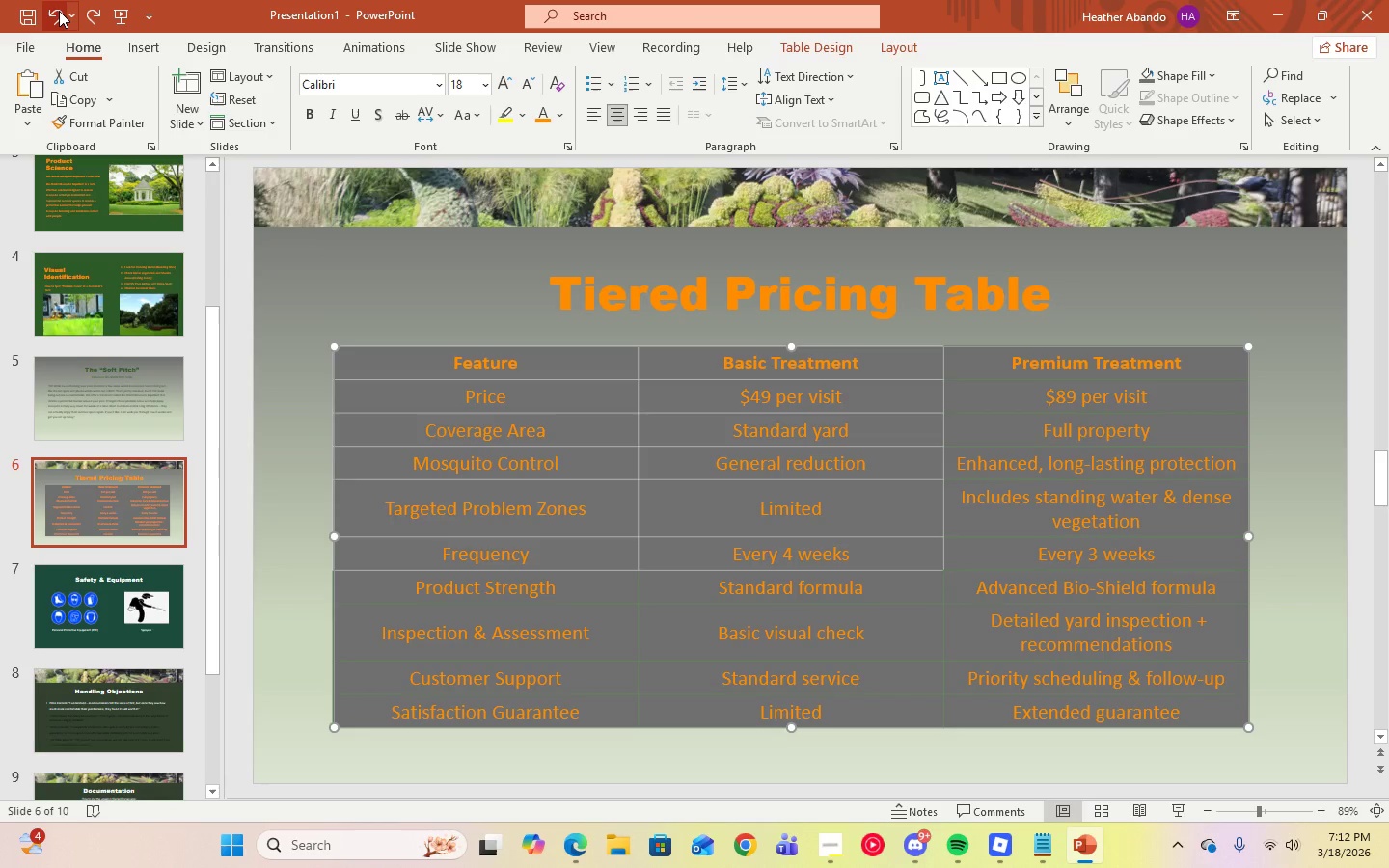 
left_click([59, 11])
 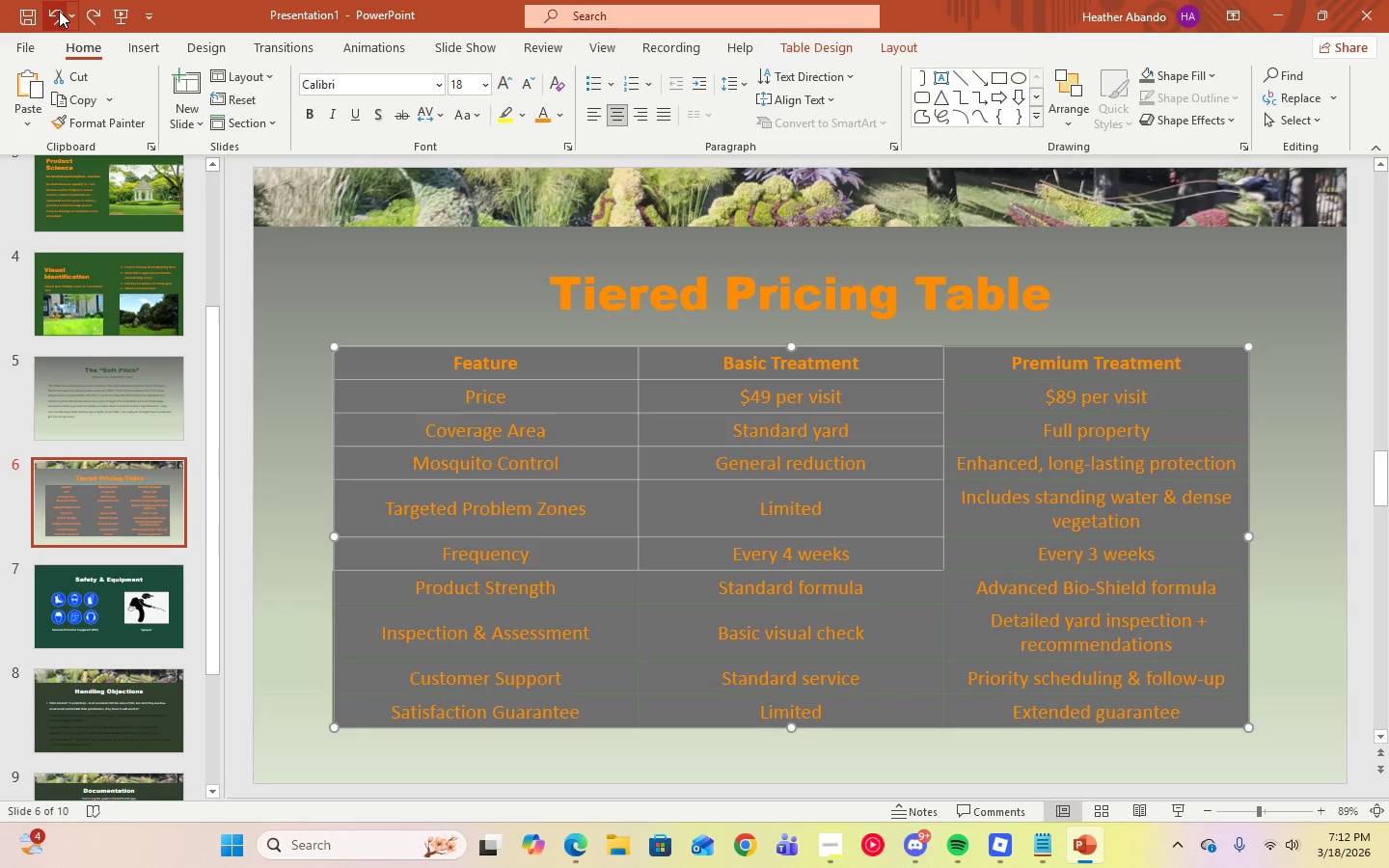 
left_click([59, 11])
 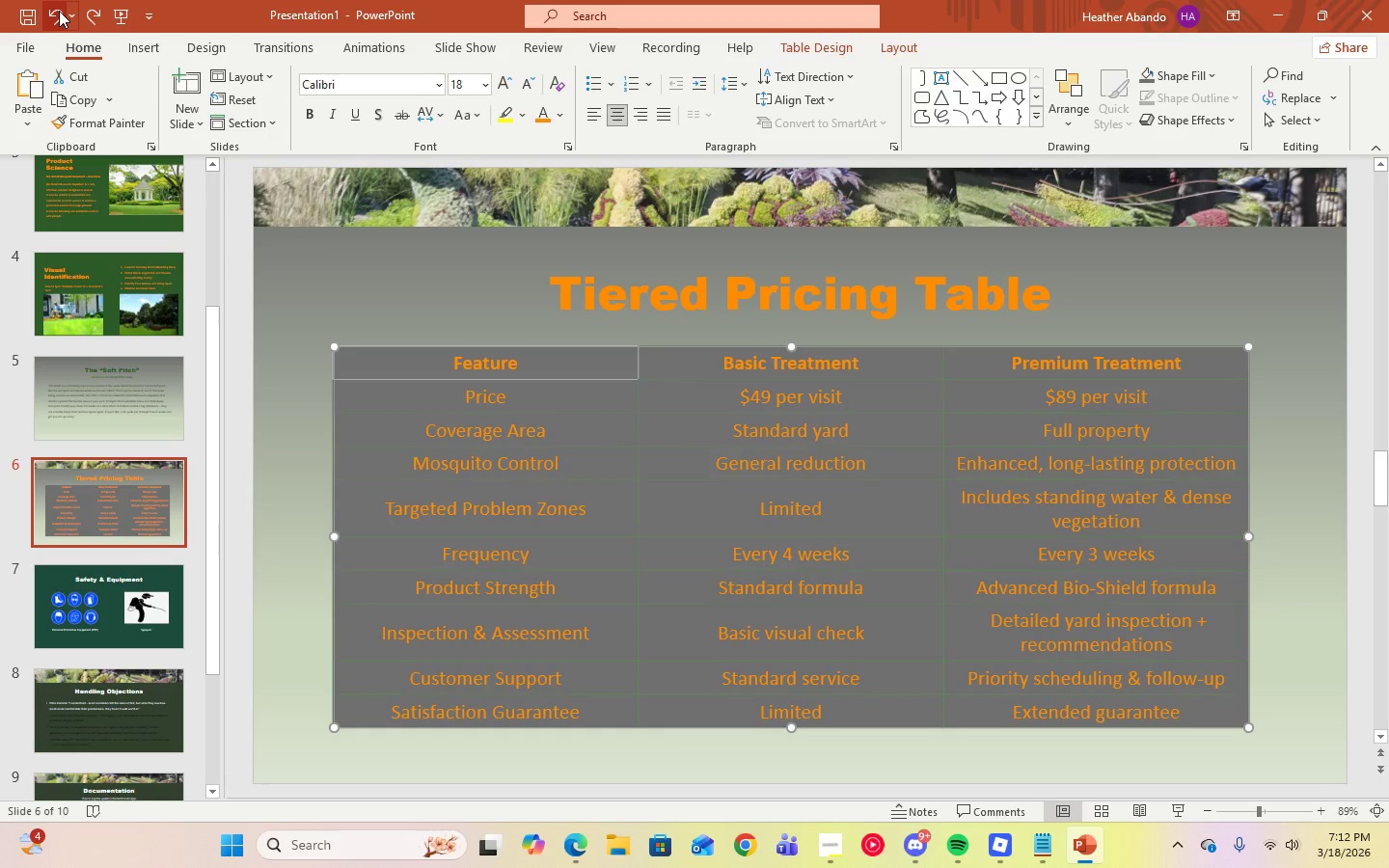 
left_click([59, 11])
 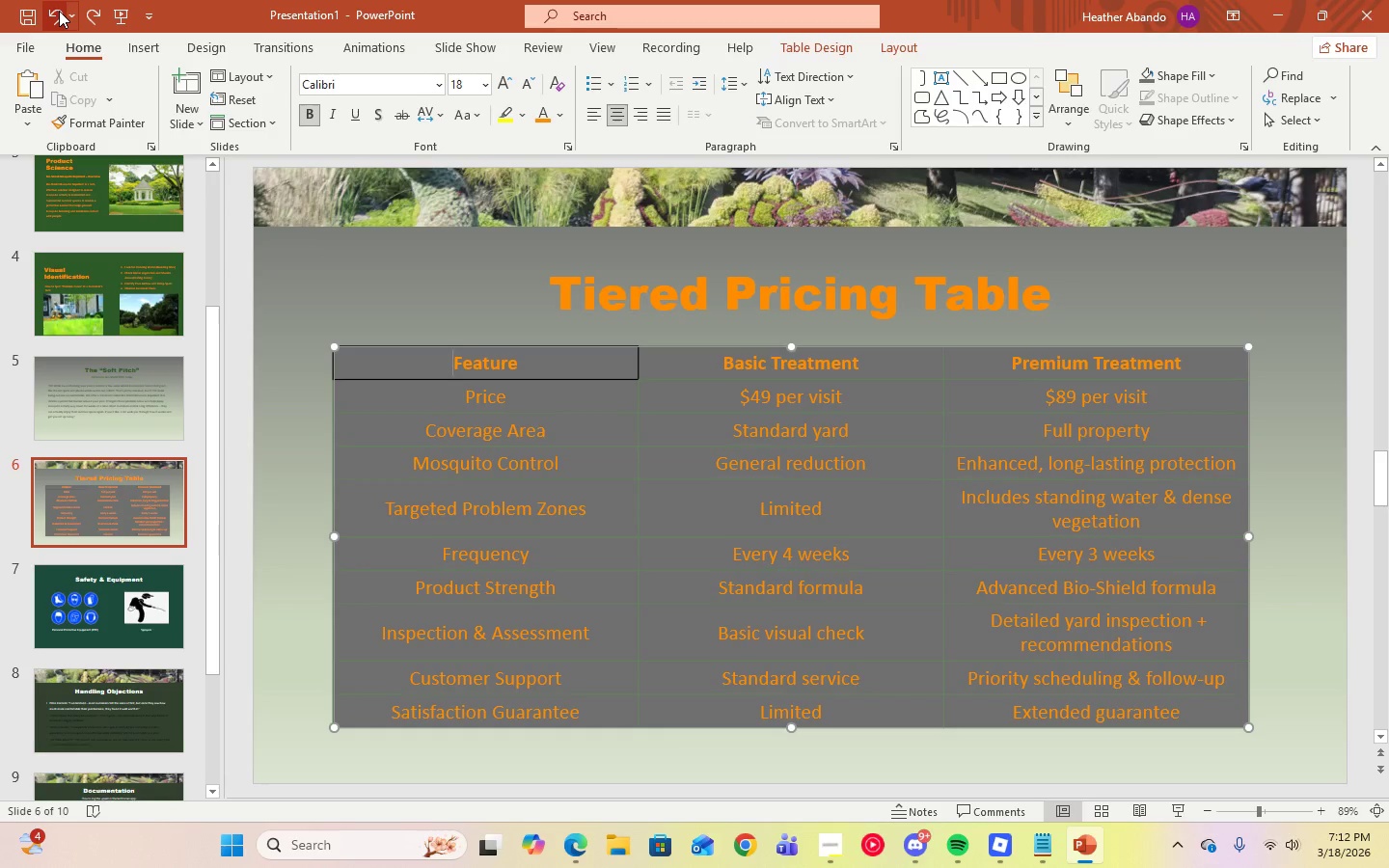 
left_click([59, 11])
 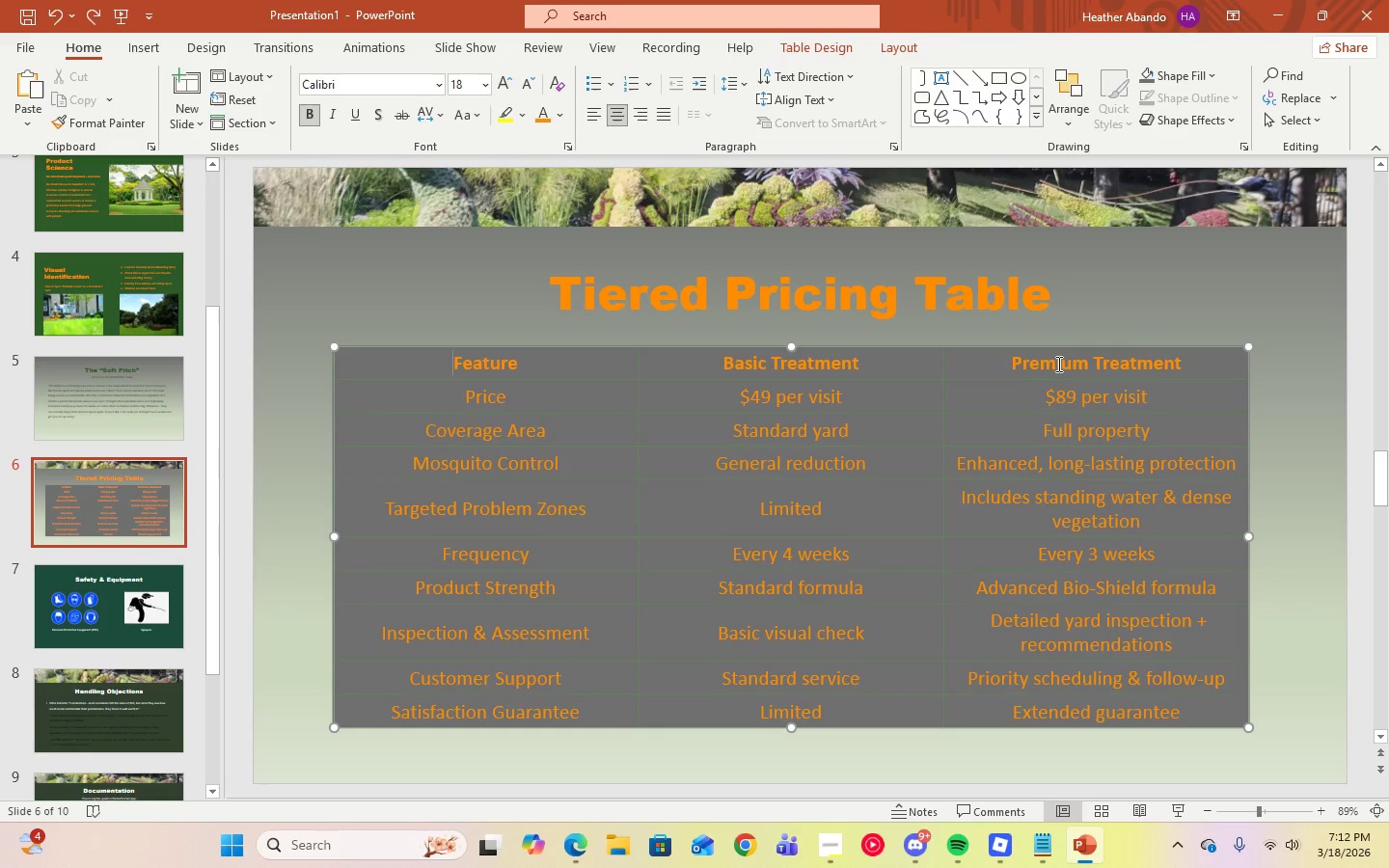 
left_click([1133, 315])
 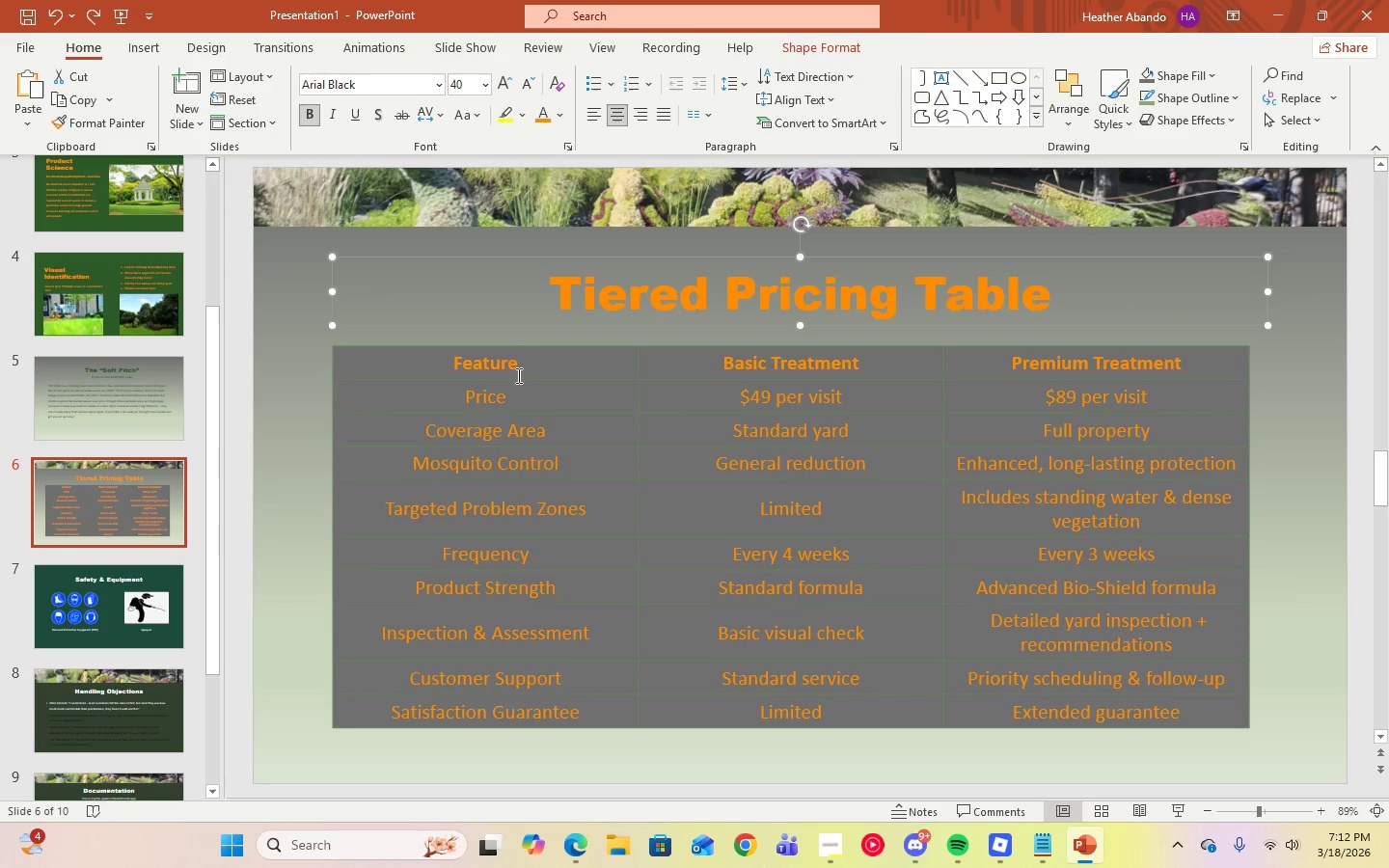 
left_click([533, 362])
 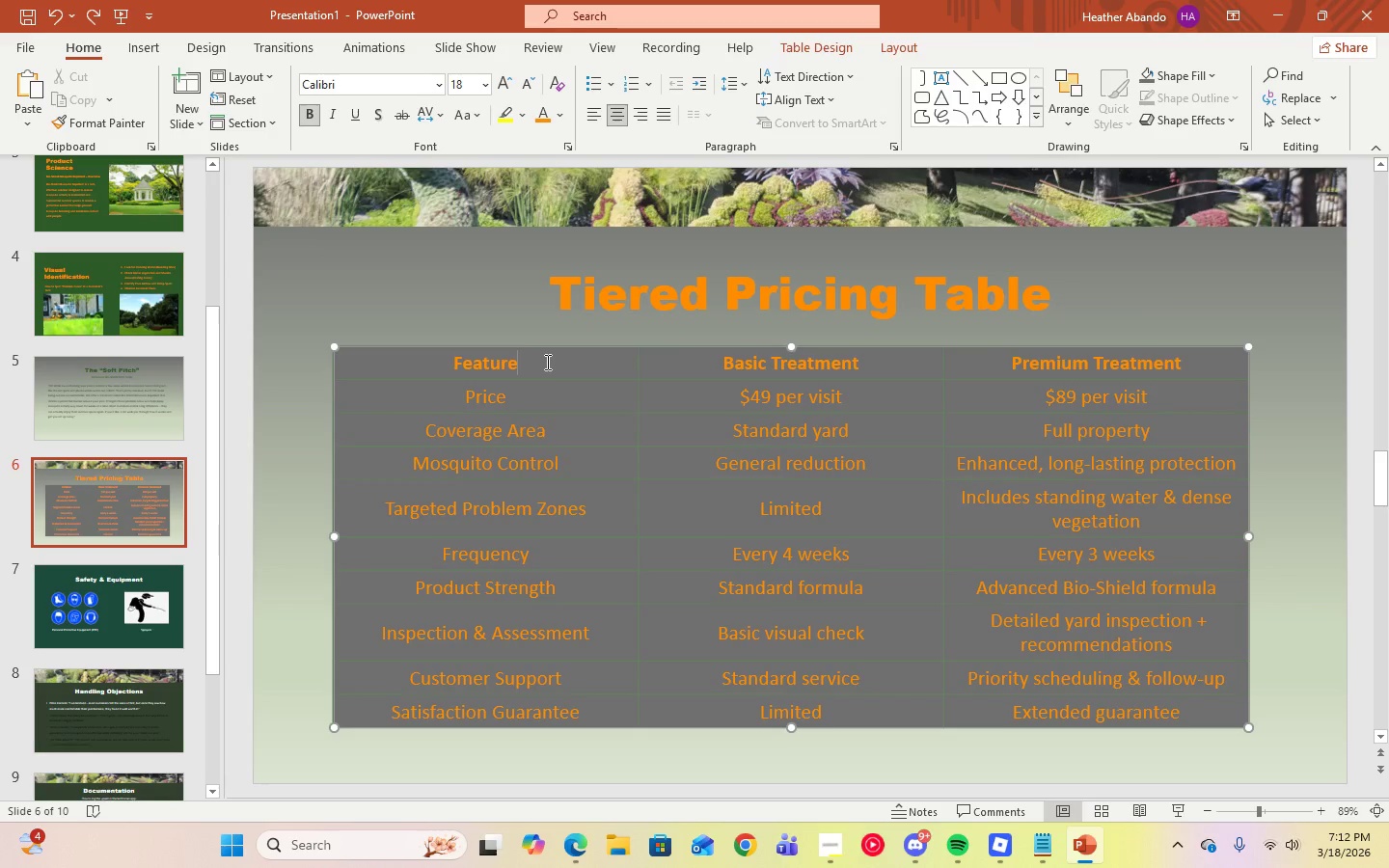 
left_click_drag(start_coordinate=[547, 362], to_coordinate=[1133, 708])
 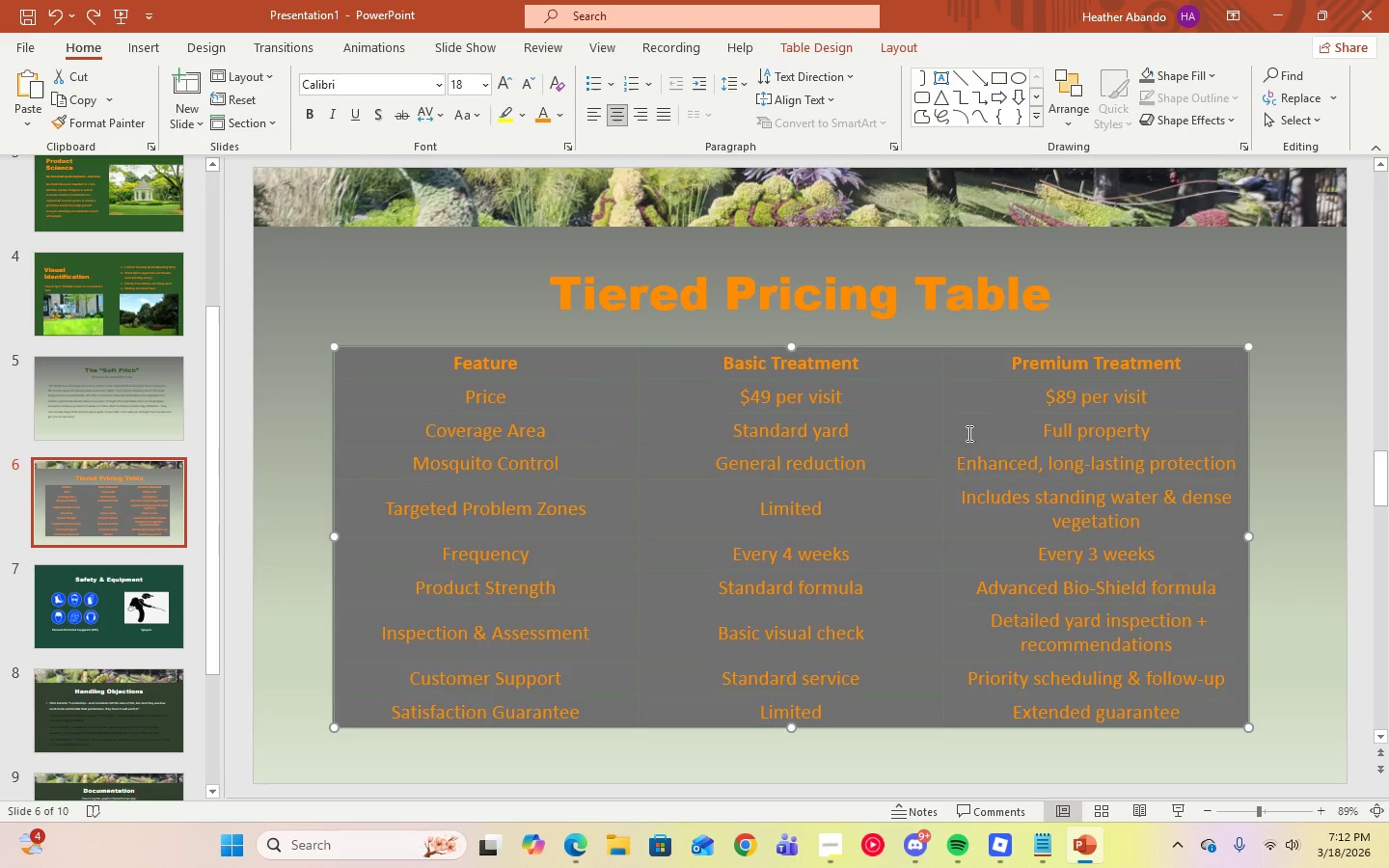 
right_click([914, 383])
 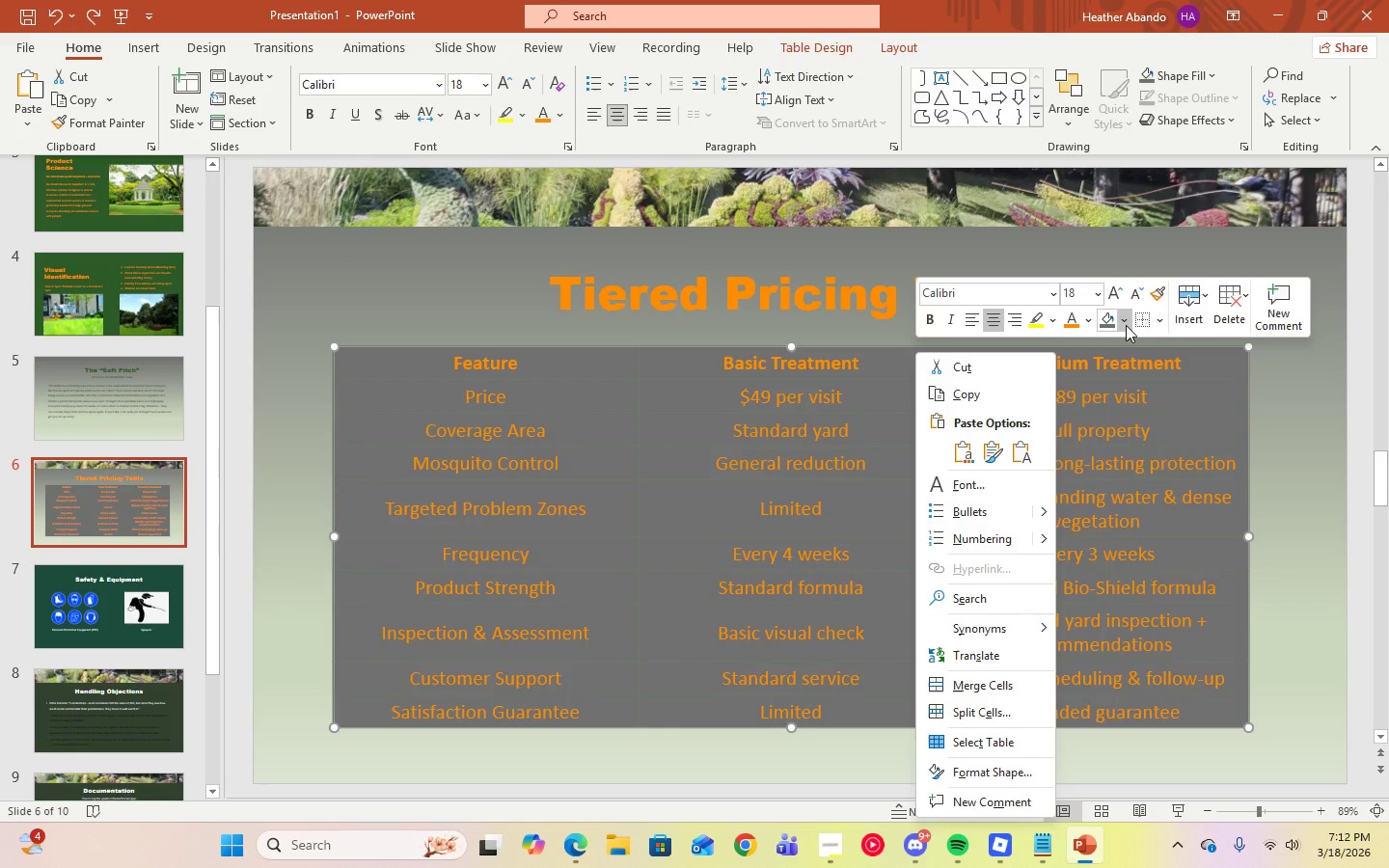 
left_click([1160, 324])
 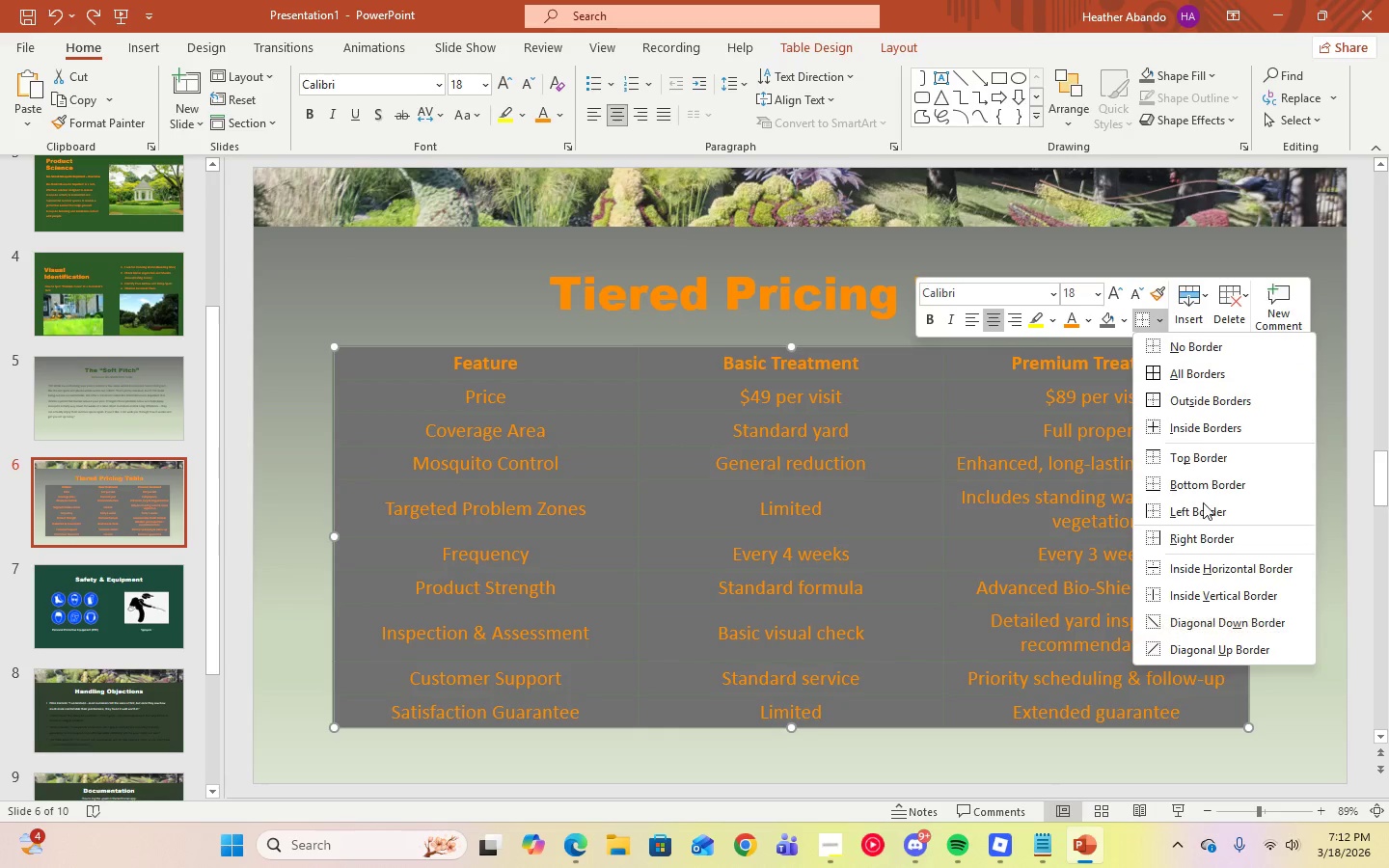 
left_click([1203, 379])
 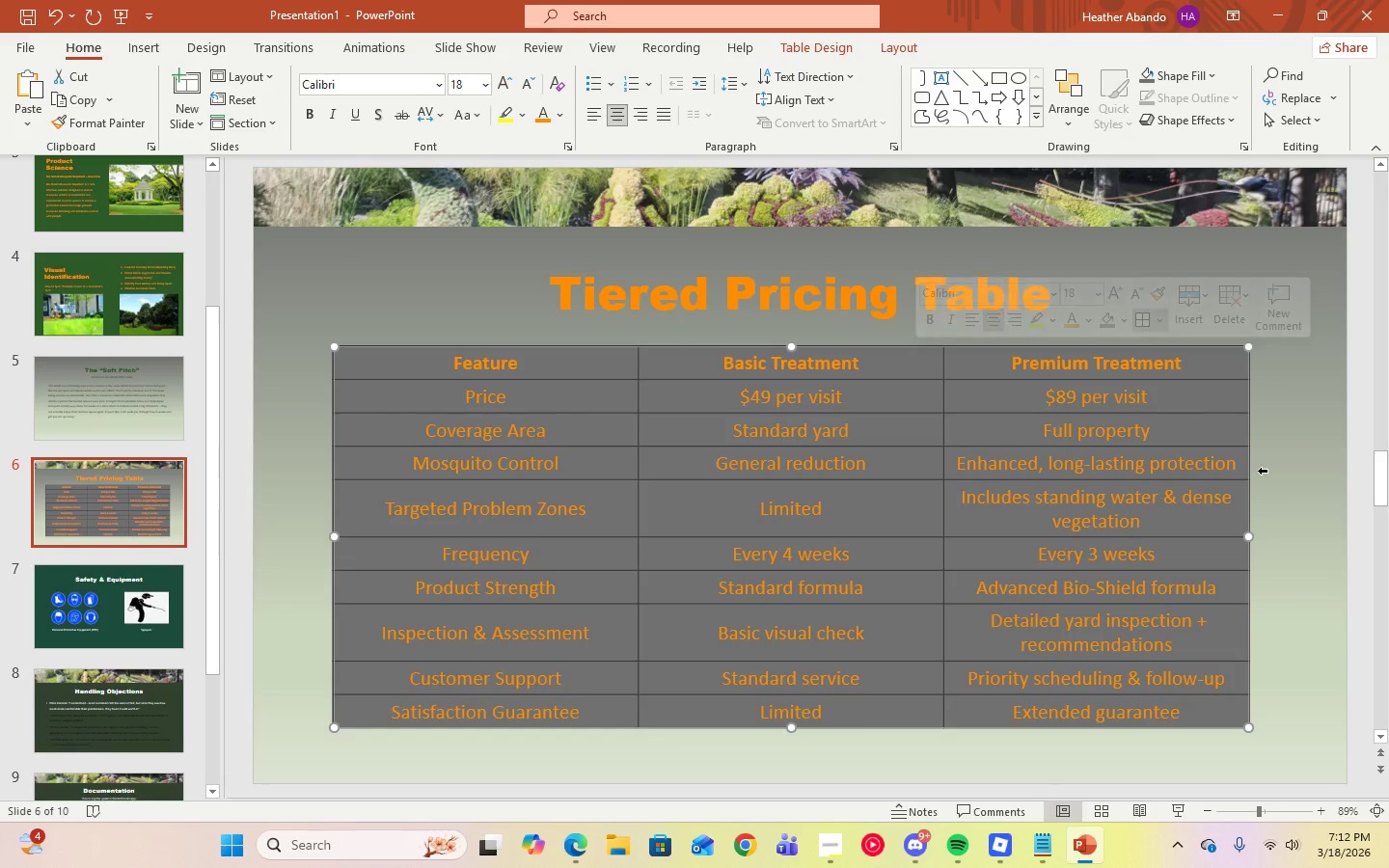 
left_click([1278, 468])
 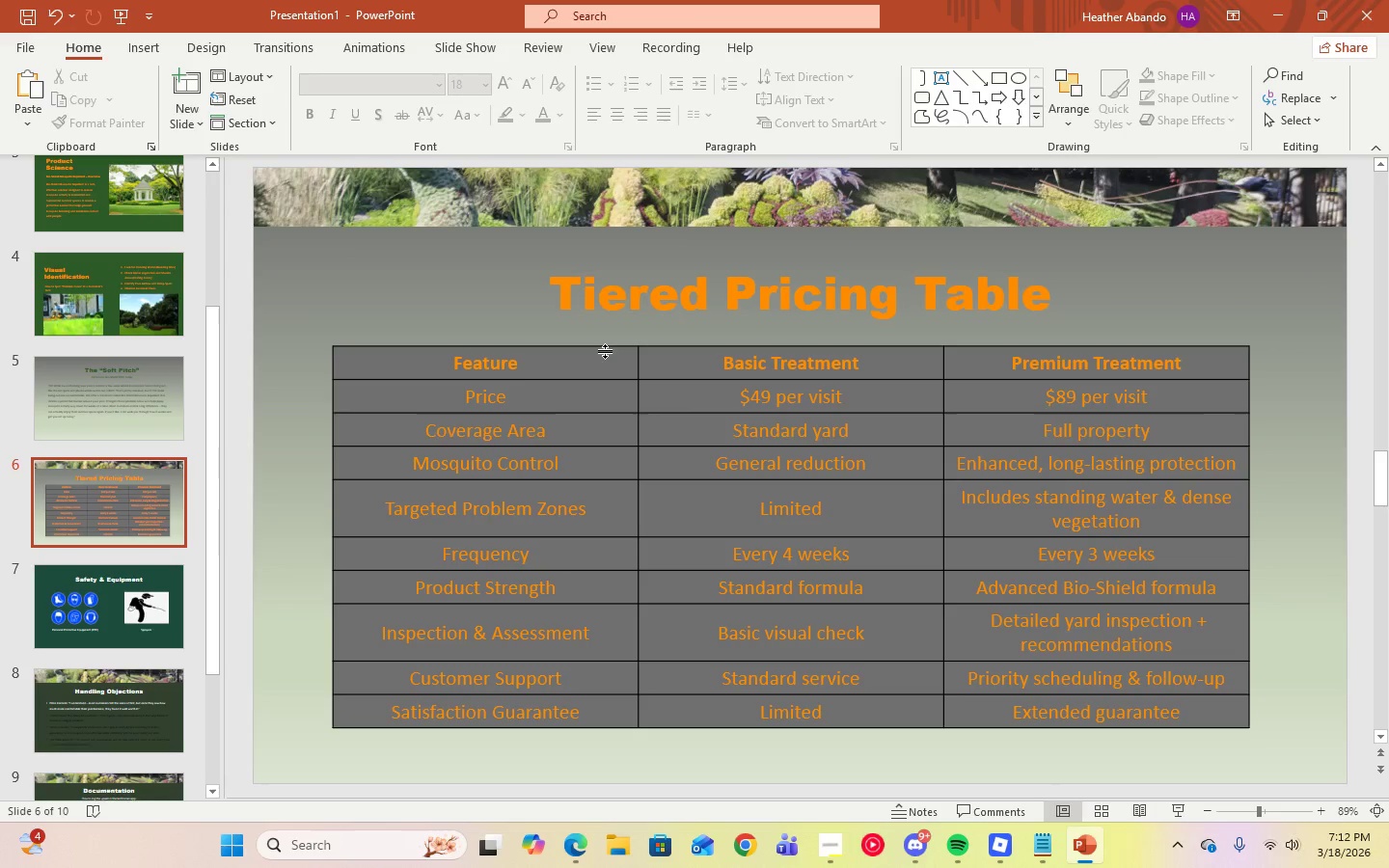 
left_click([525, 367])
 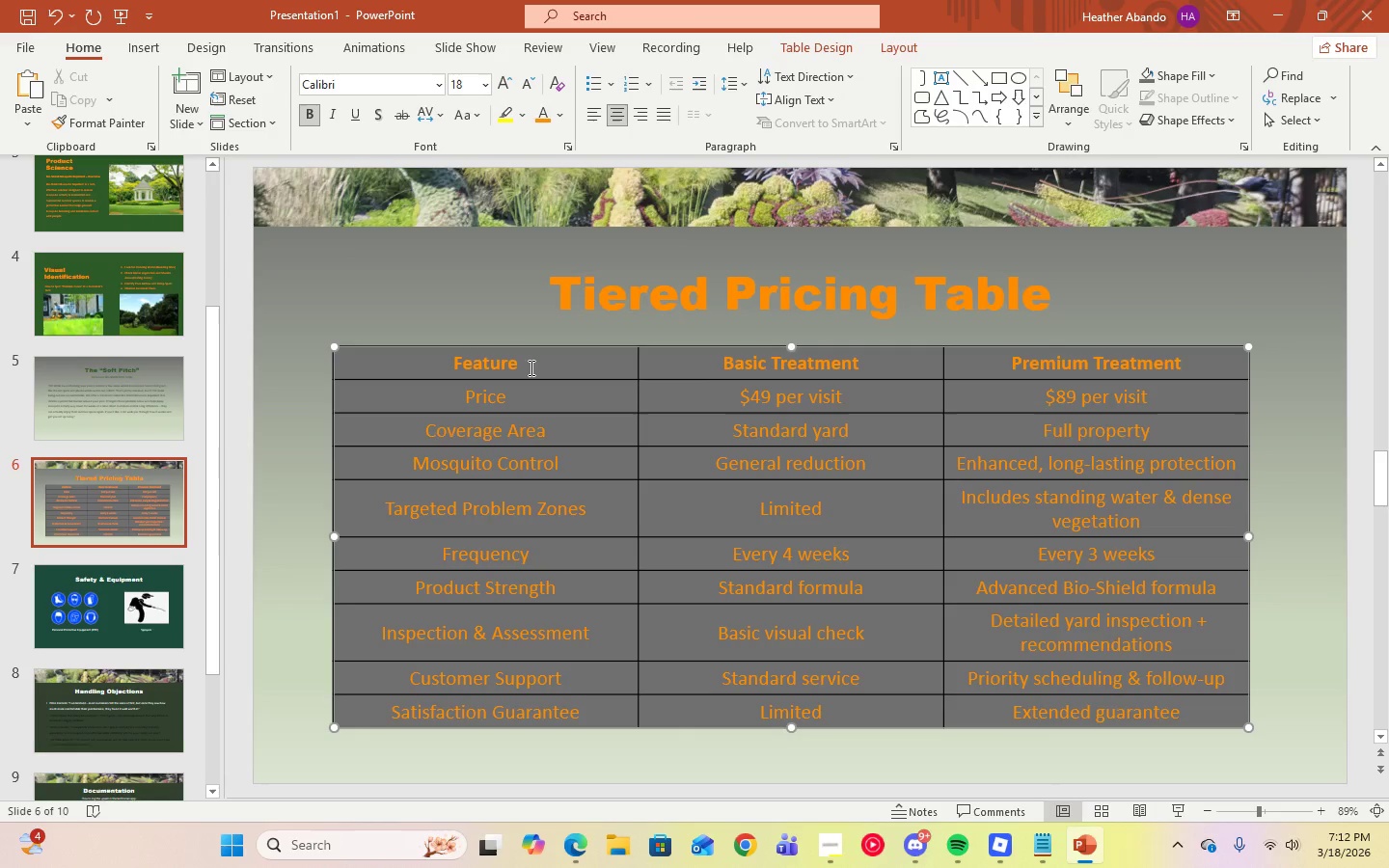 
left_click_drag(start_coordinate=[530, 367], to_coordinate=[1160, 714])
 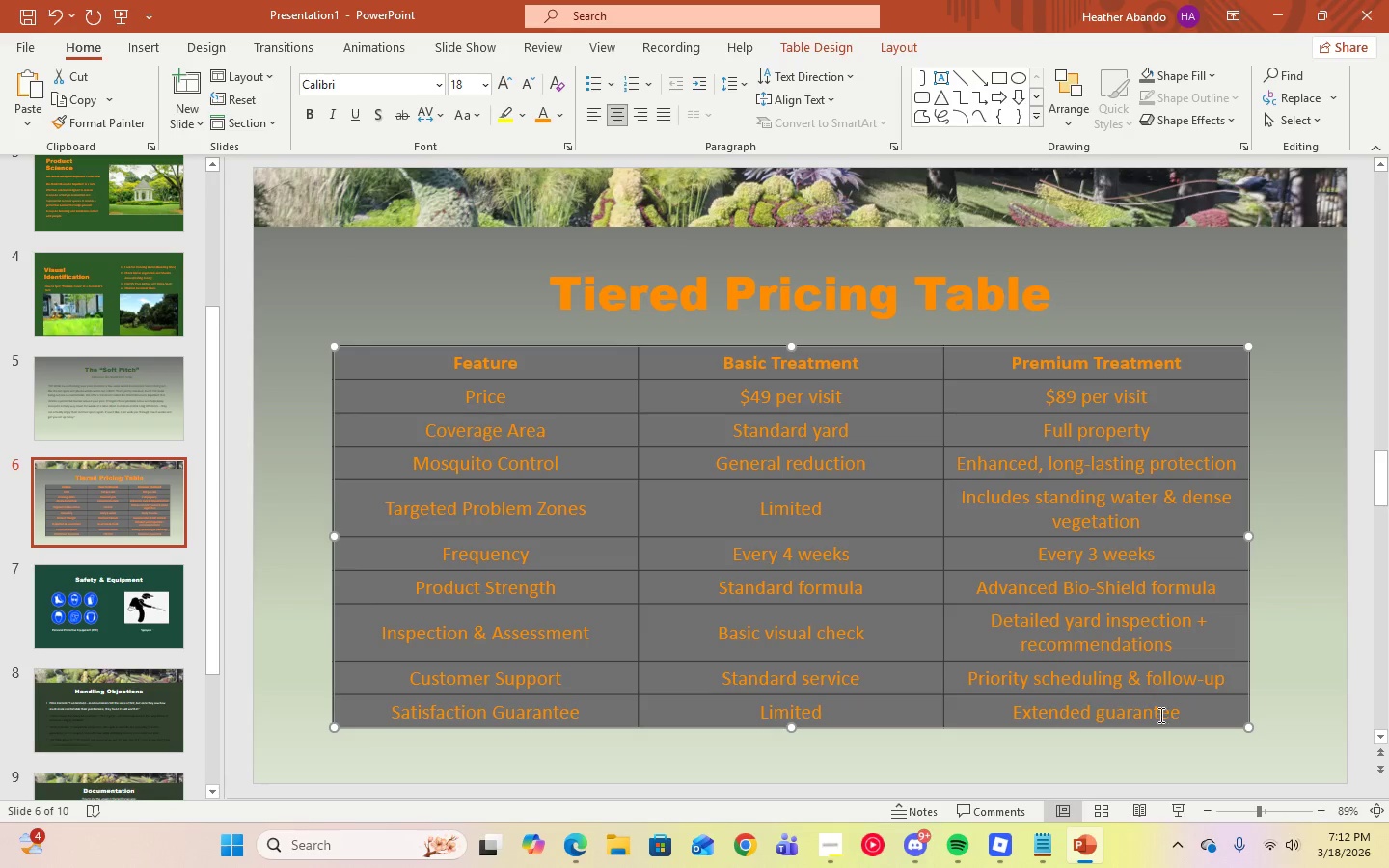 
right_click([1160, 719])
 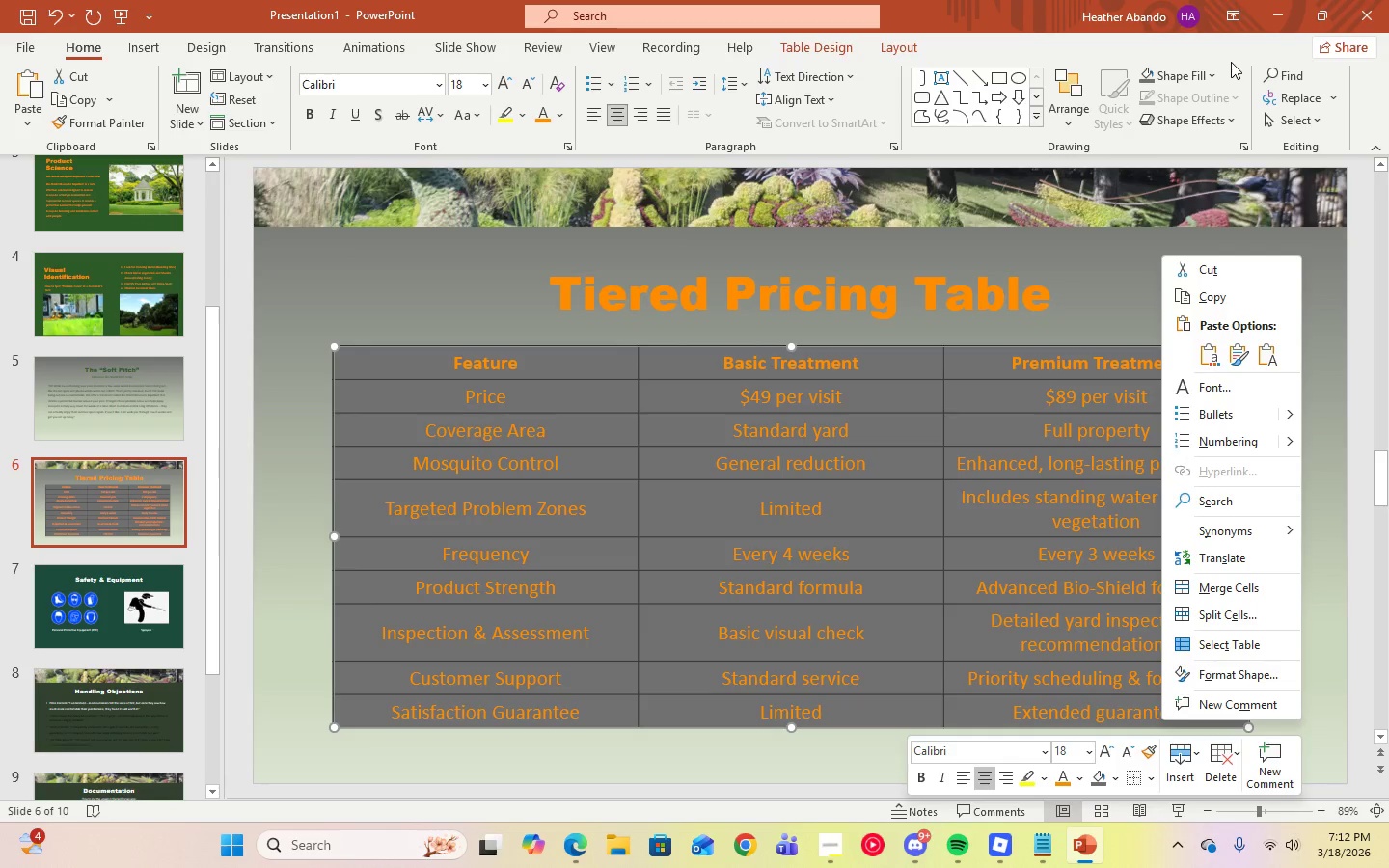 
left_click([1212, 77])
 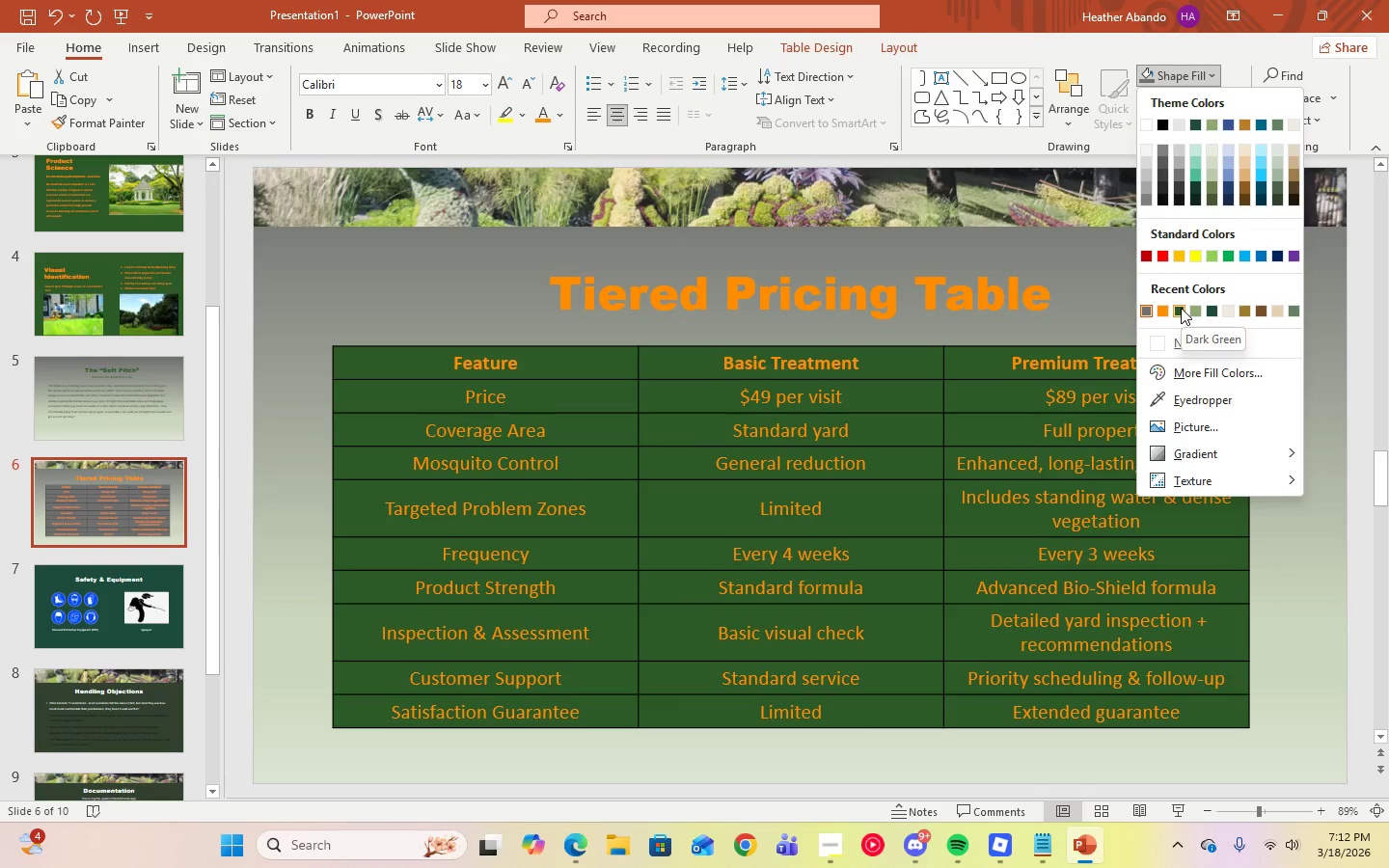 
wait(5.14)
 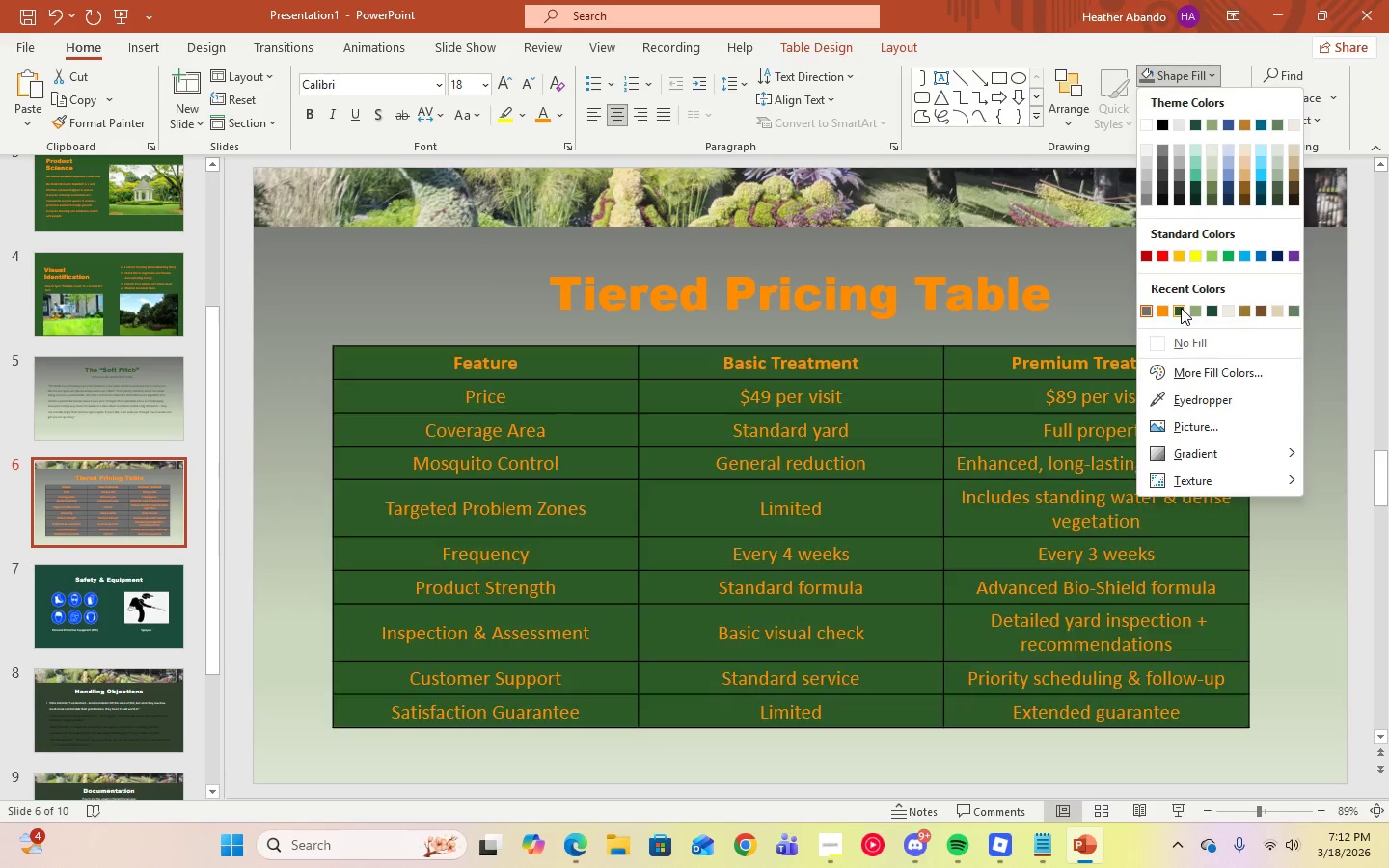 
left_click([1181, 308])
 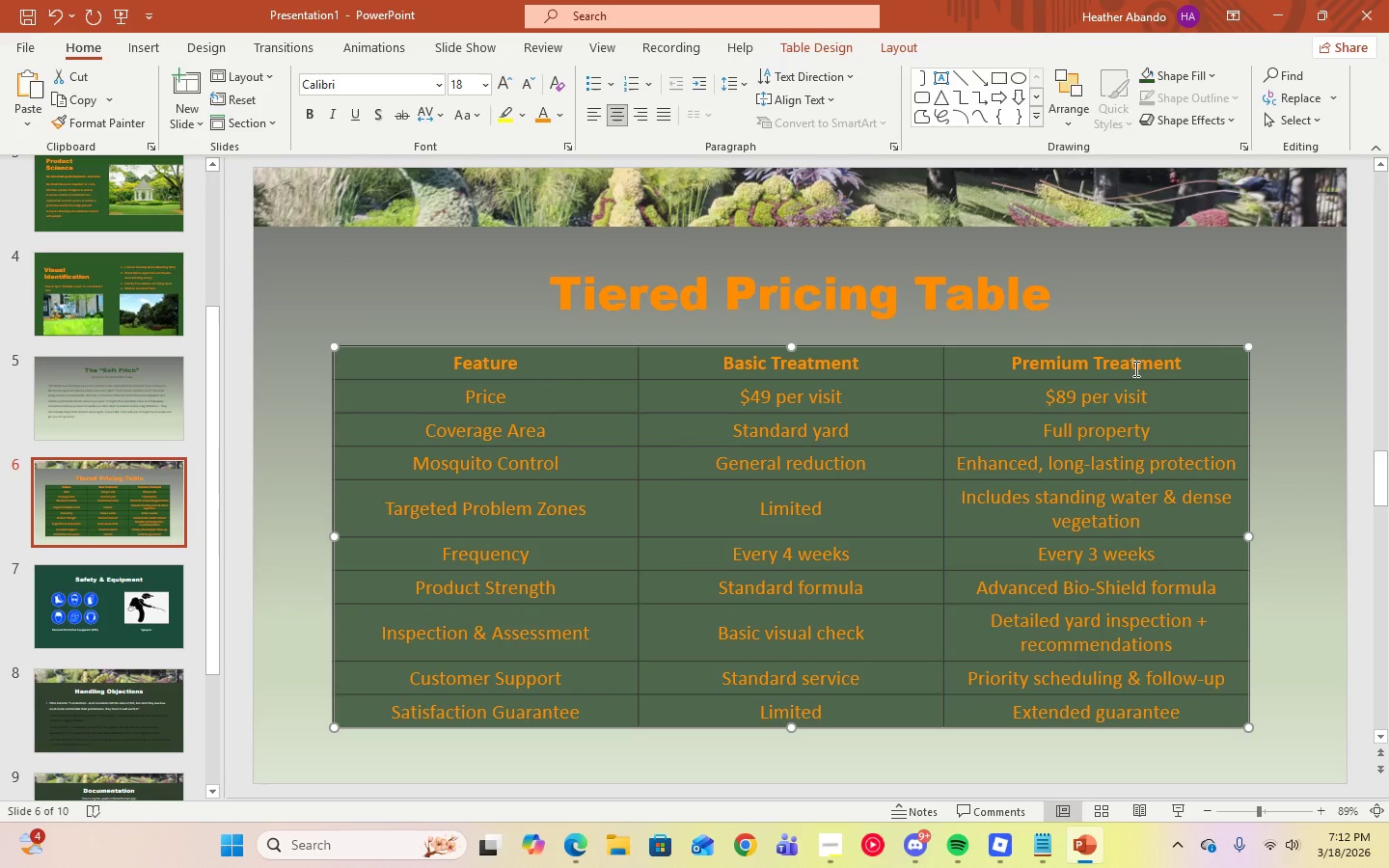 
right_click([1000, 377])
 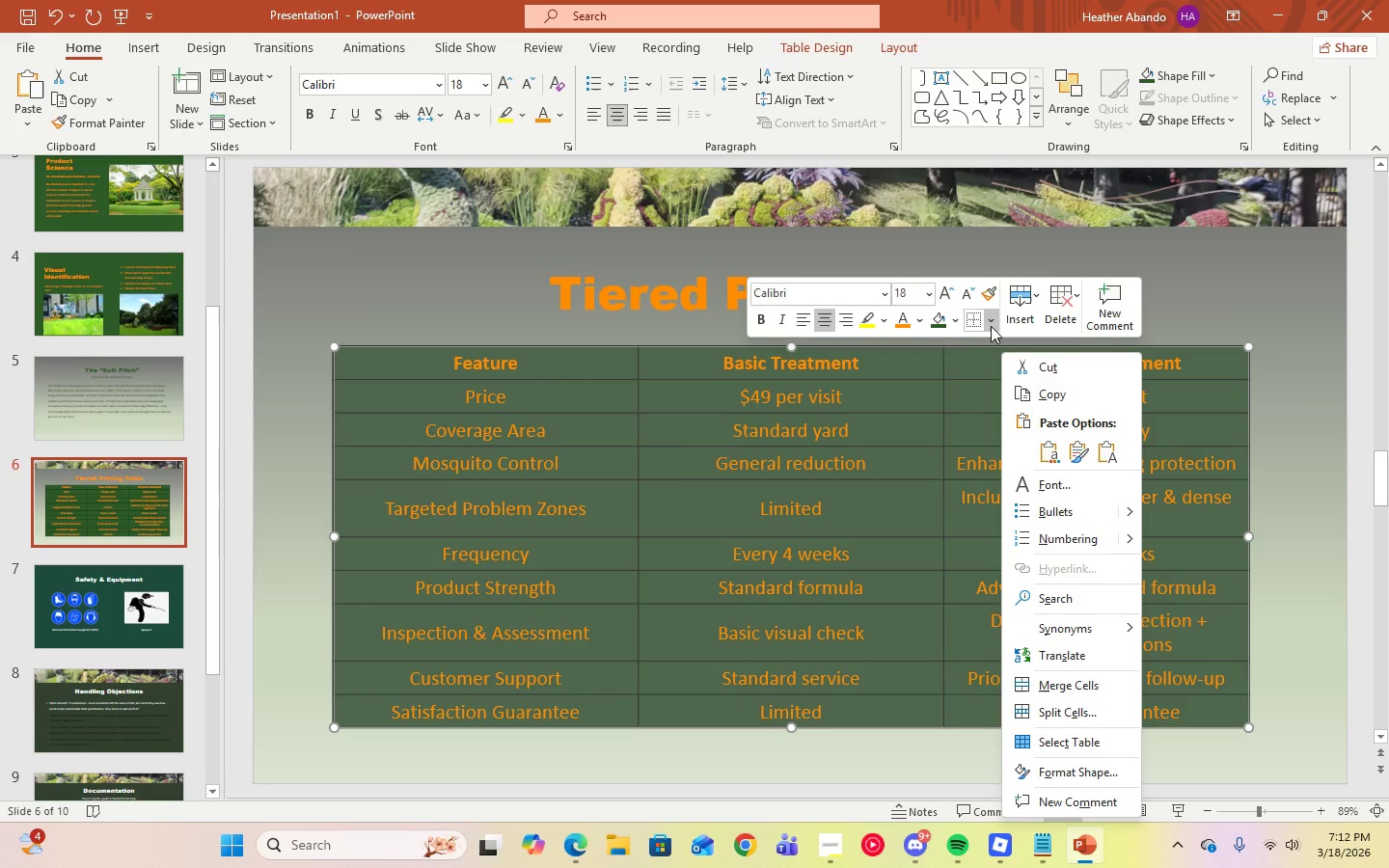 
left_click([989, 324])
 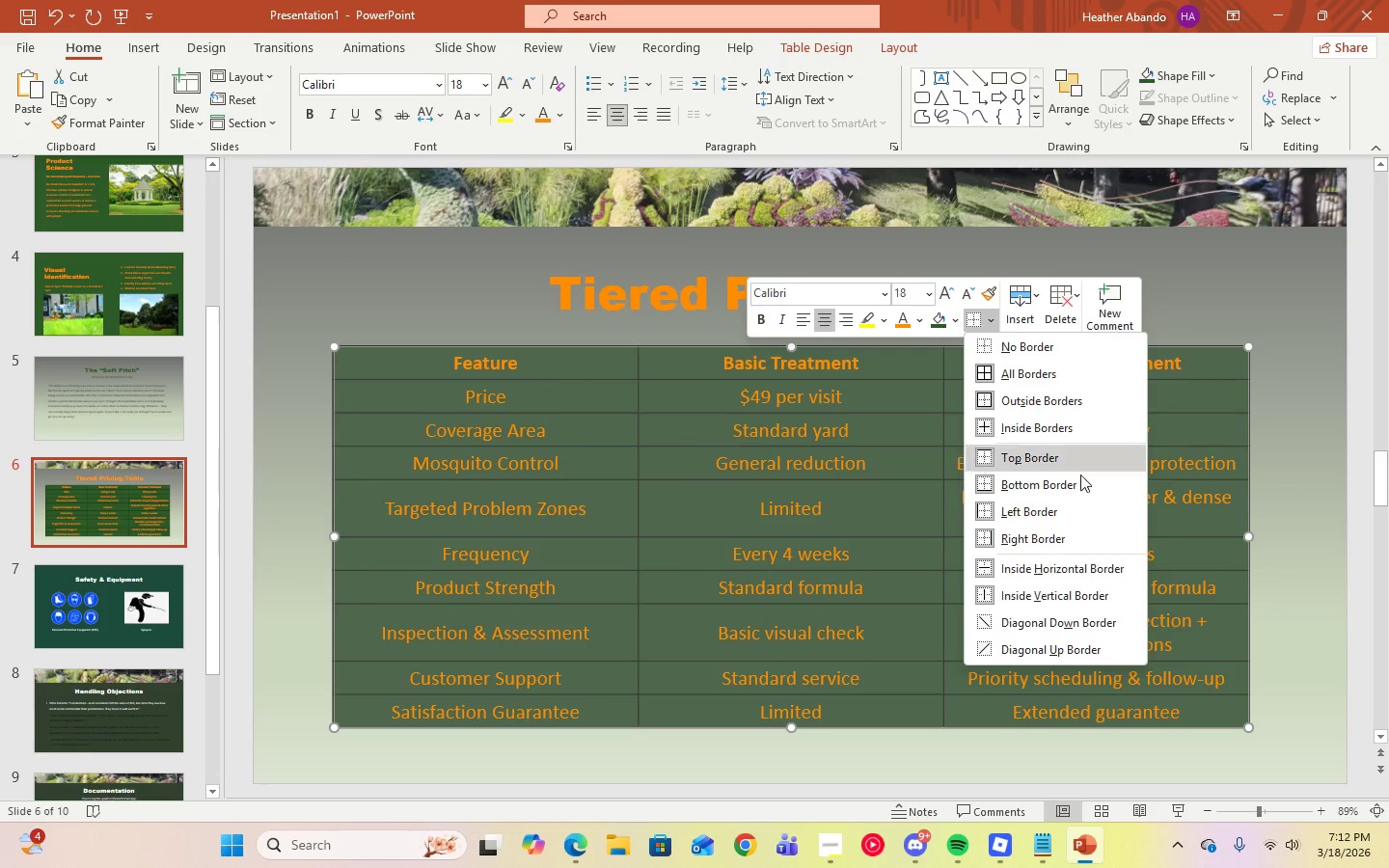 
left_click([1030, 374])
 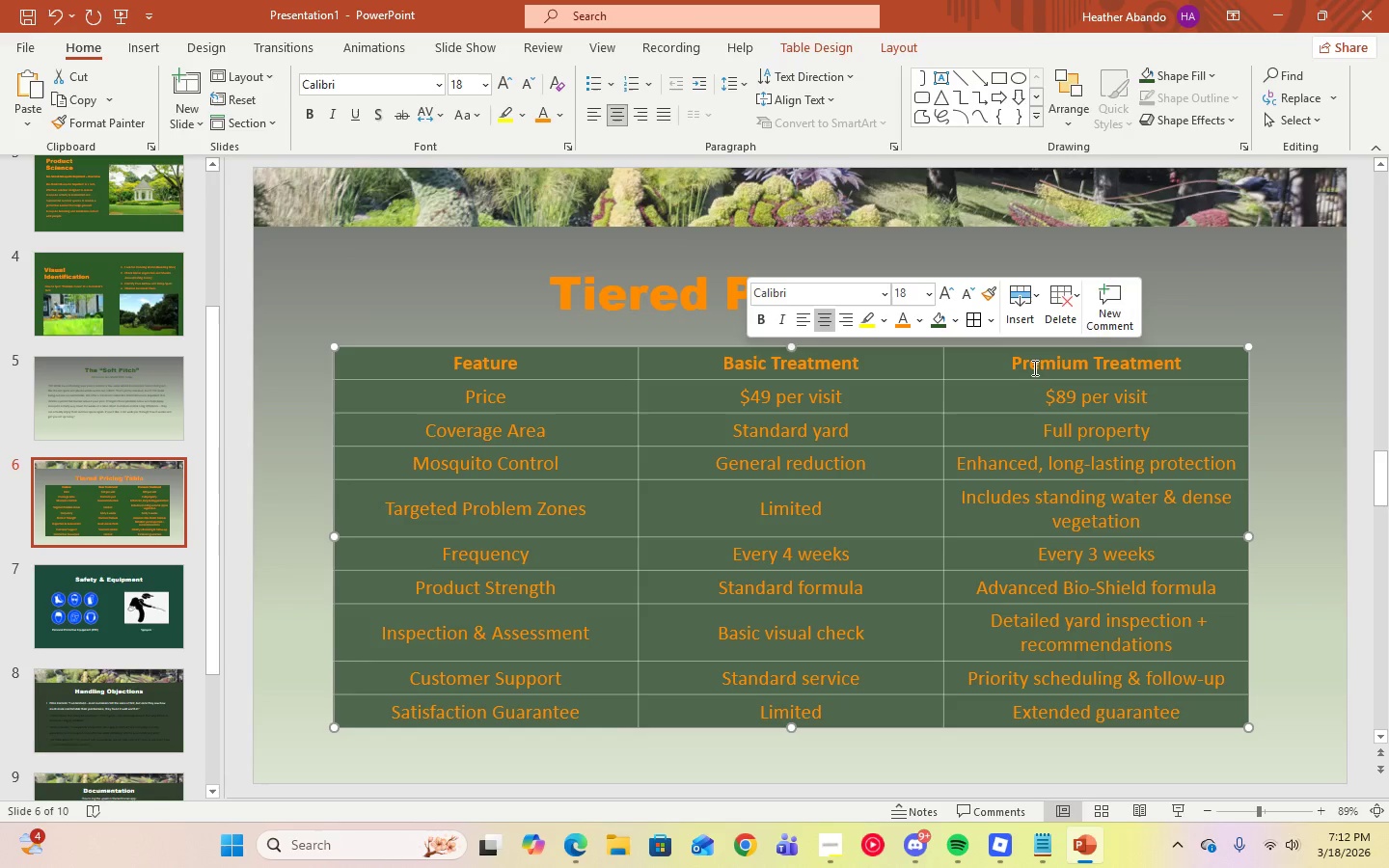 
left_click([1181, 295])
 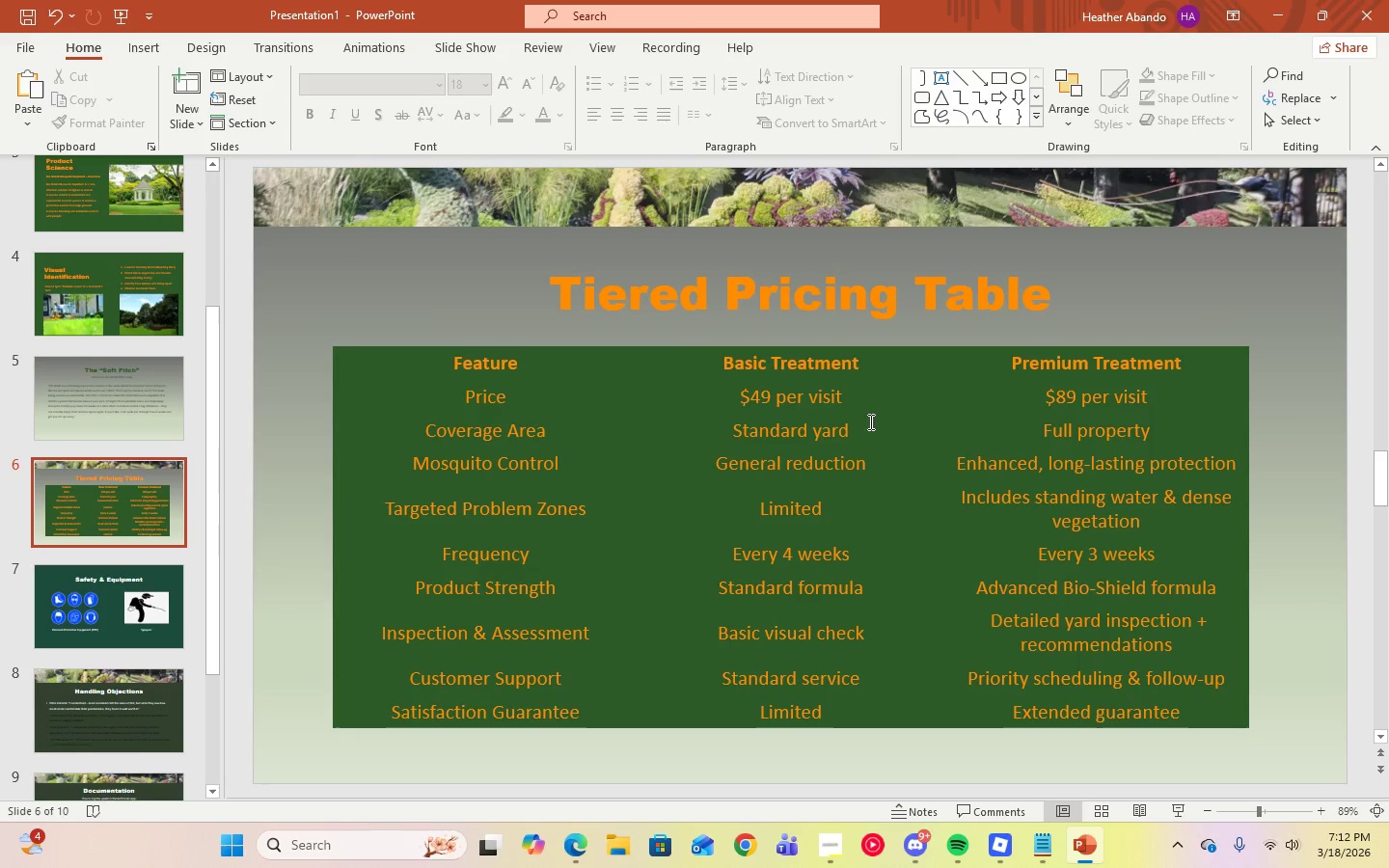 
left_click([584, 365])
 